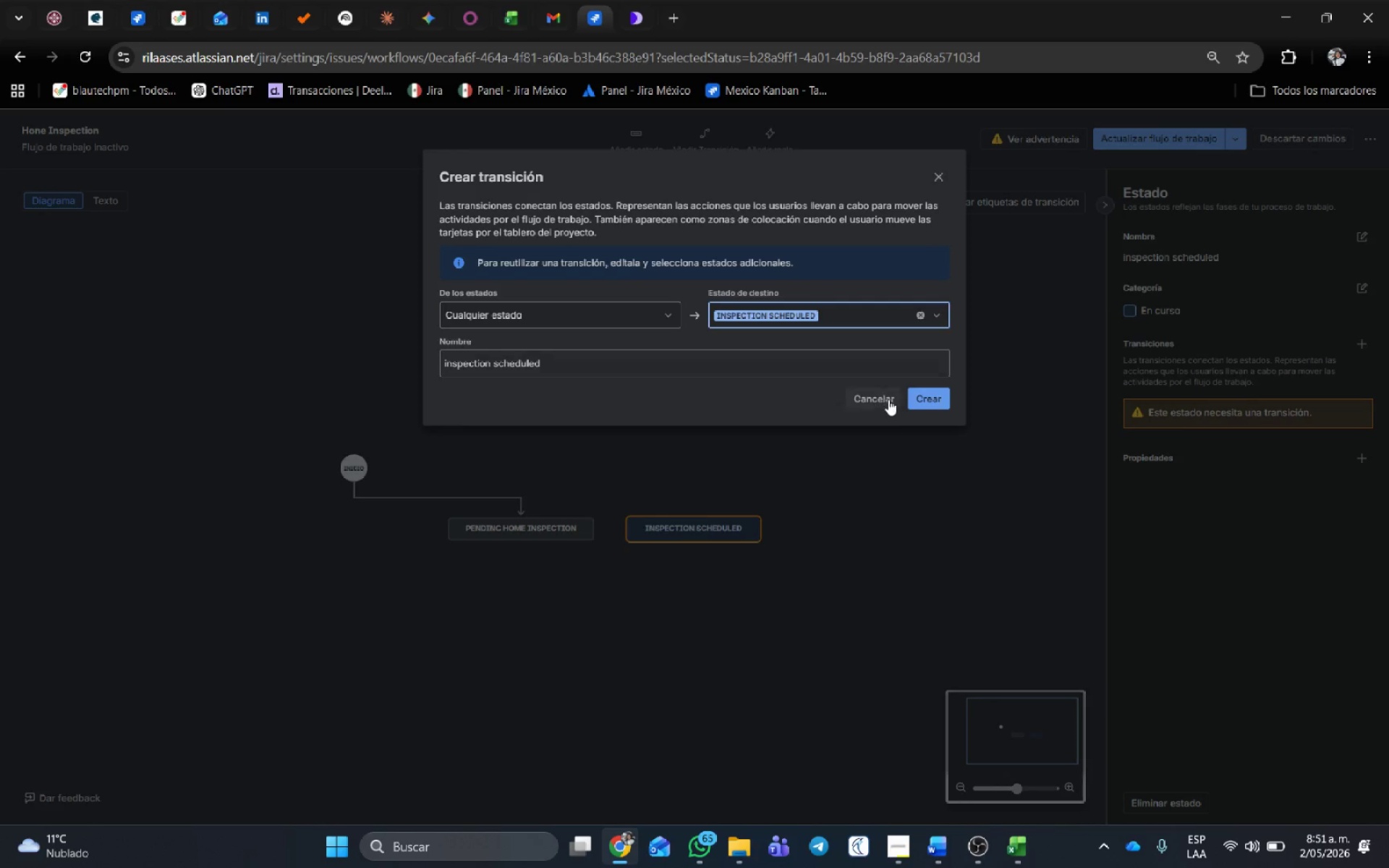 
left_click([921, 393])
 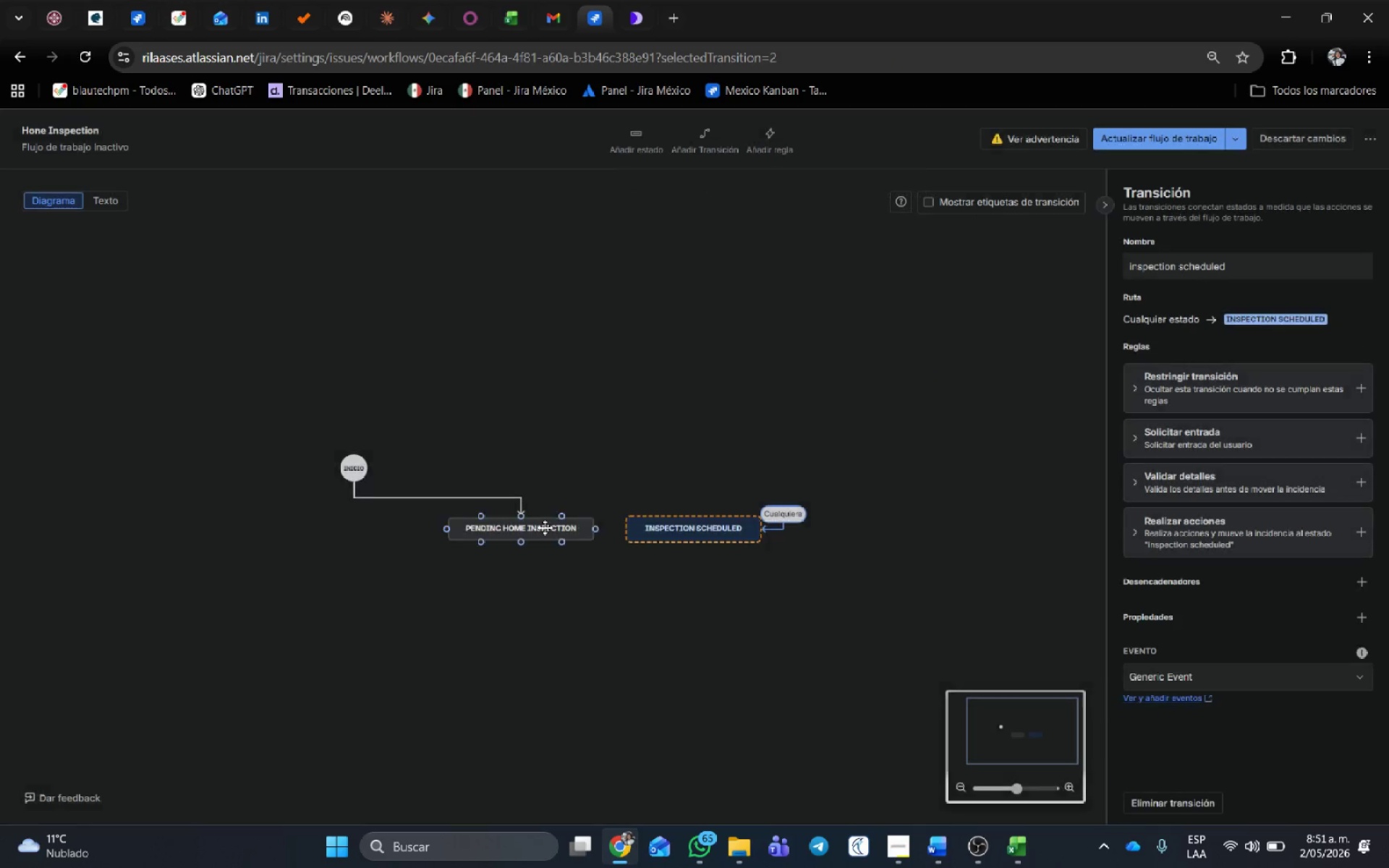 
left_click([545, 527])
 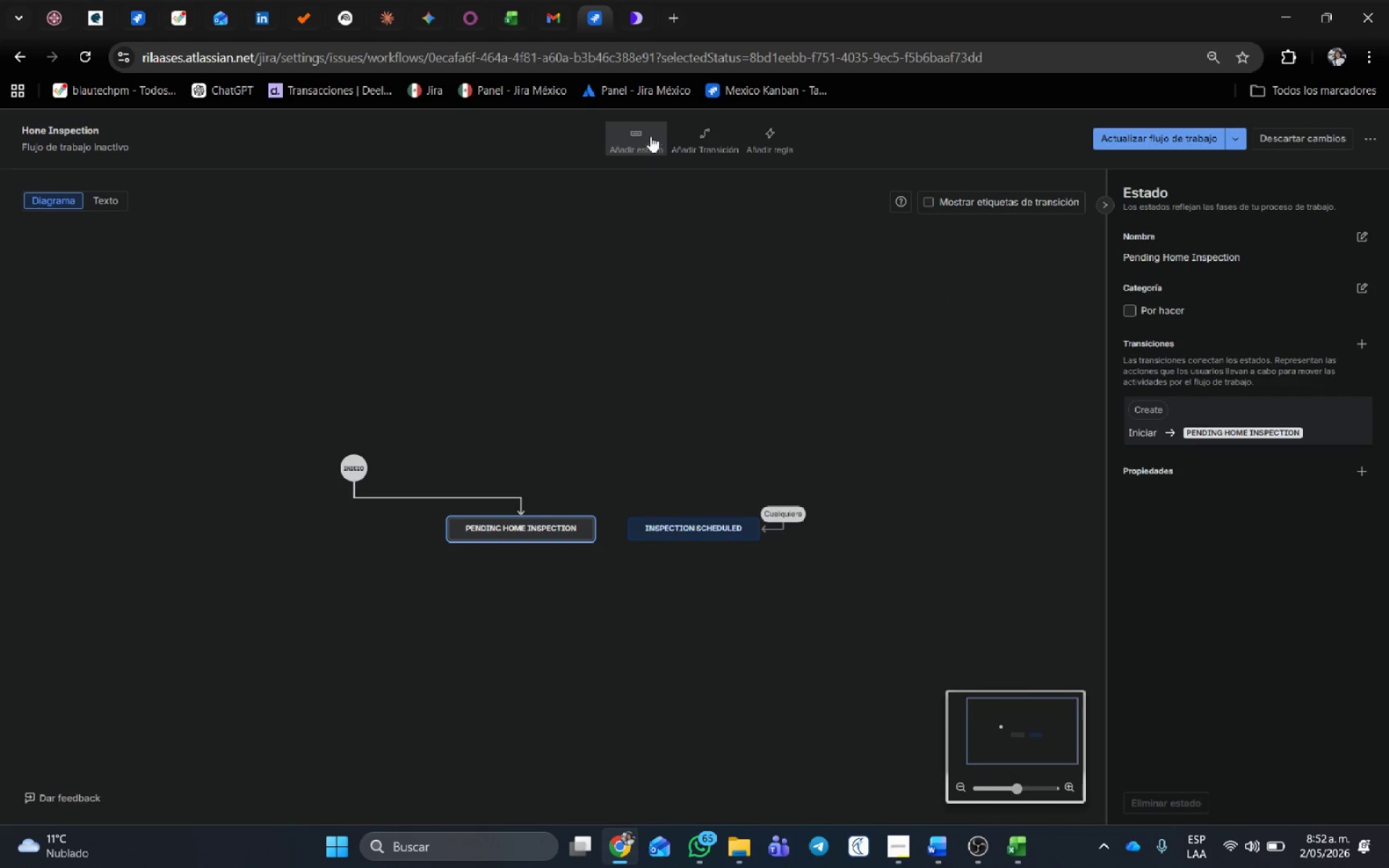 
left_click([694, 155])
 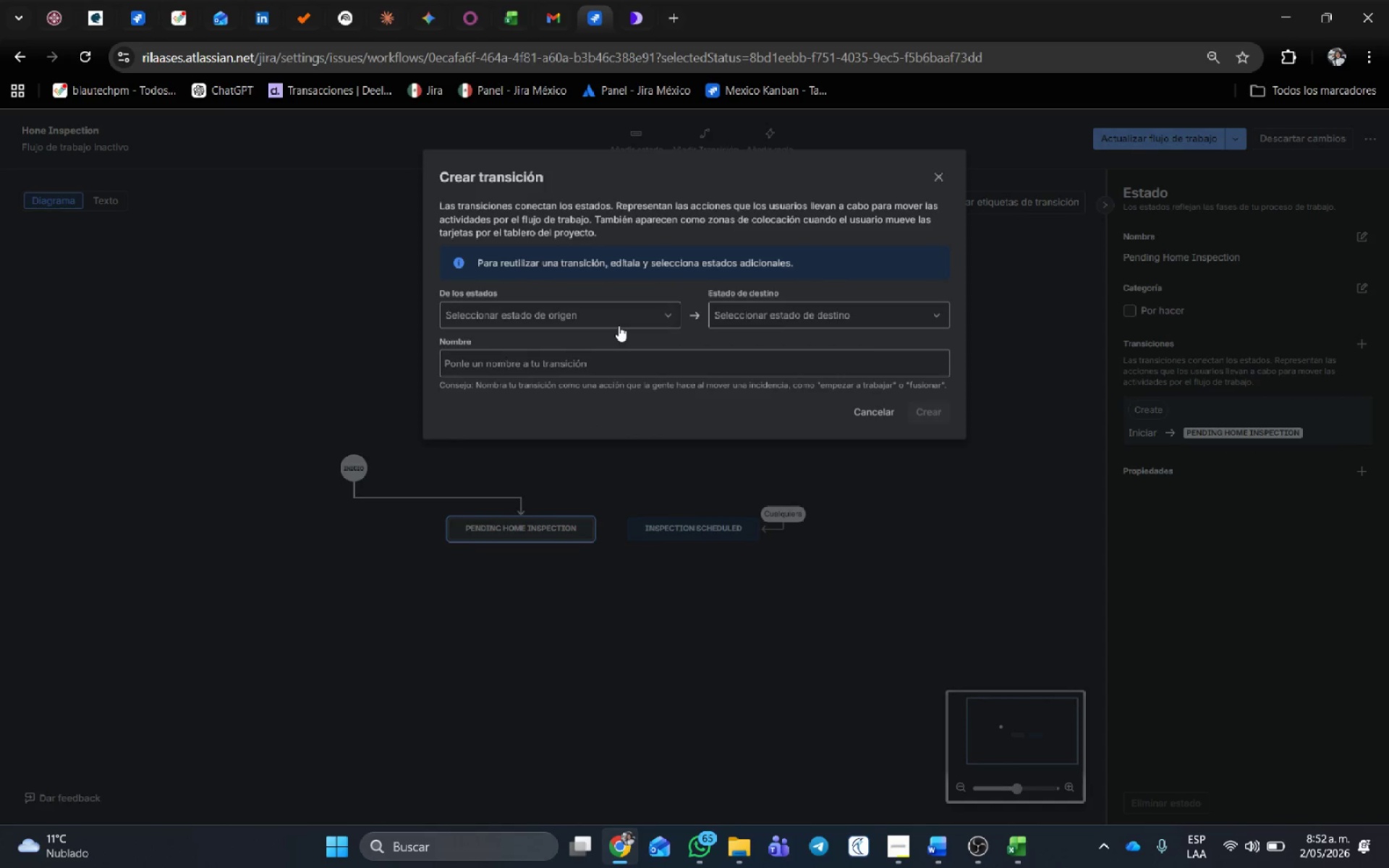 
left_click([618, 309])
 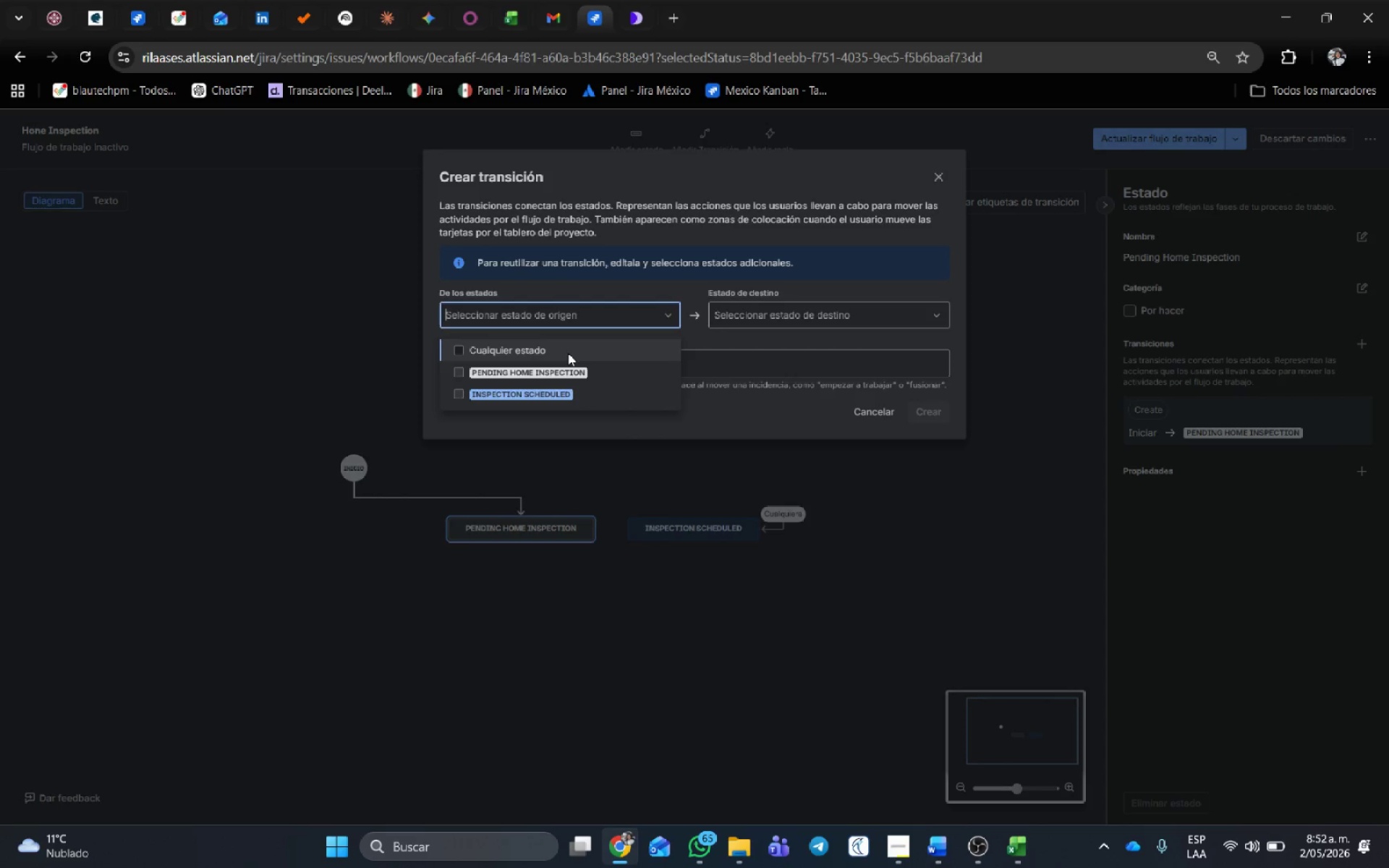 
left_click([568, 352])
 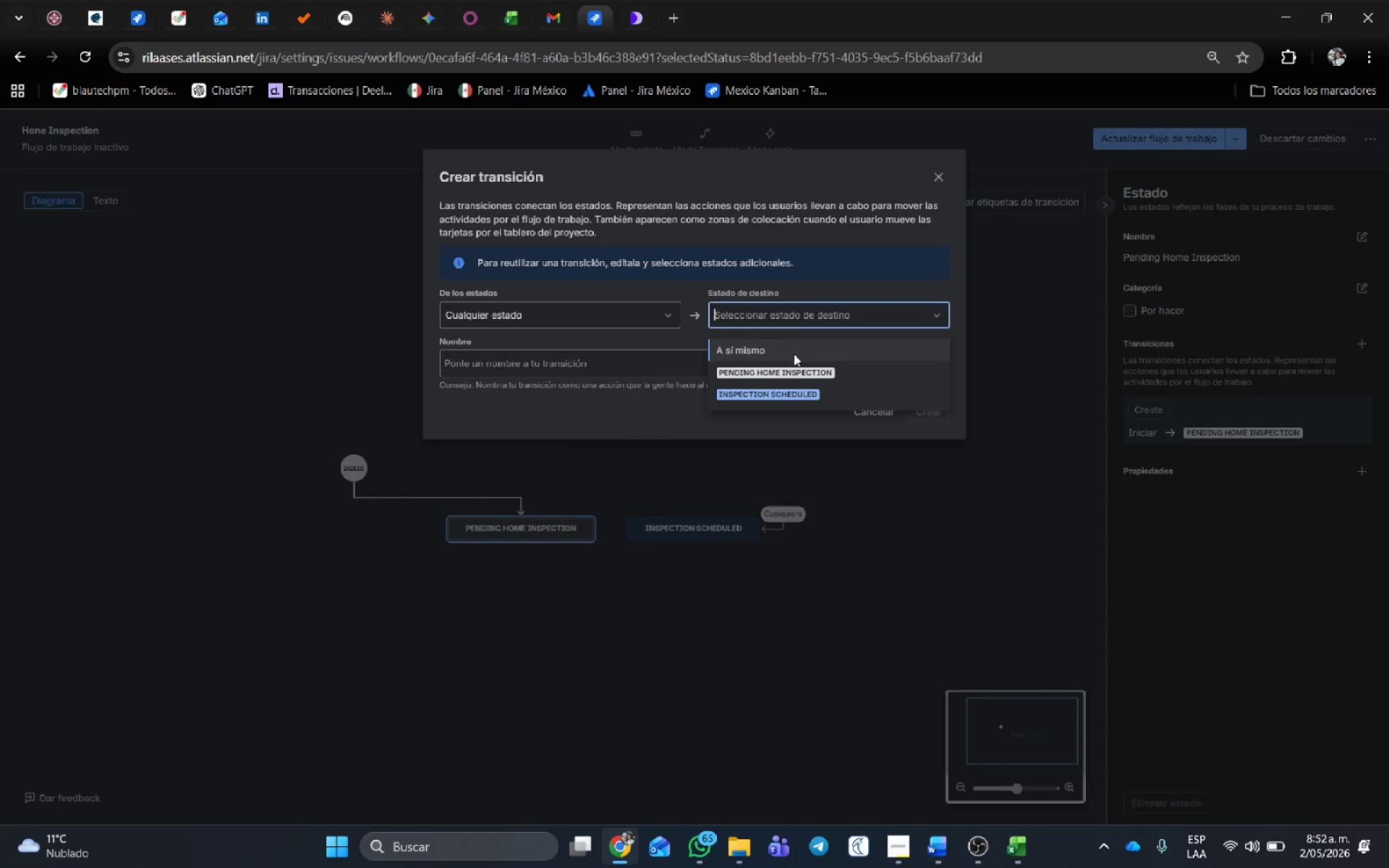 
left_click([797, 380])
 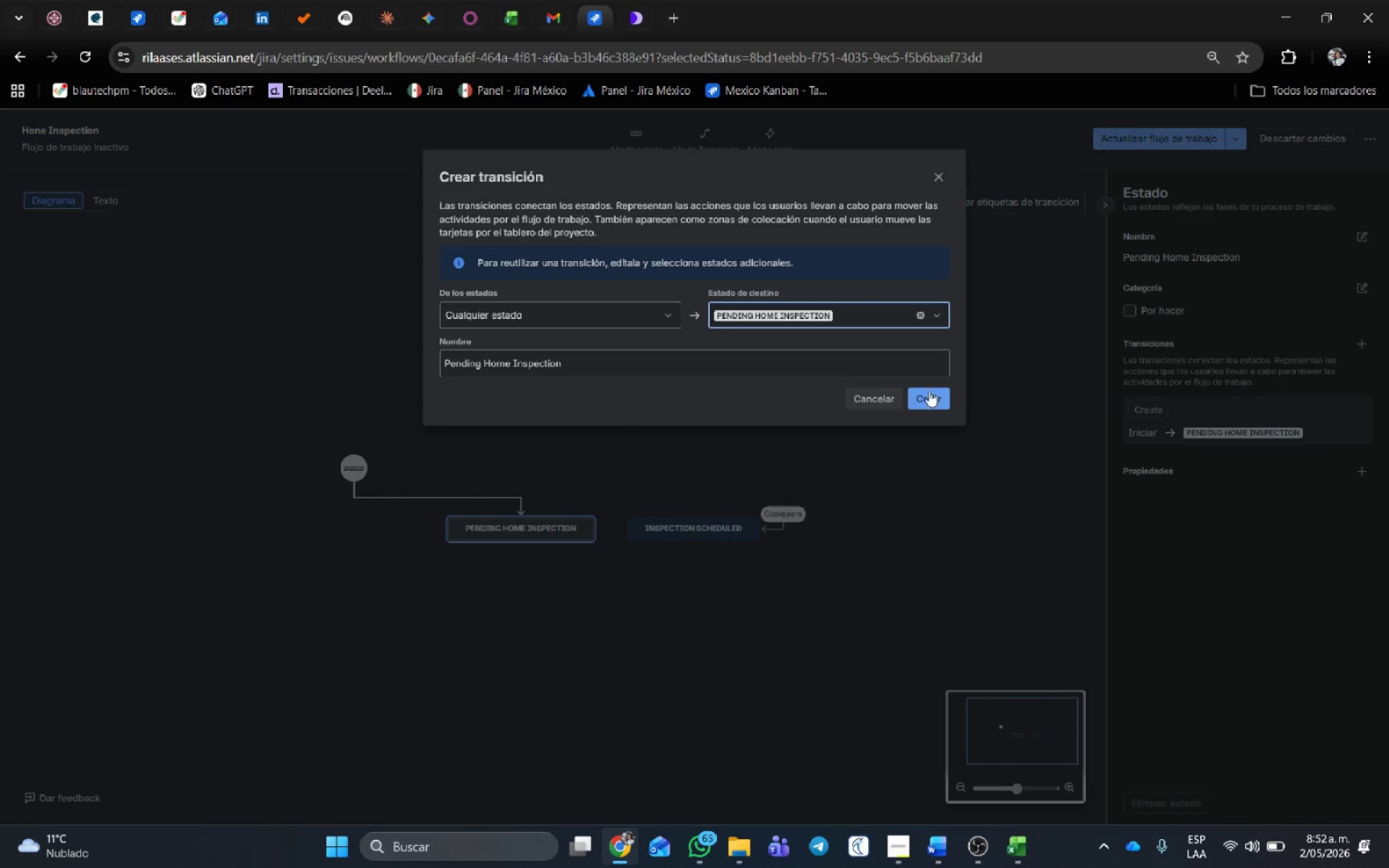 
left_click([932, 393])
 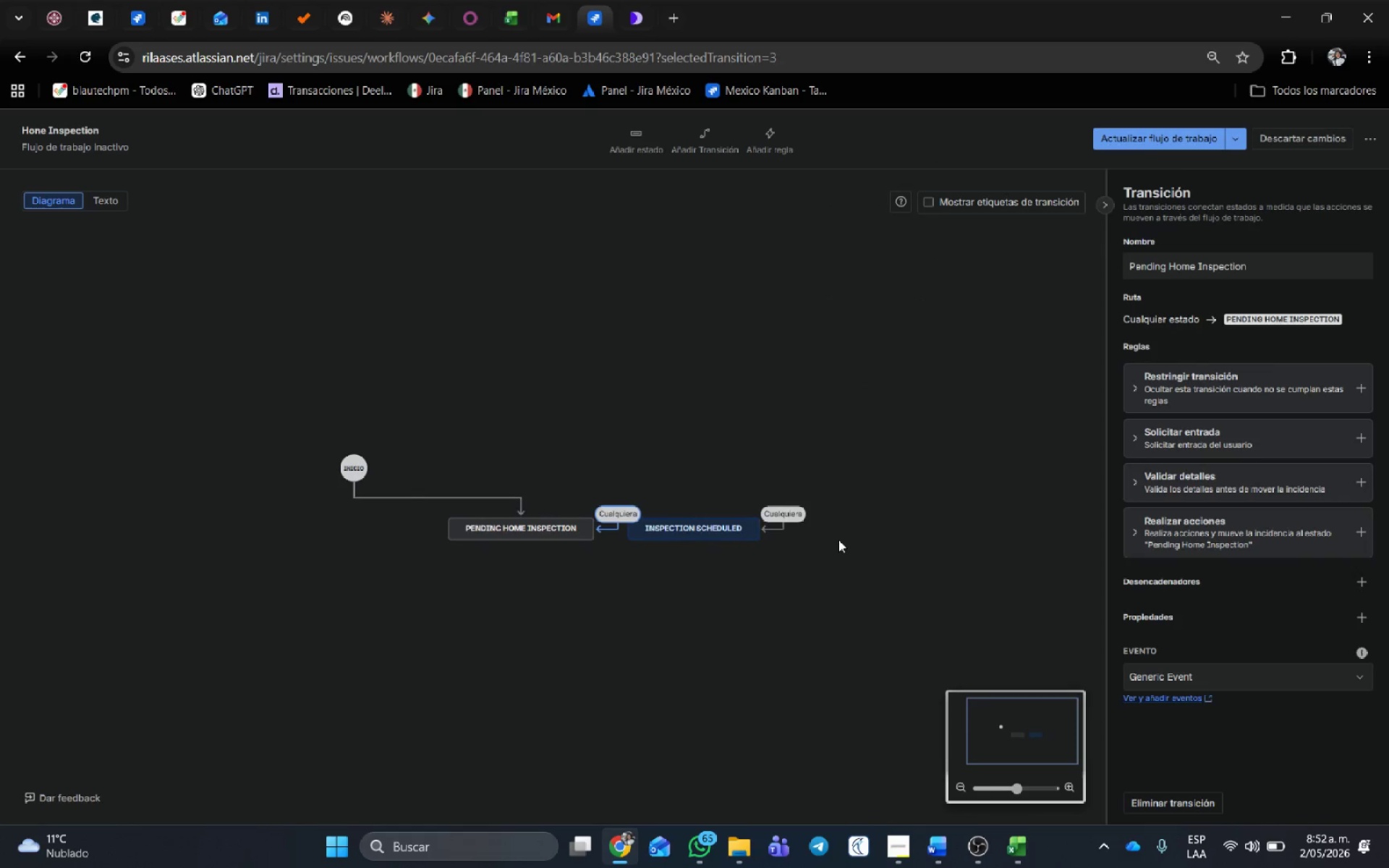 
left_click_drag(start_coordinate=[936, 519], to_coordinate=[451, 517])
 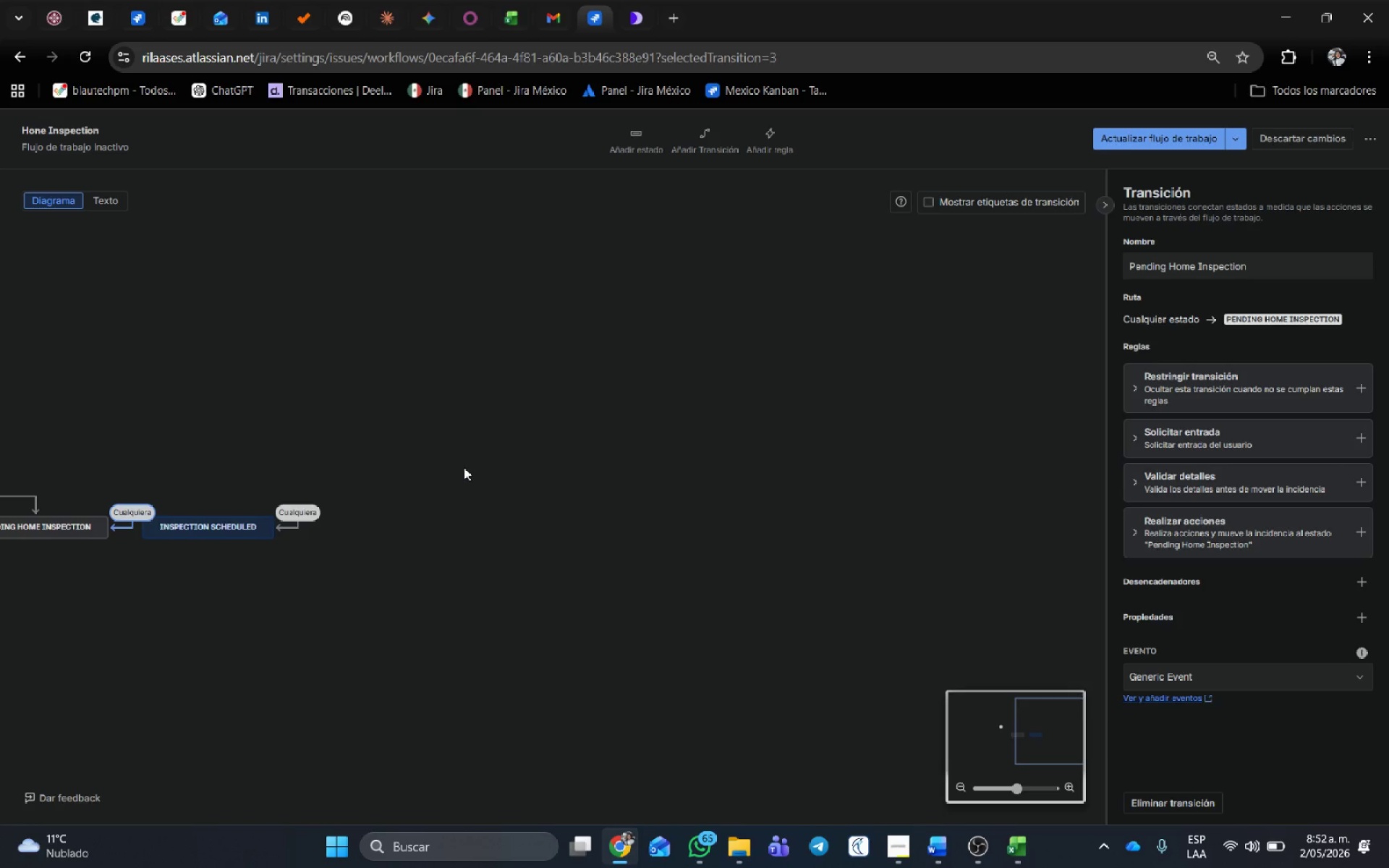 
wait(8.16)
 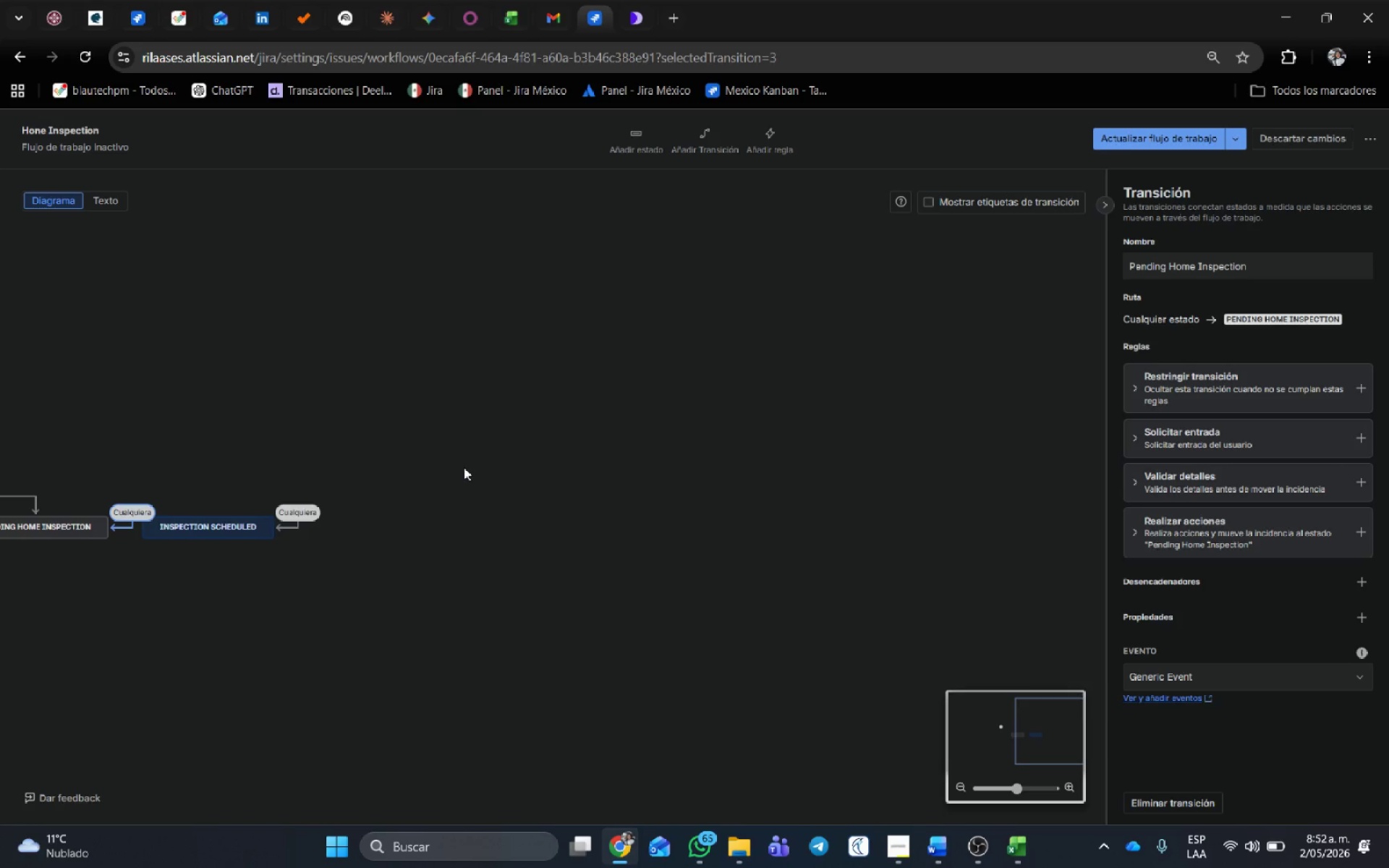 
left_click([638, 147])
 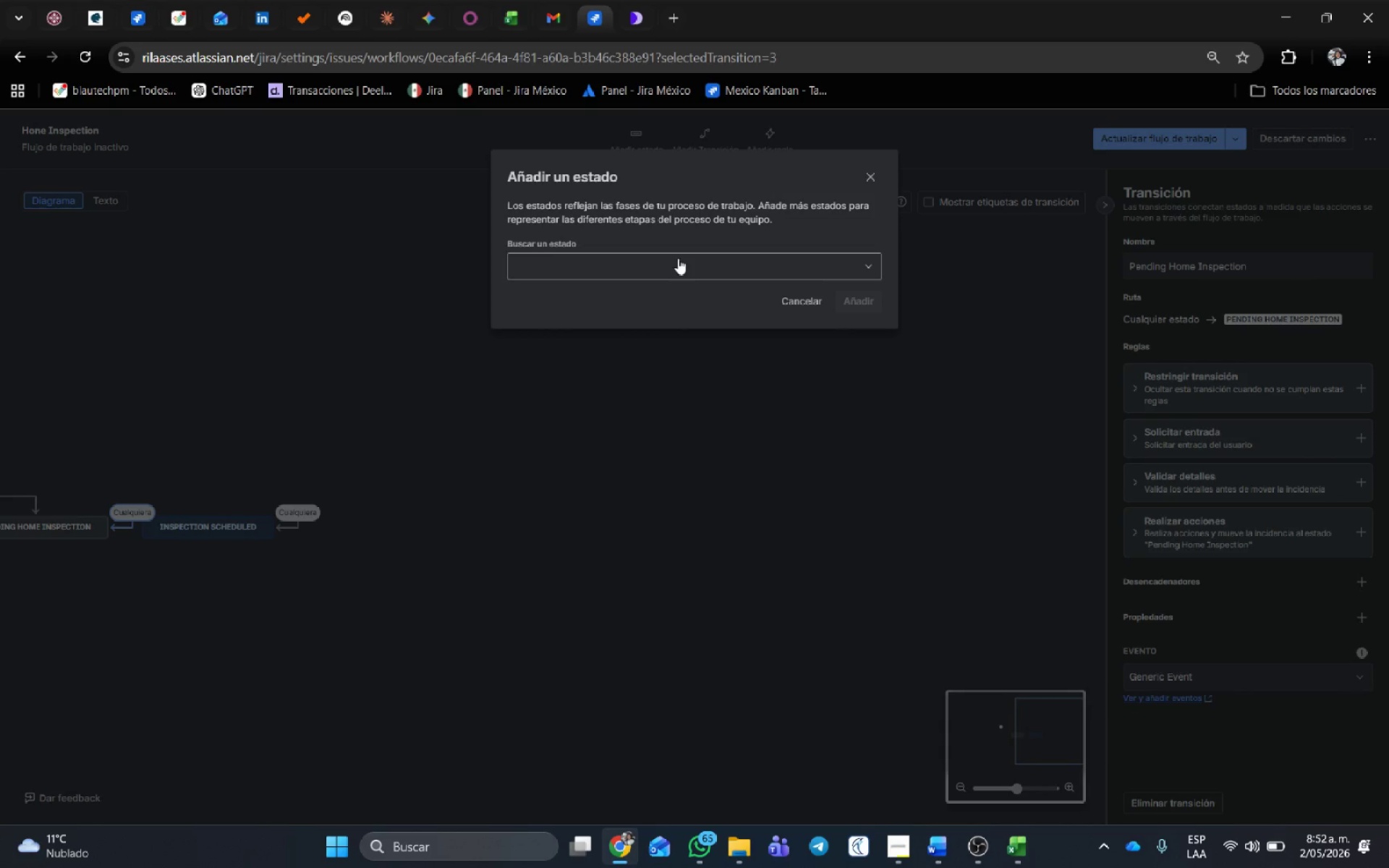 
hold_key(key=ShiftRight, duration=0.31)
 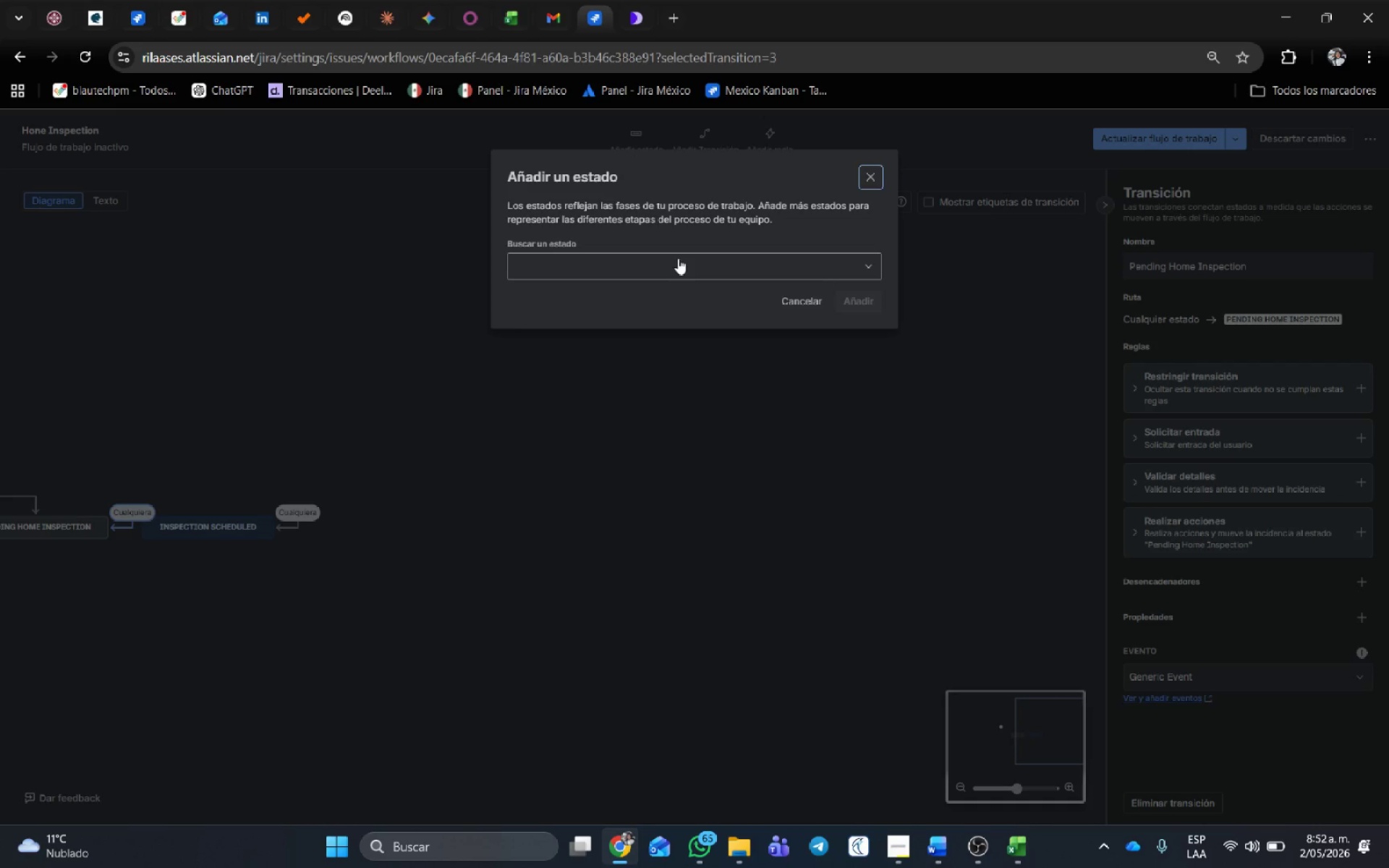 
left_click([678, 258])
 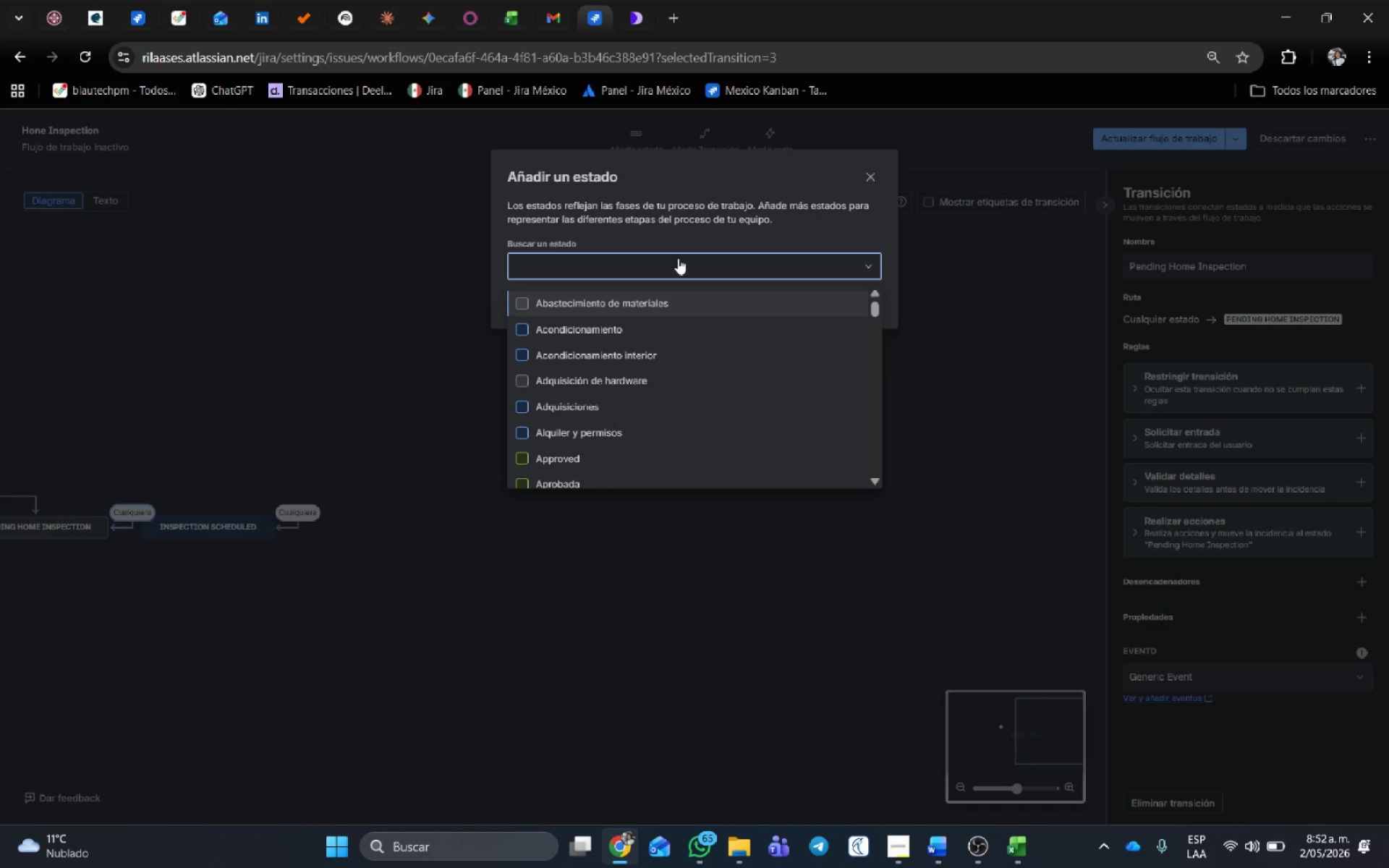 
type(Inprogress)
 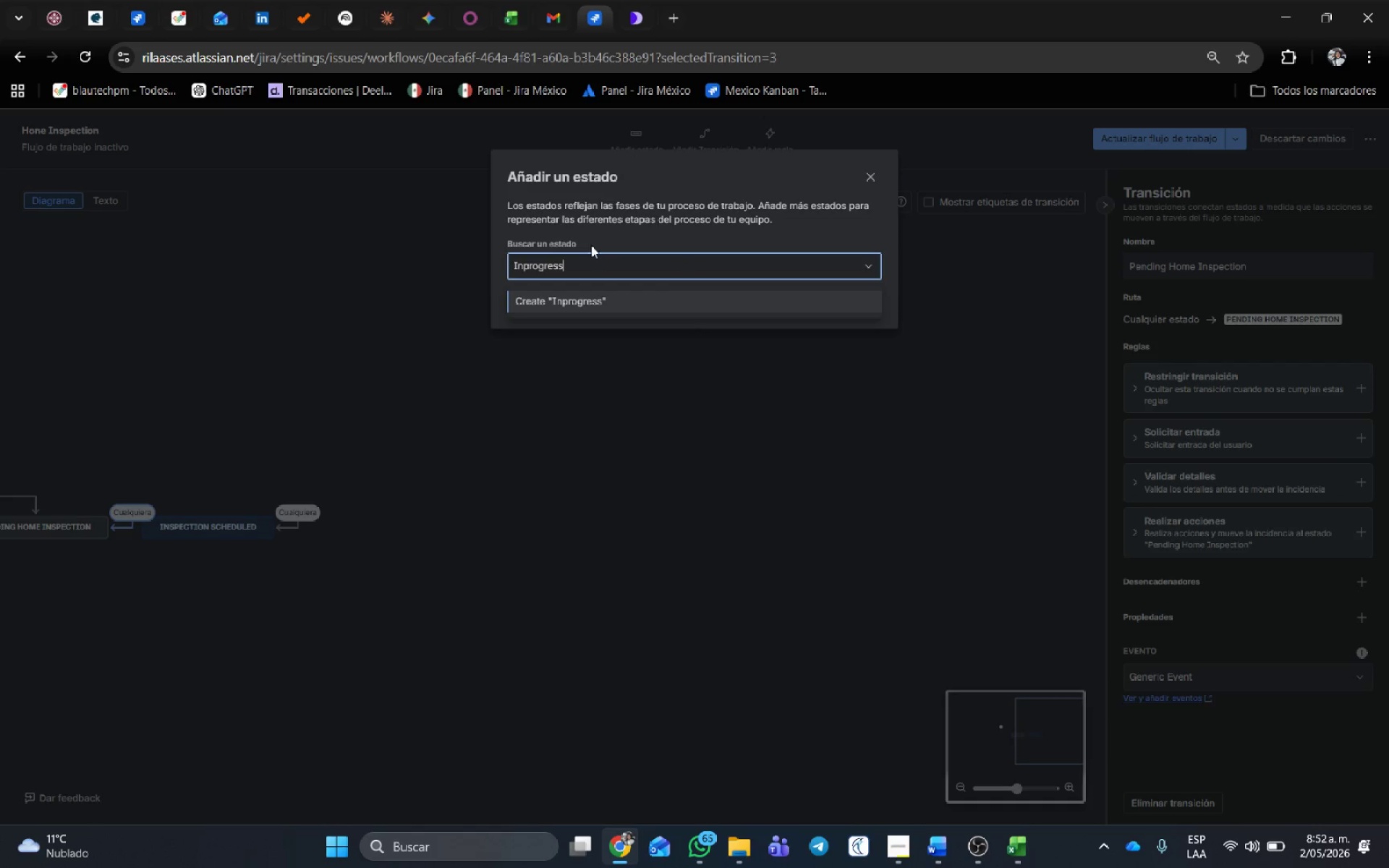 
left_click([524, 269])
 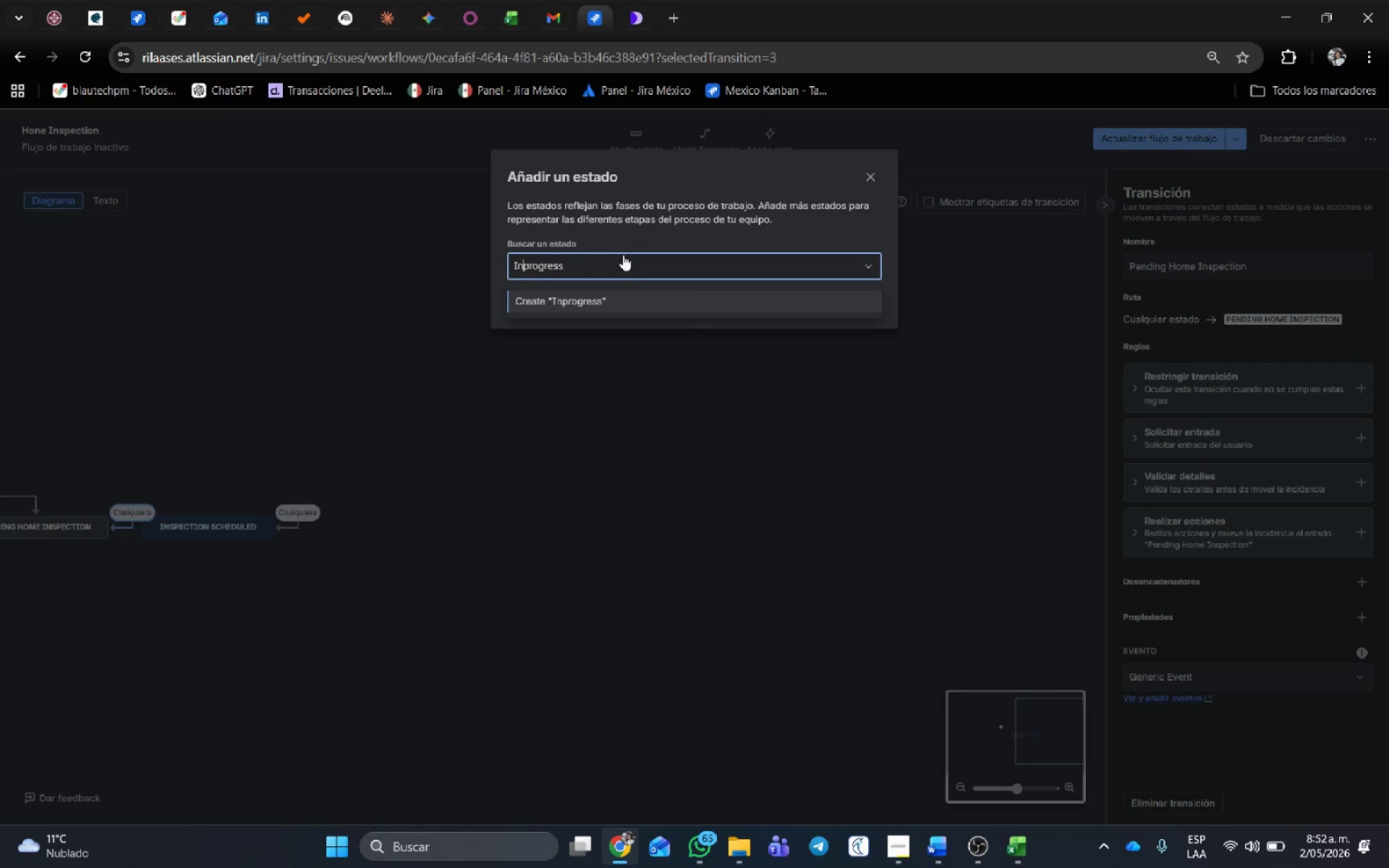 
key(Space)
 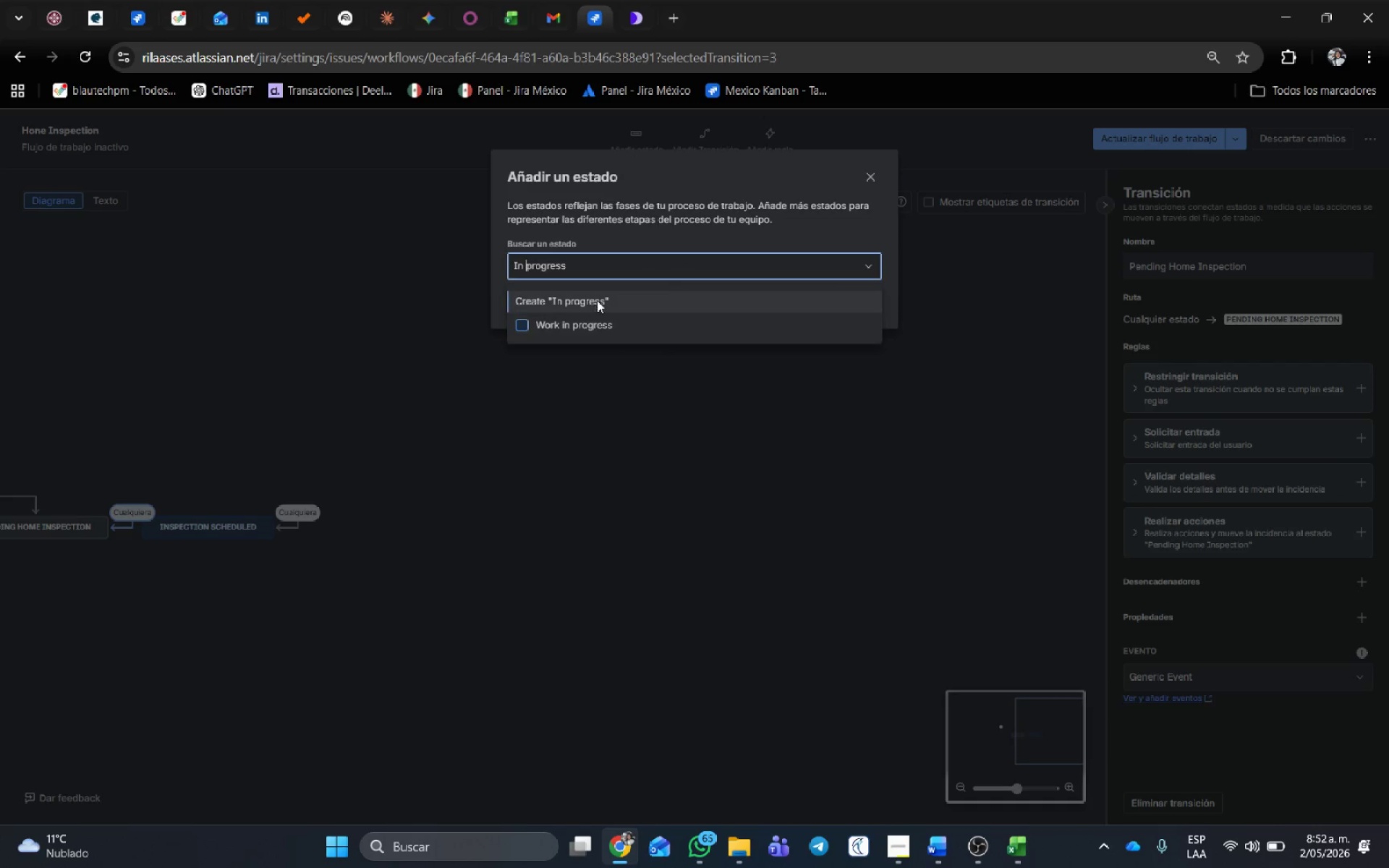 
left_click([609, 298])
 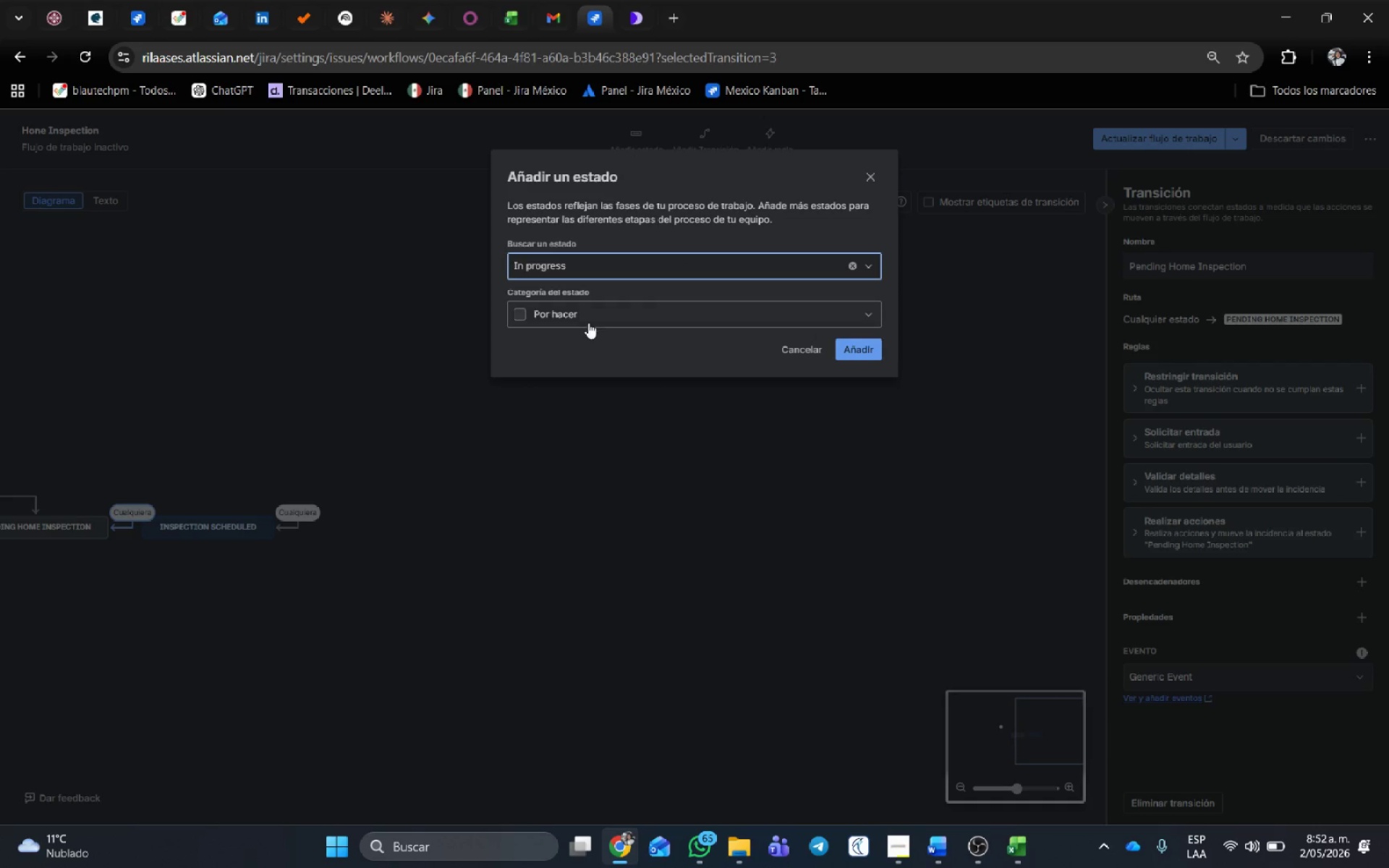 
left_click([589, 315])
 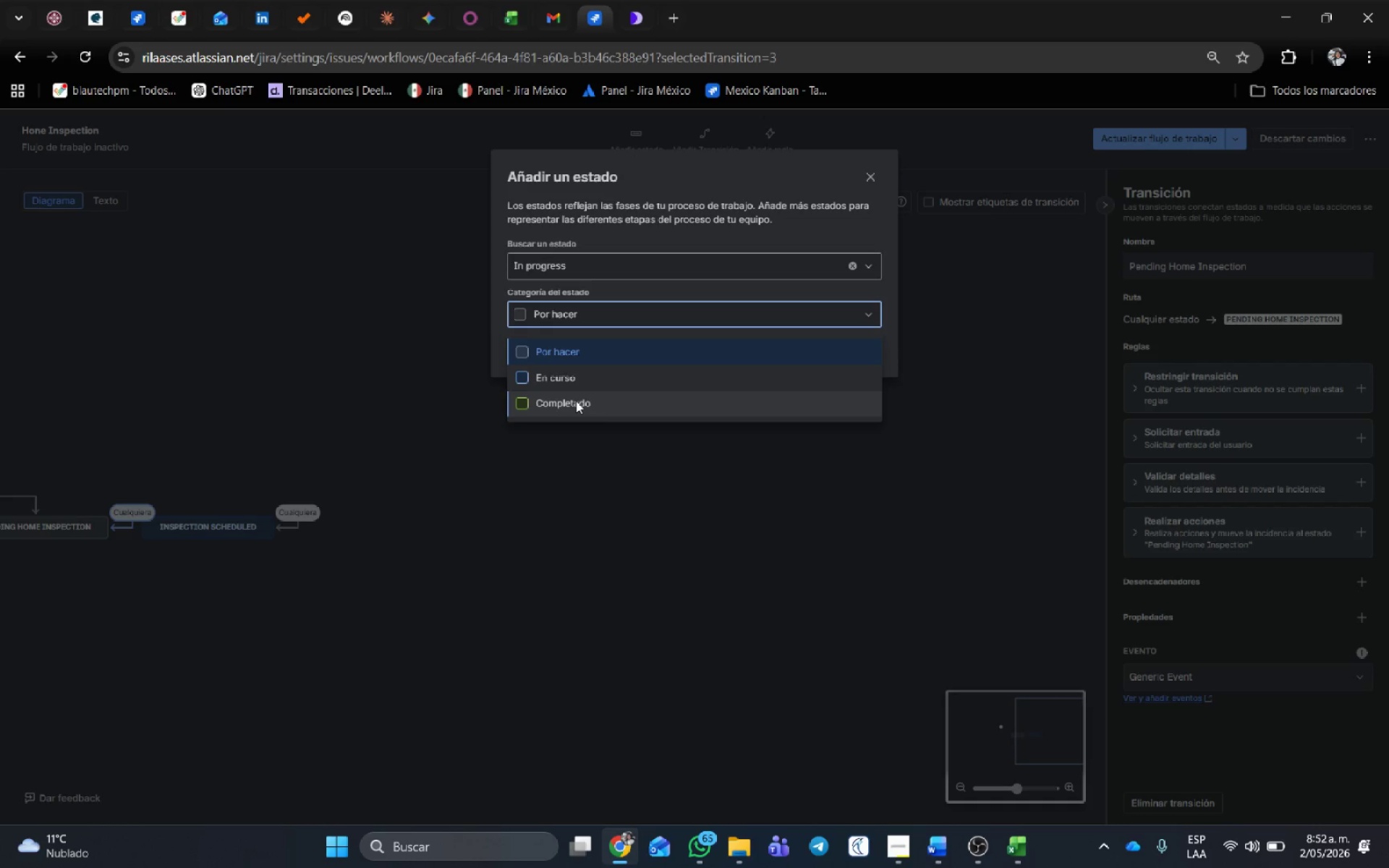 
left_click([573, 379])
 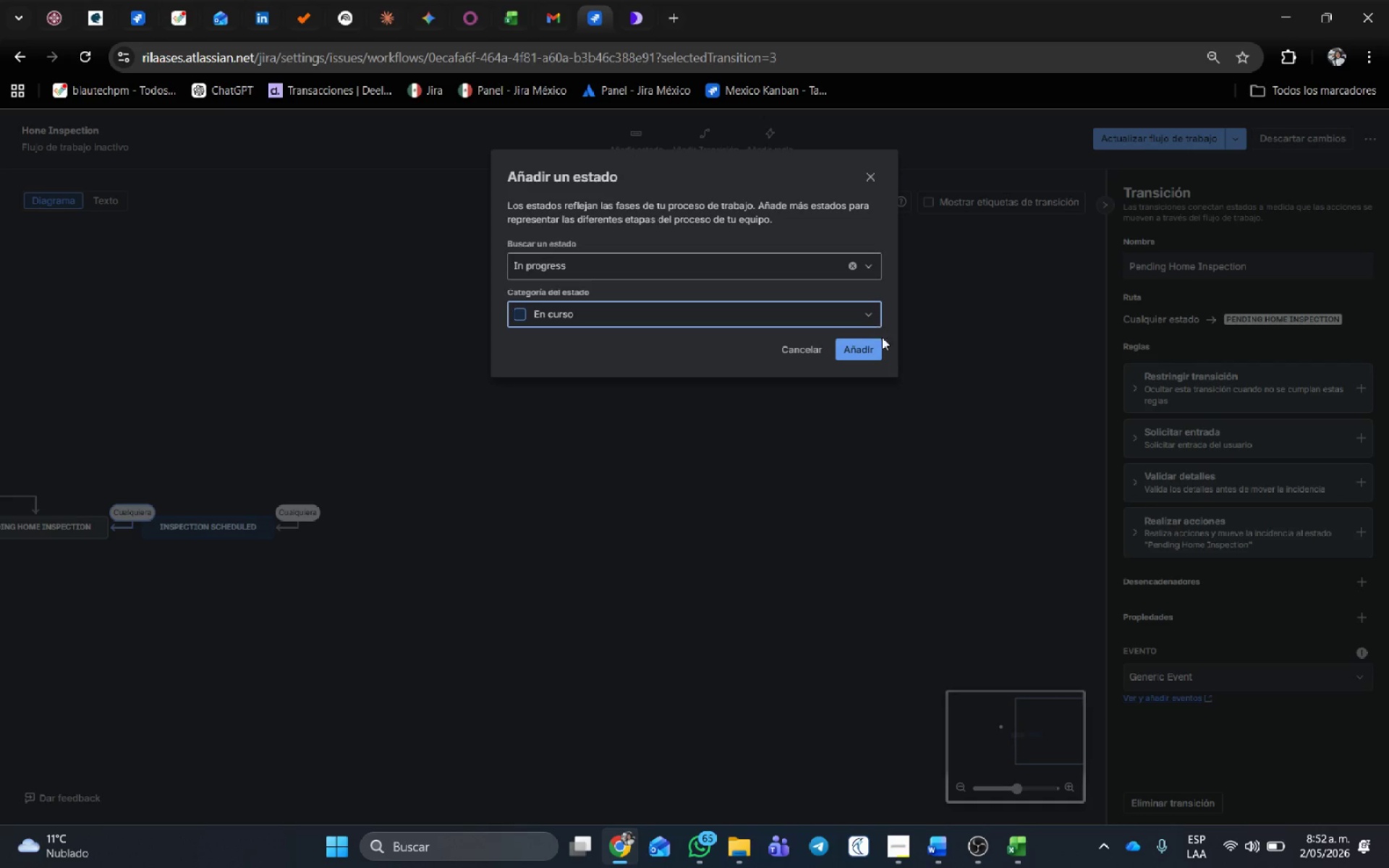 
left_click([880, 341])
 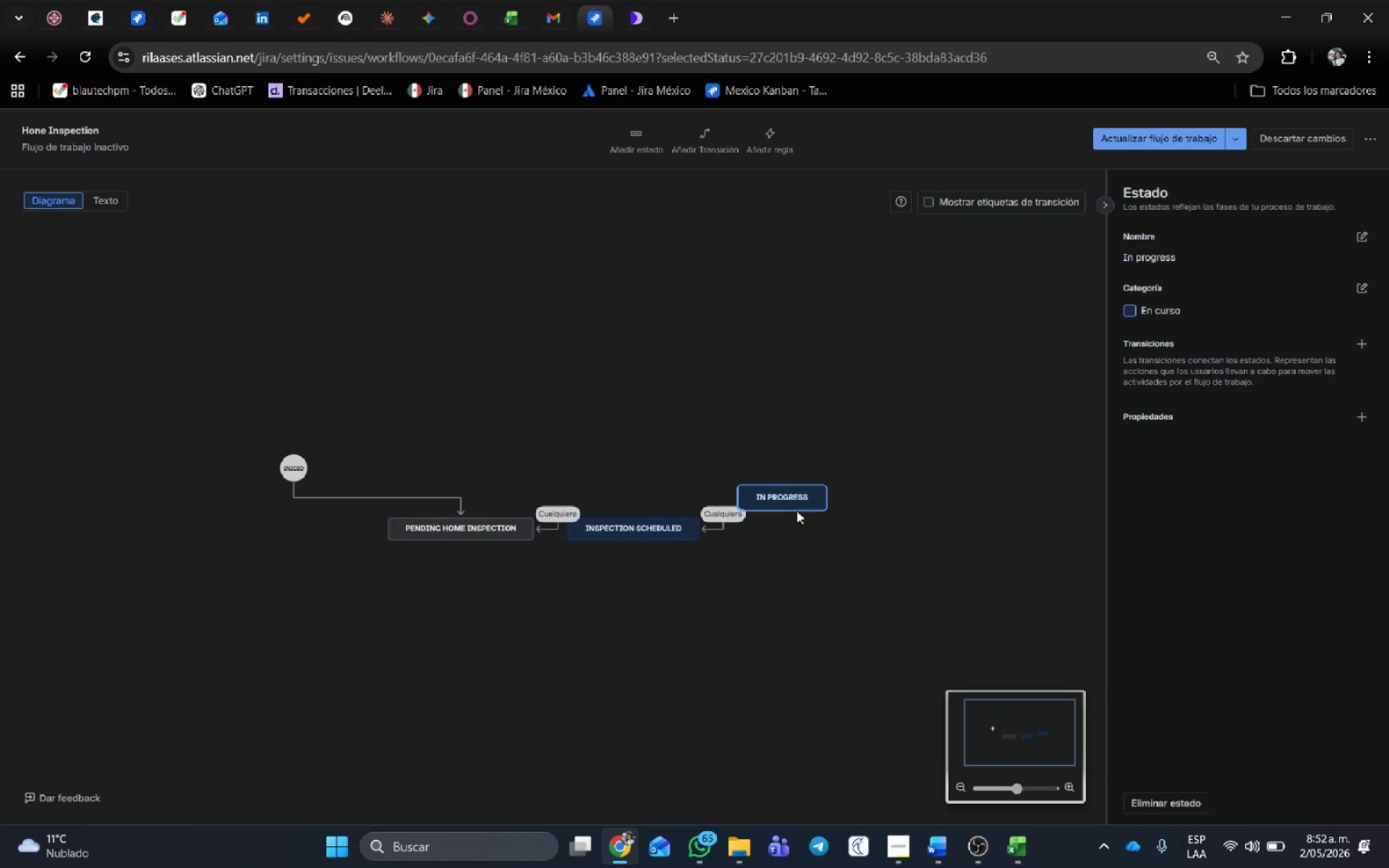 
left_click_drag(start_coordinate=[791, 501], to_coordinate=[805, 540])
 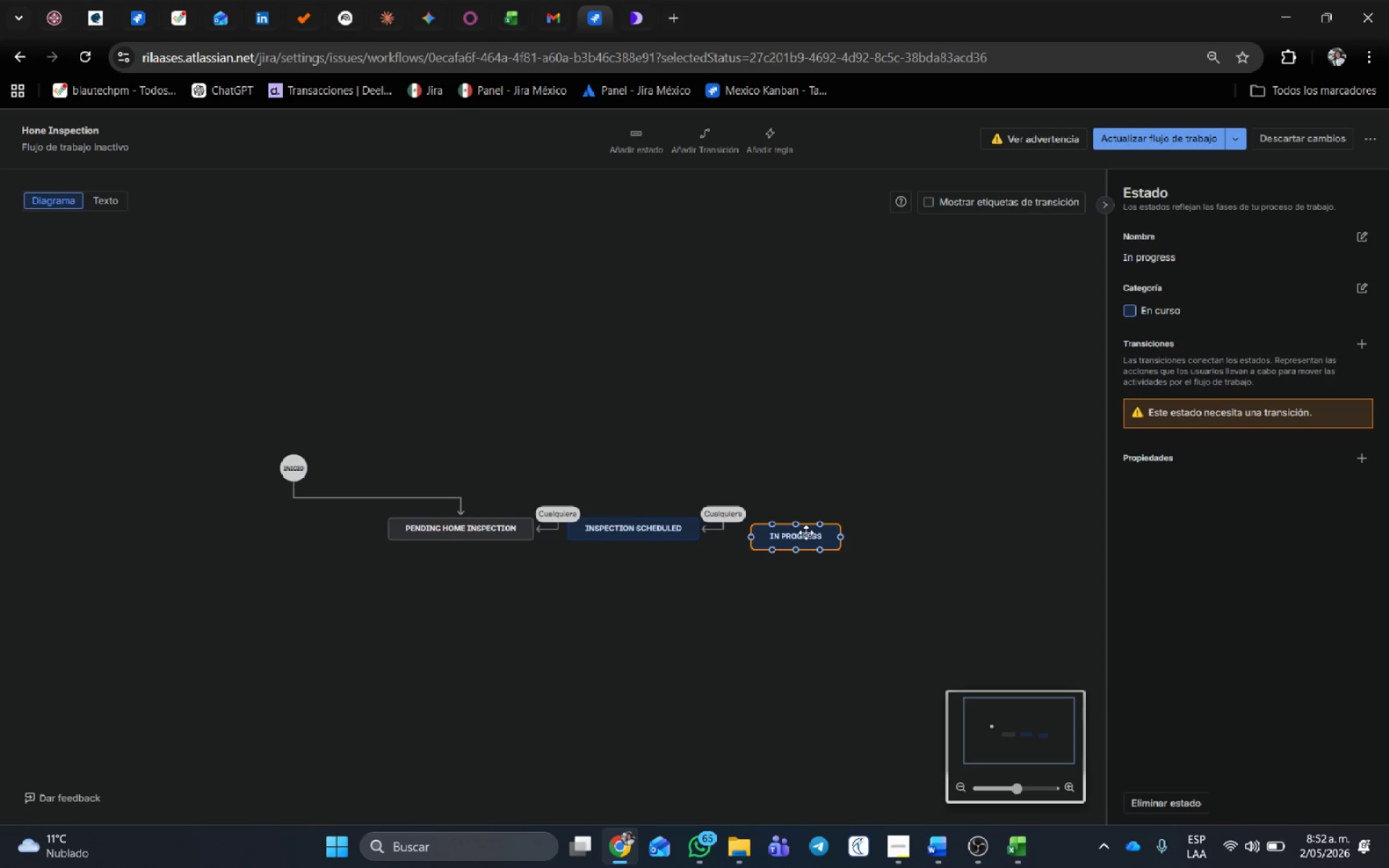 
left_click([806, 532])
 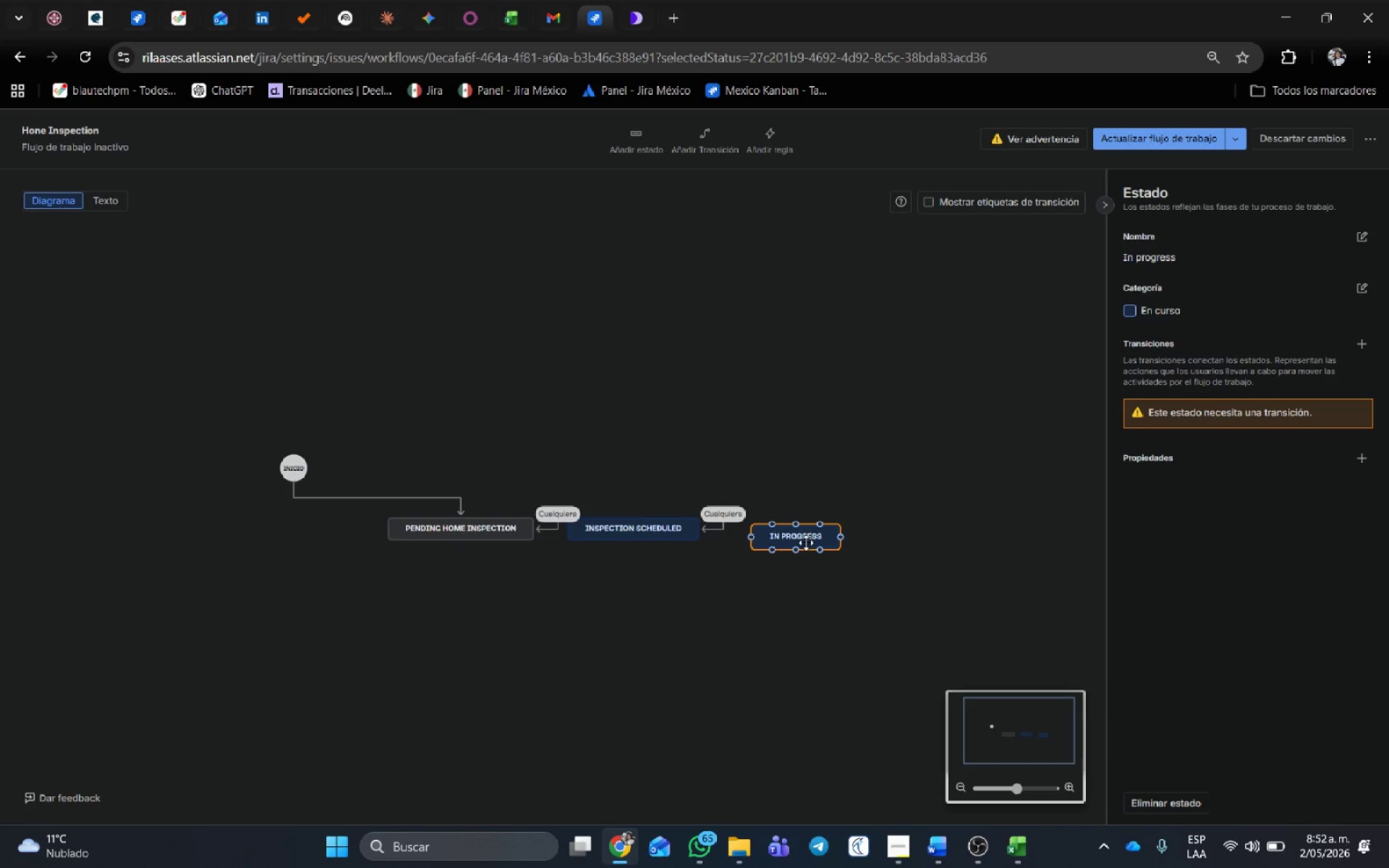 
left_click_drag(start_coordinate=[806, 542], to_coordinate=[806, 533])
 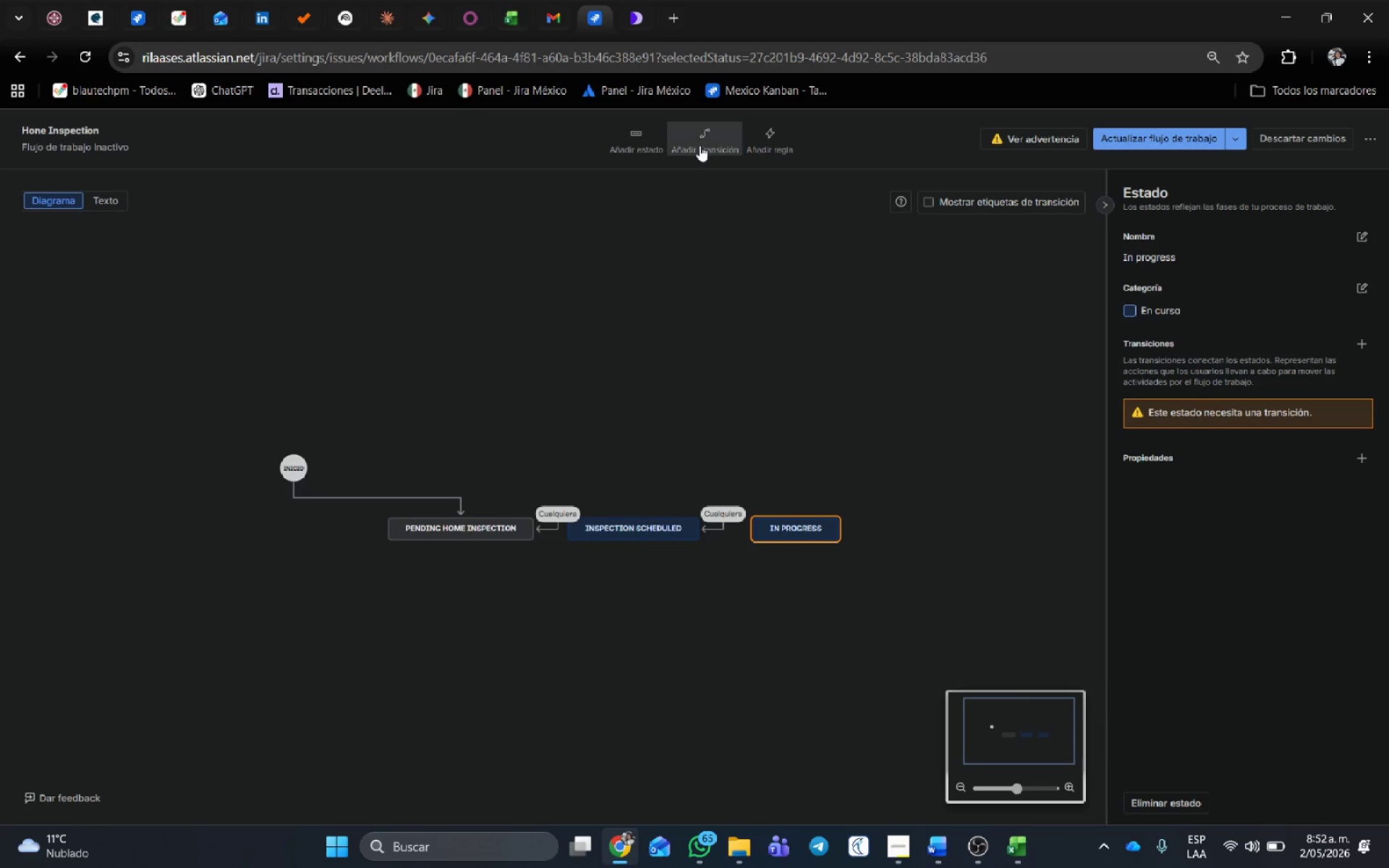 
left_click([703, 136])
 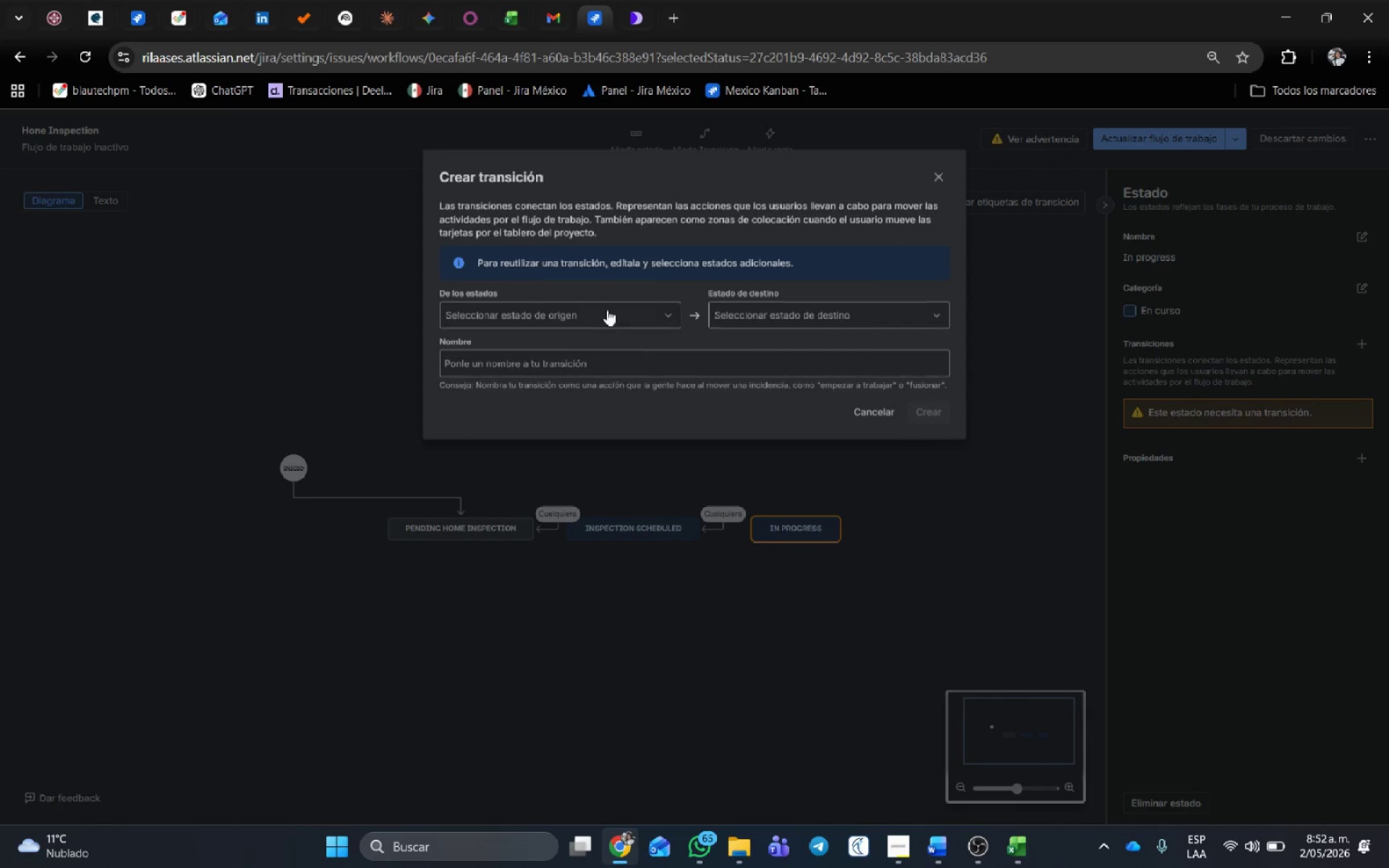 
left_click([607, 306])
 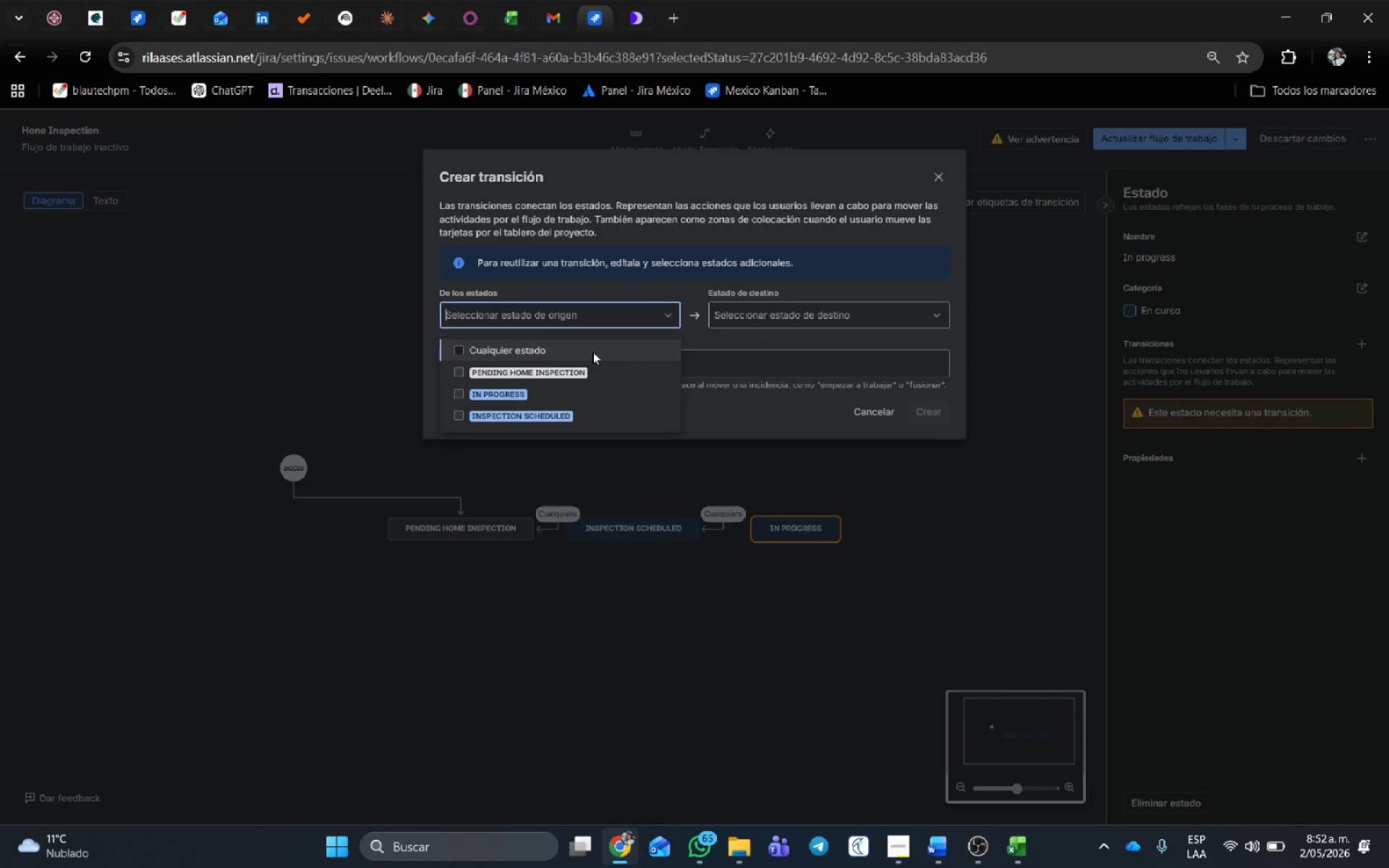 
left_click([592, 352])
 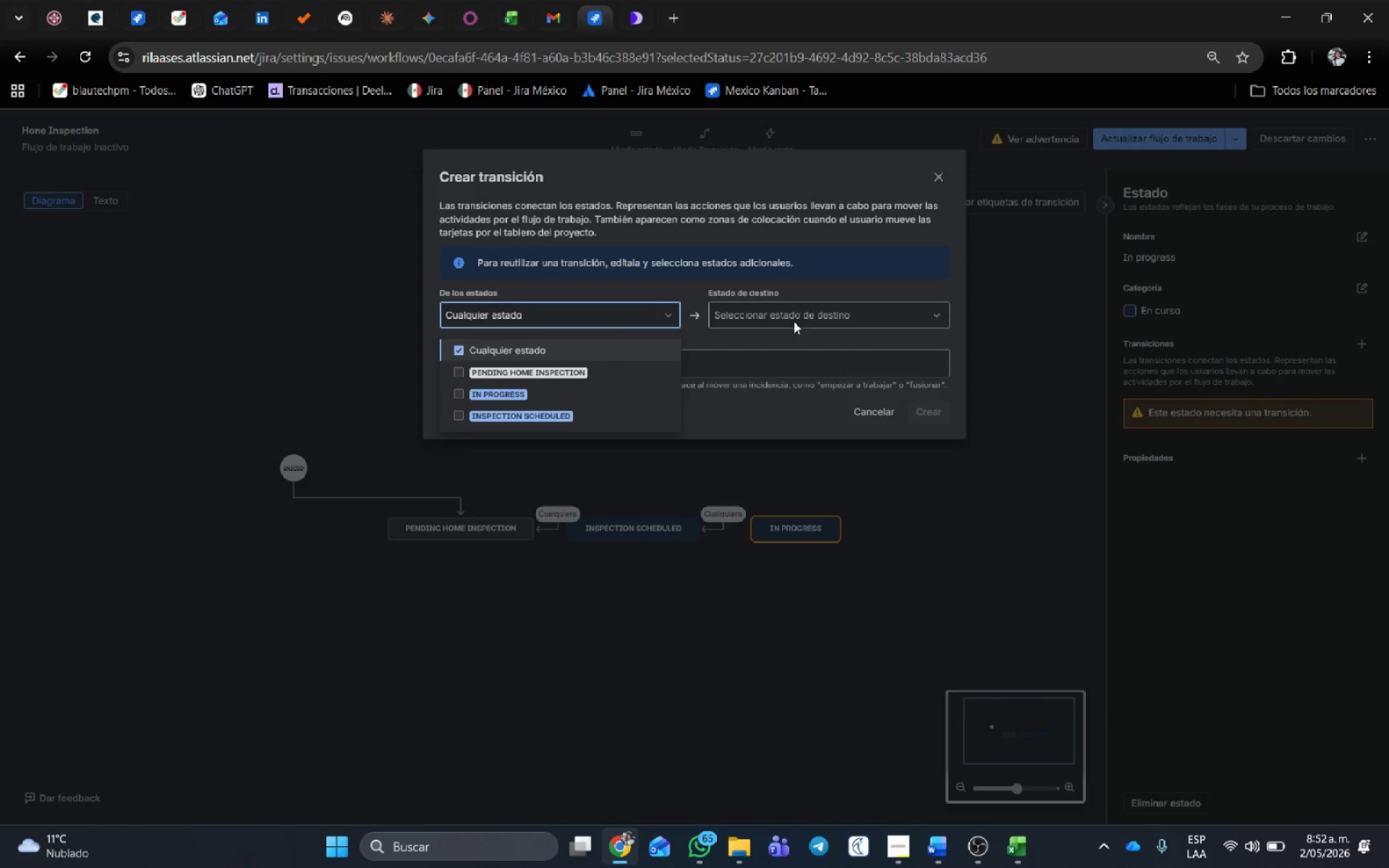 
left_click([797, 310])
 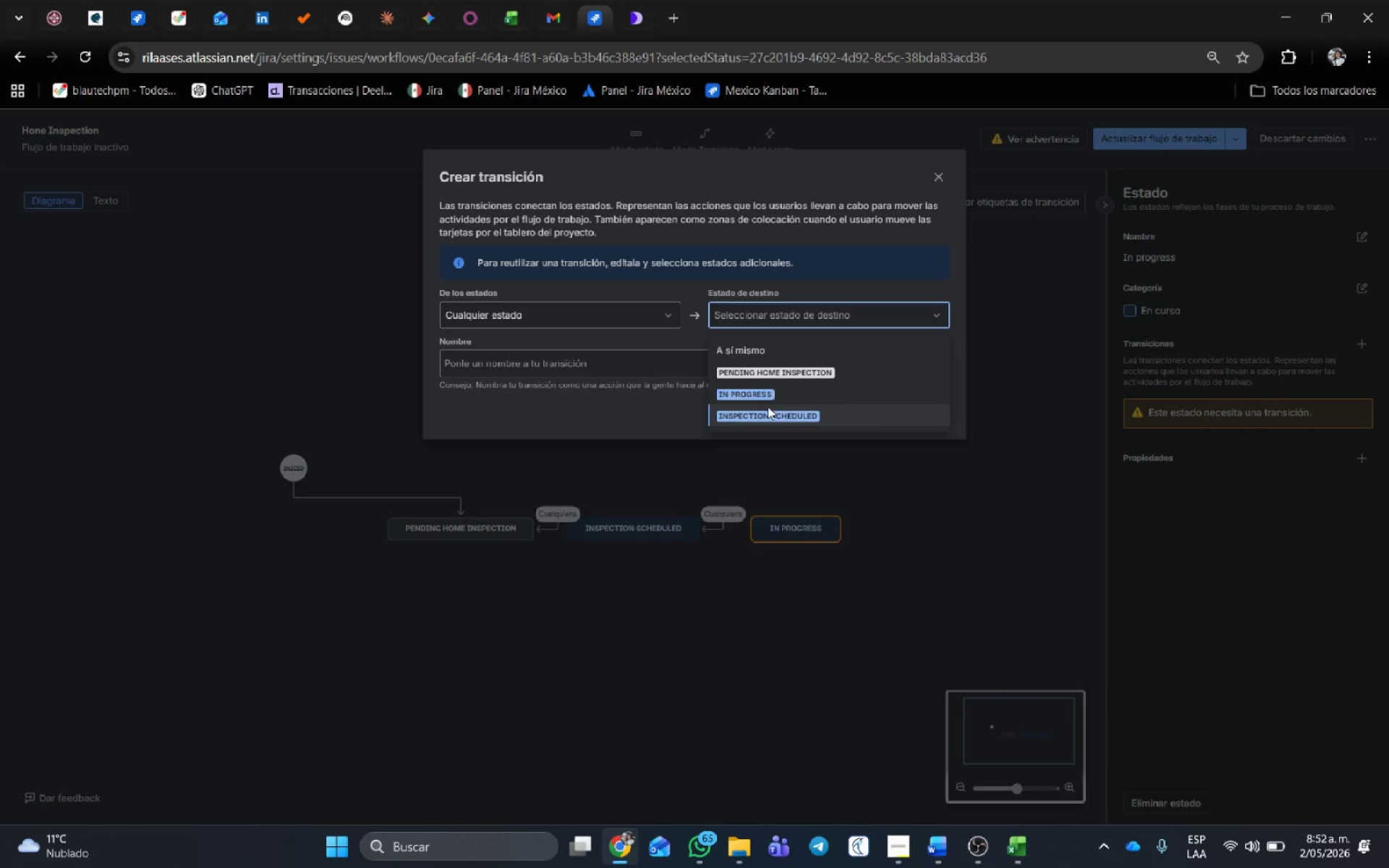 
left_click([770, 392])
 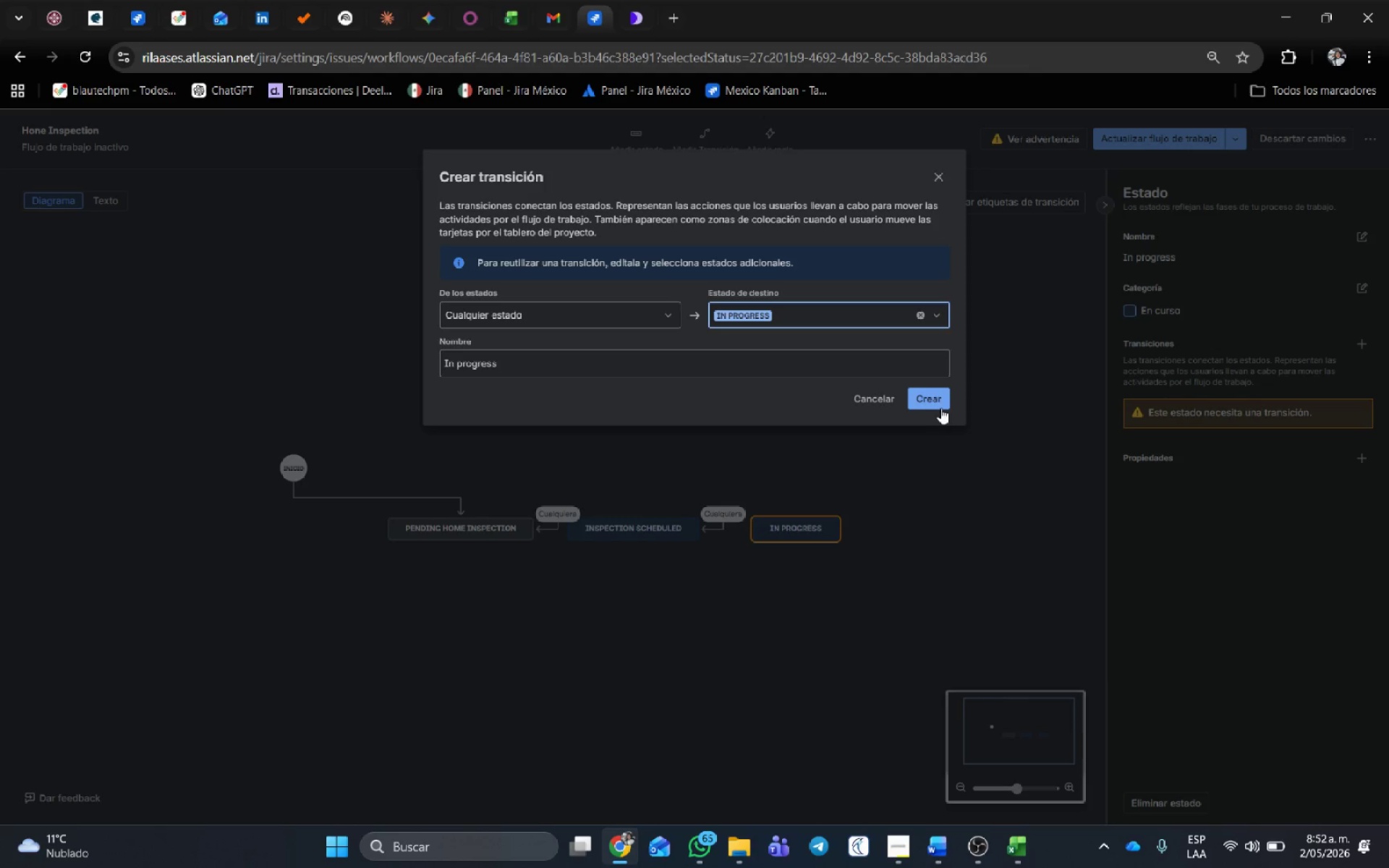 
left_click([934, 399])
 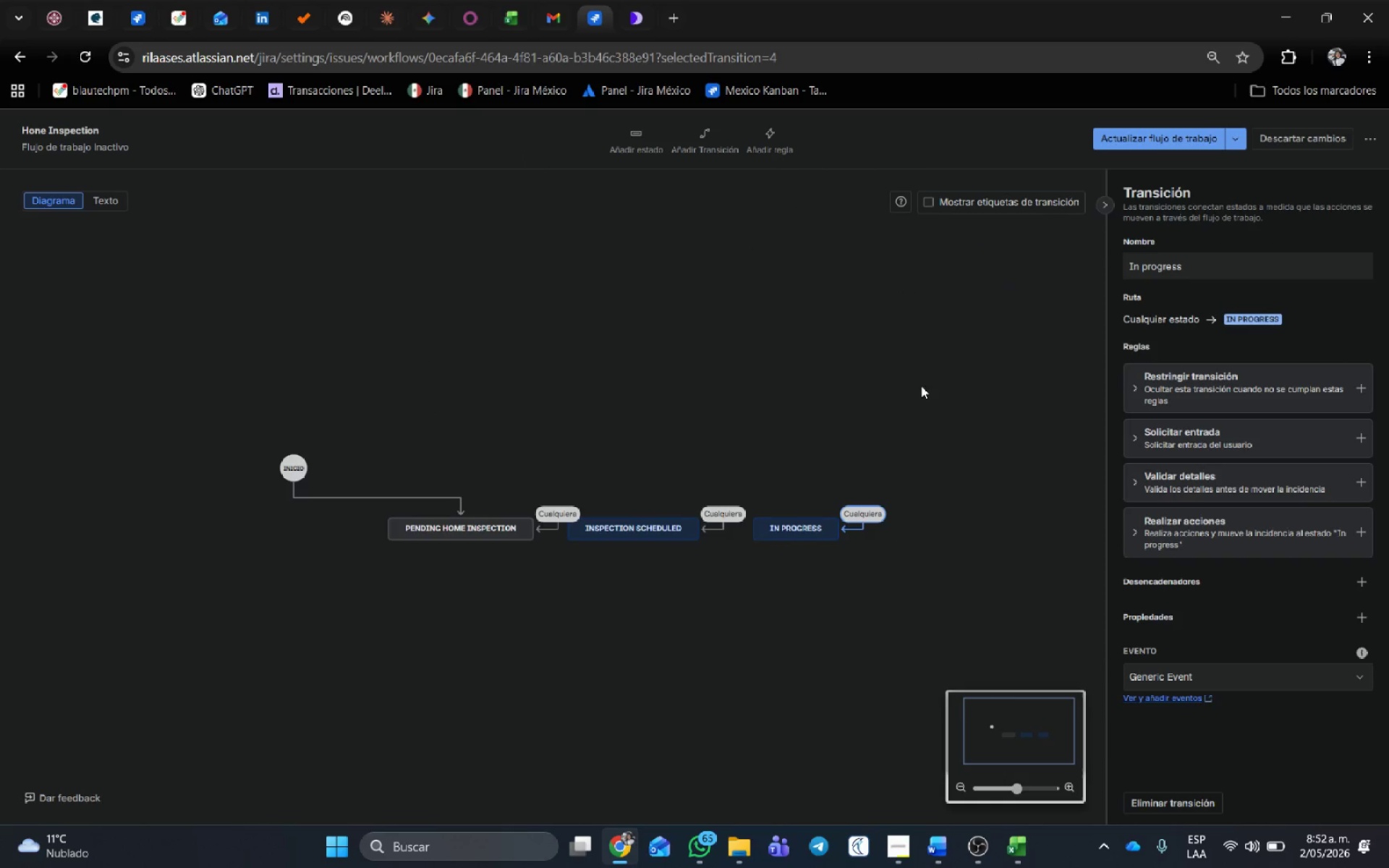 
left_click_drag(start_coordinate=[999, 505], to_coordinate=[572, 463])
 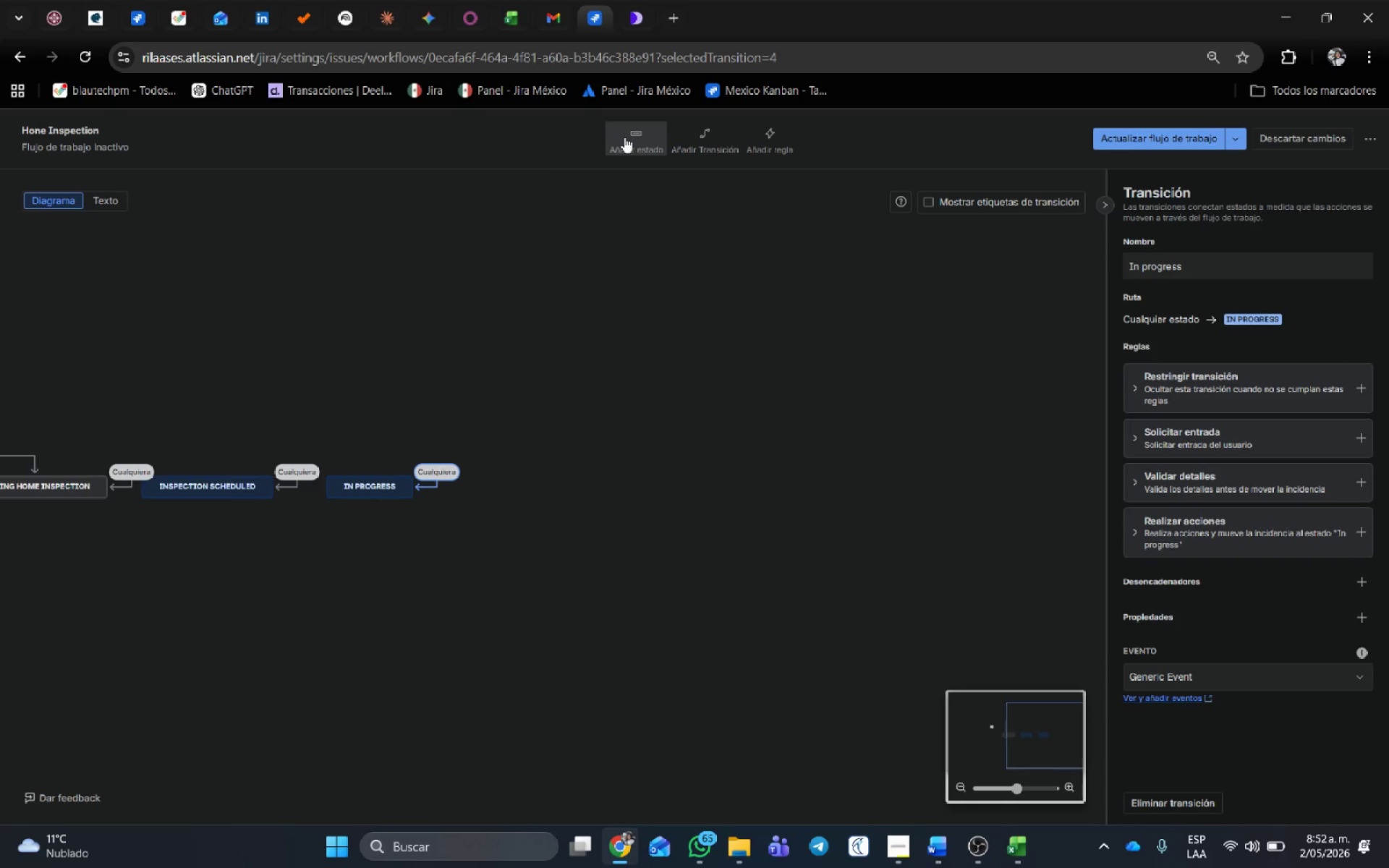 
left_click([626, 137])
 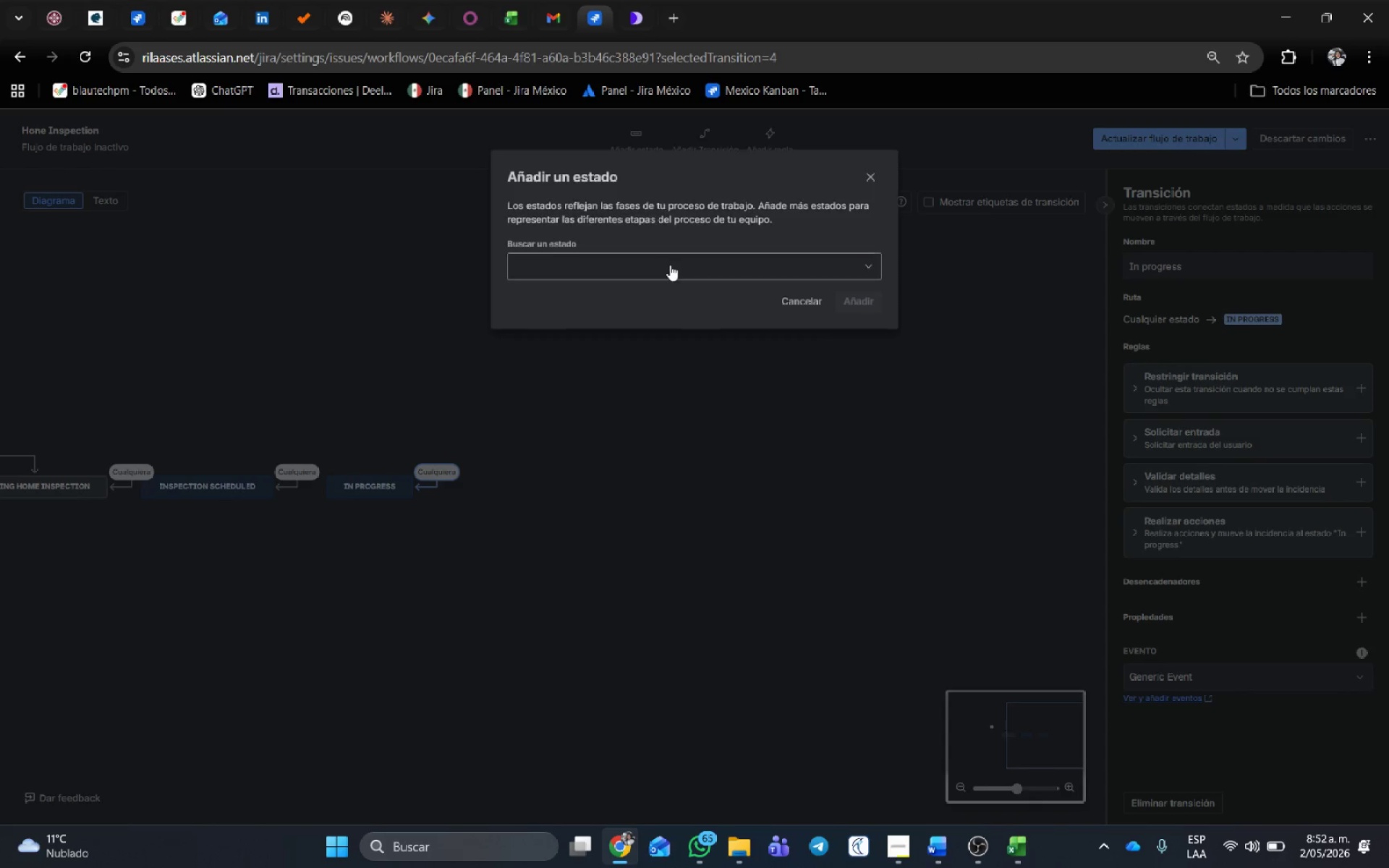 
left_click([670, 265])
 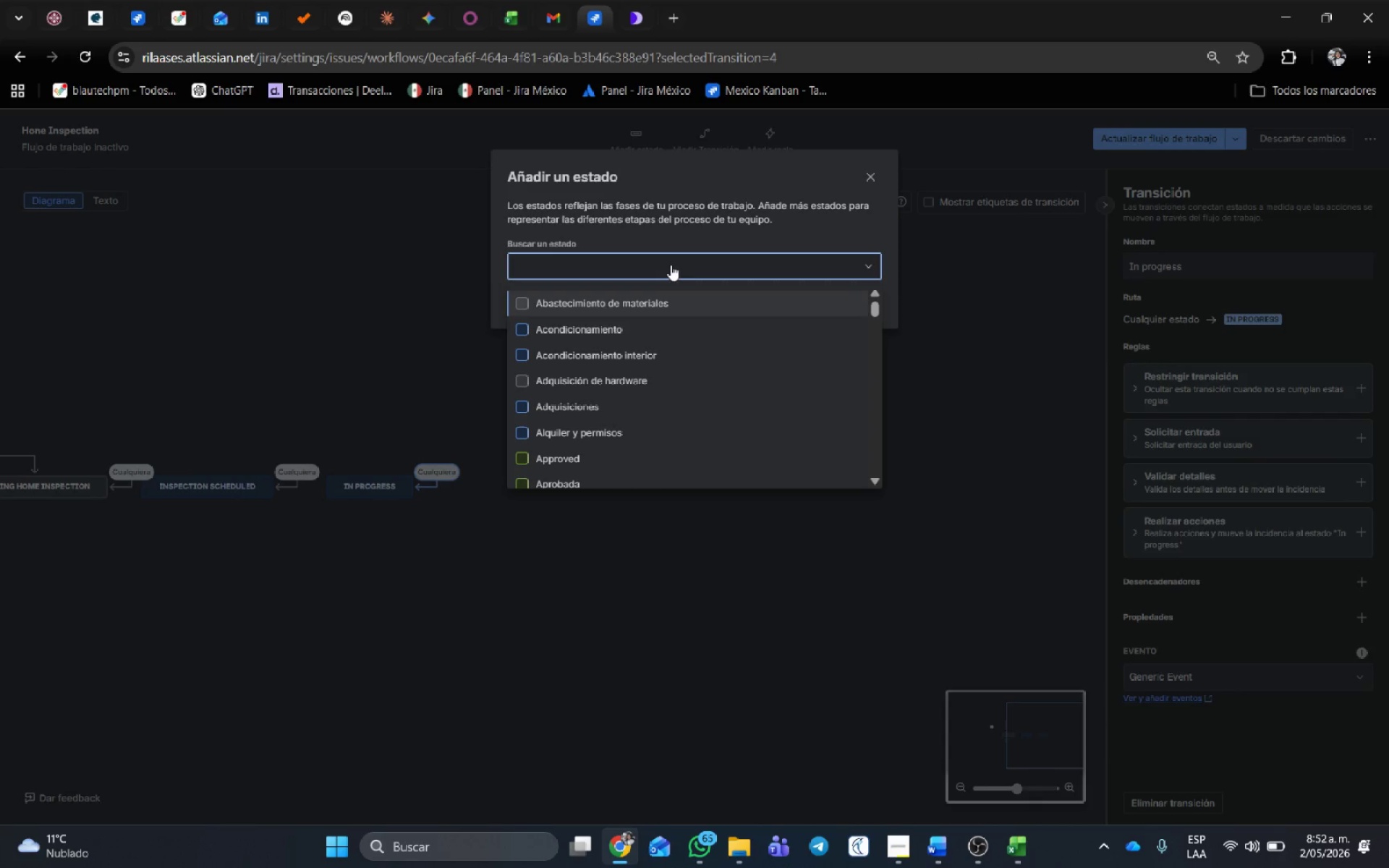 
type(Major Repar)
key(Backspace)
type(irs Identified)
 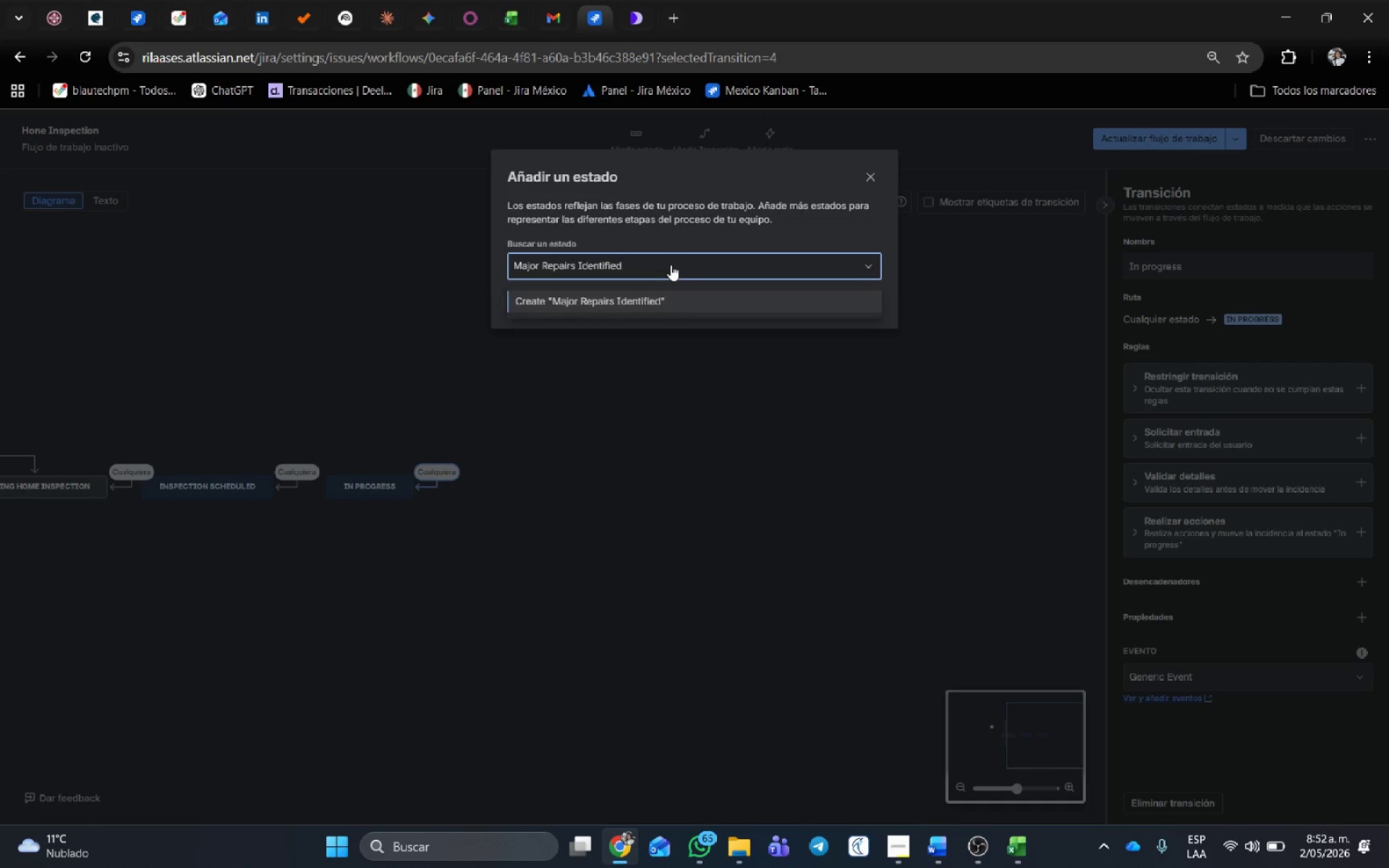 
key(Enter)
 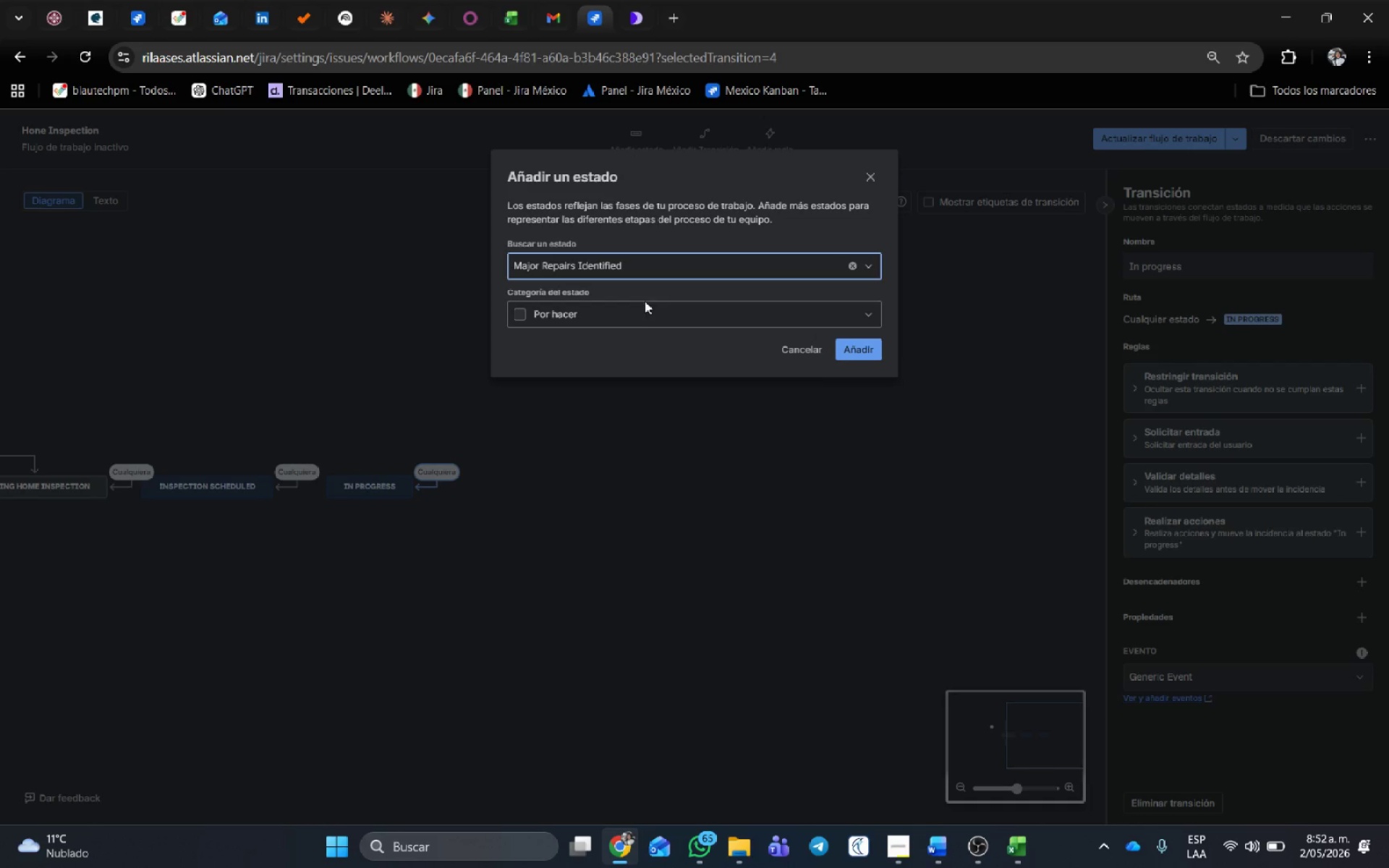 
left_click([629, 324])
 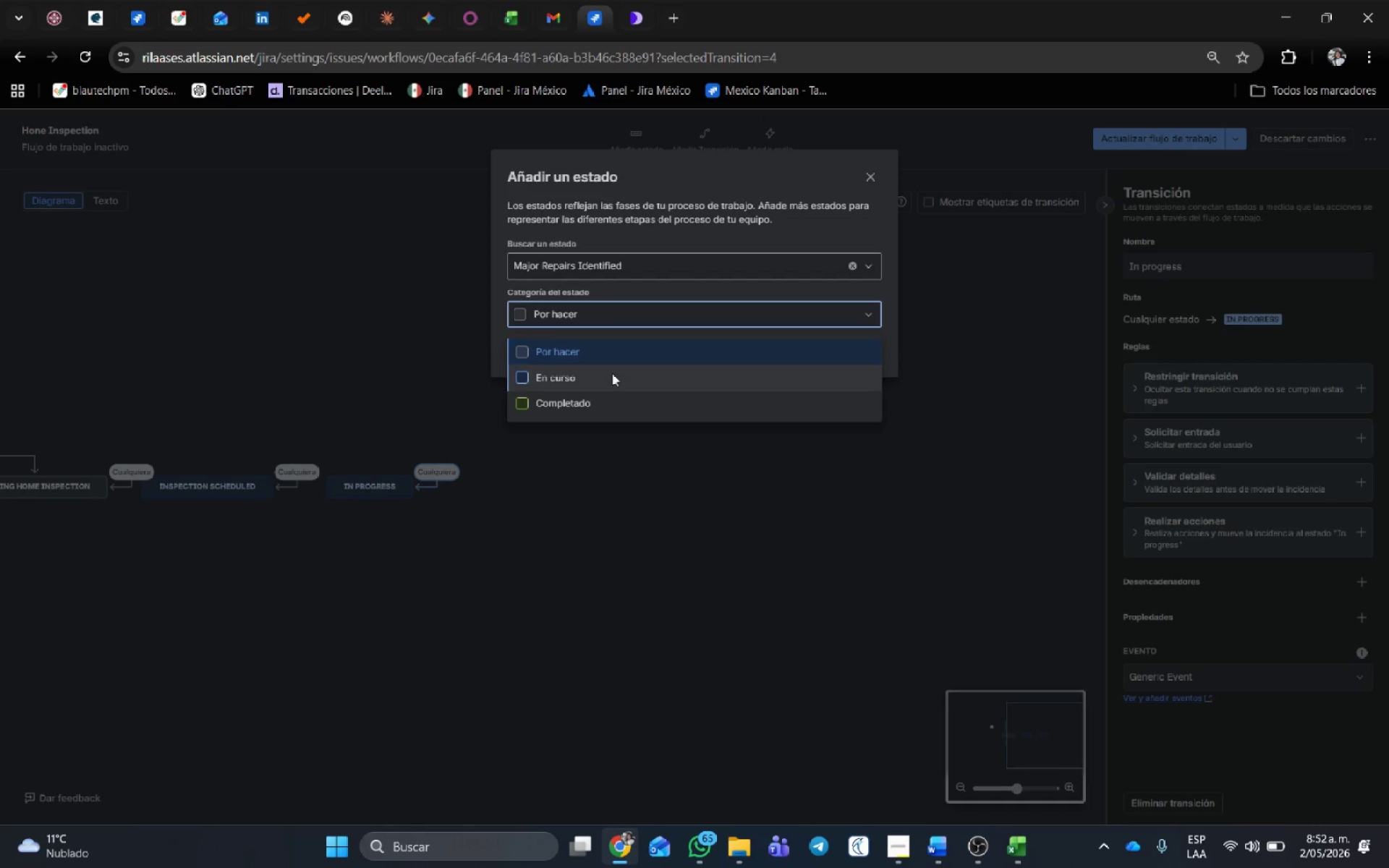 
left_click([612, 373])
 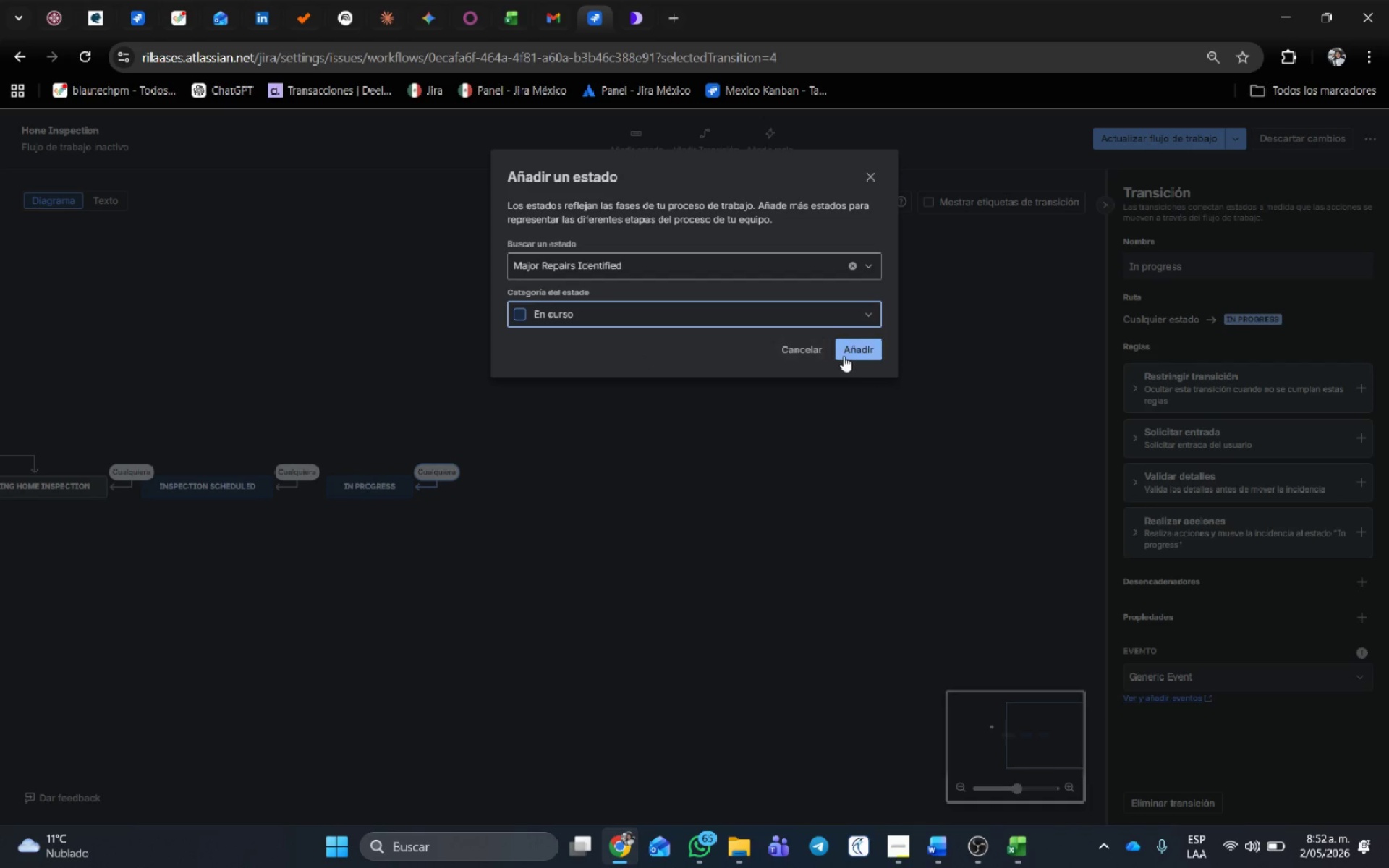 
left_click([851, 350])
 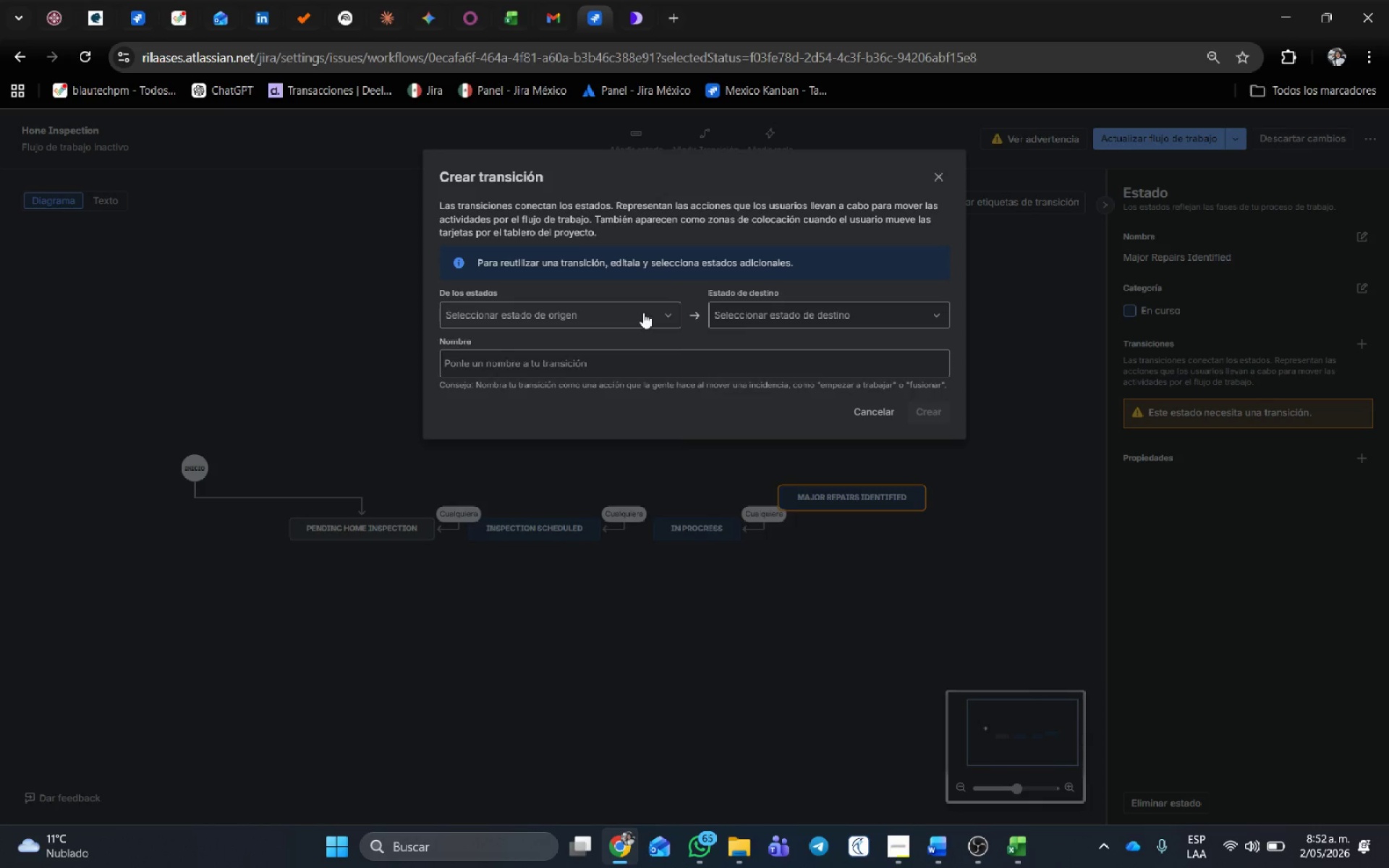 
left_click([600, 347])
 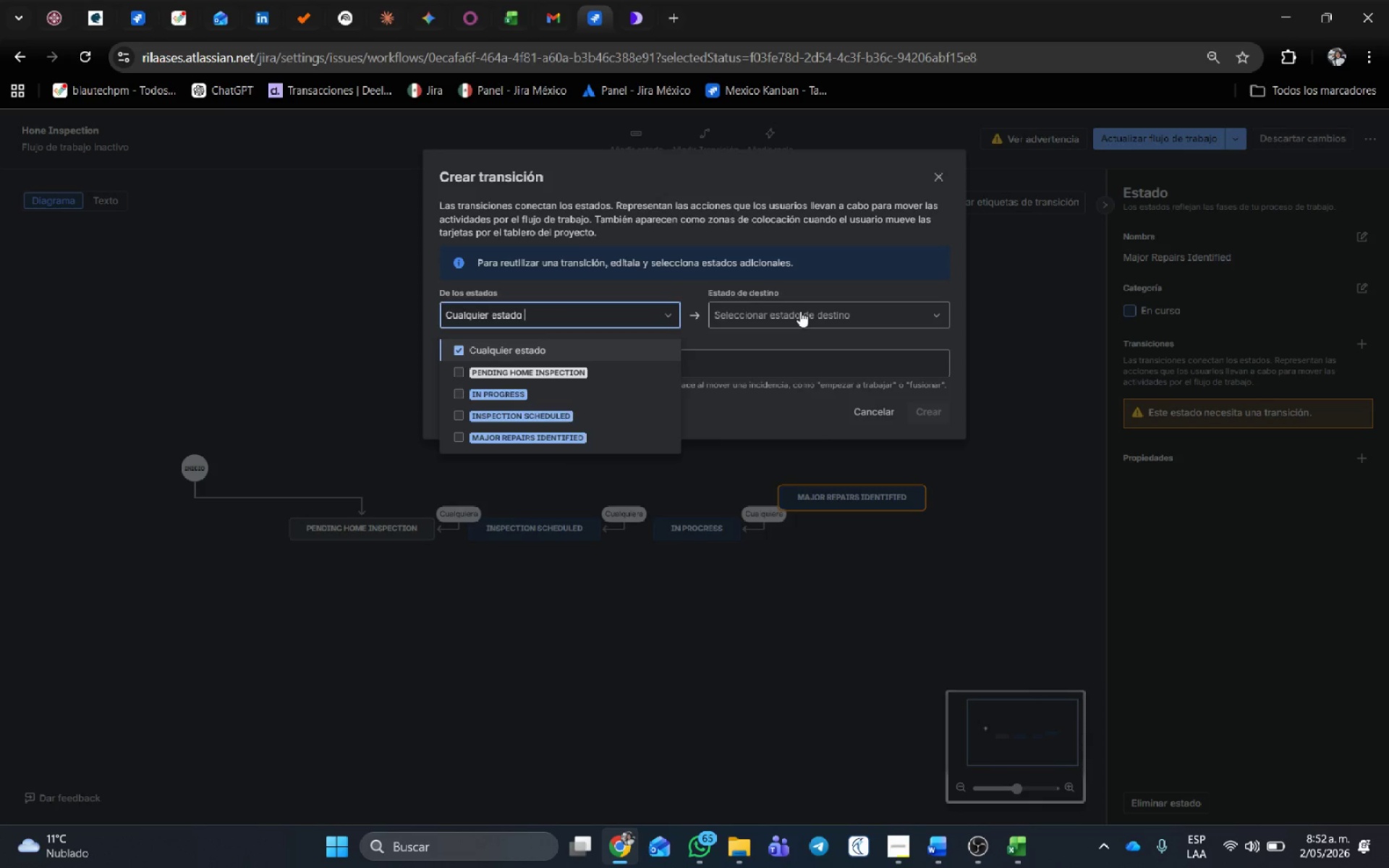 
left_click([800, 311])
 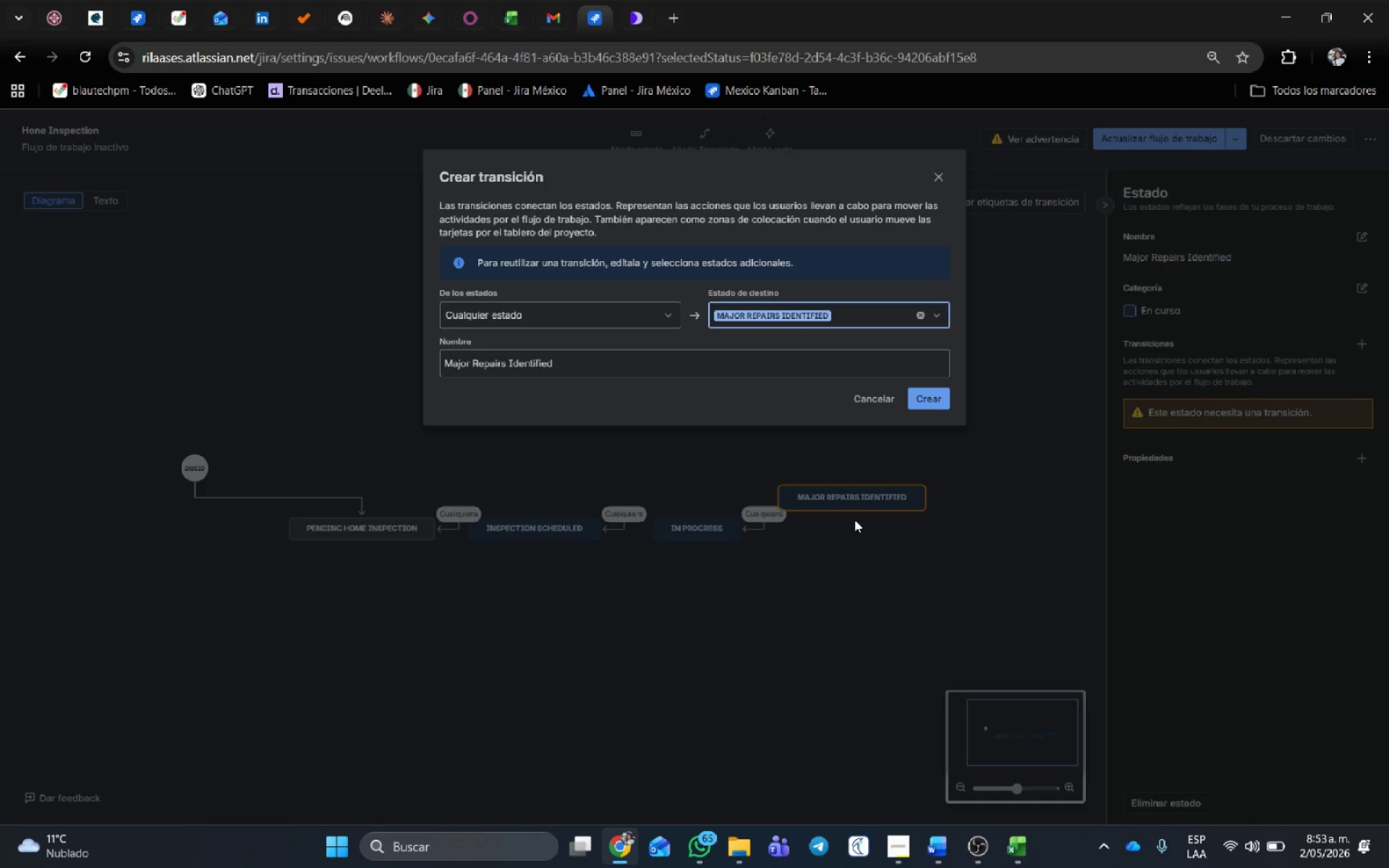 
left_click([938, 402])
 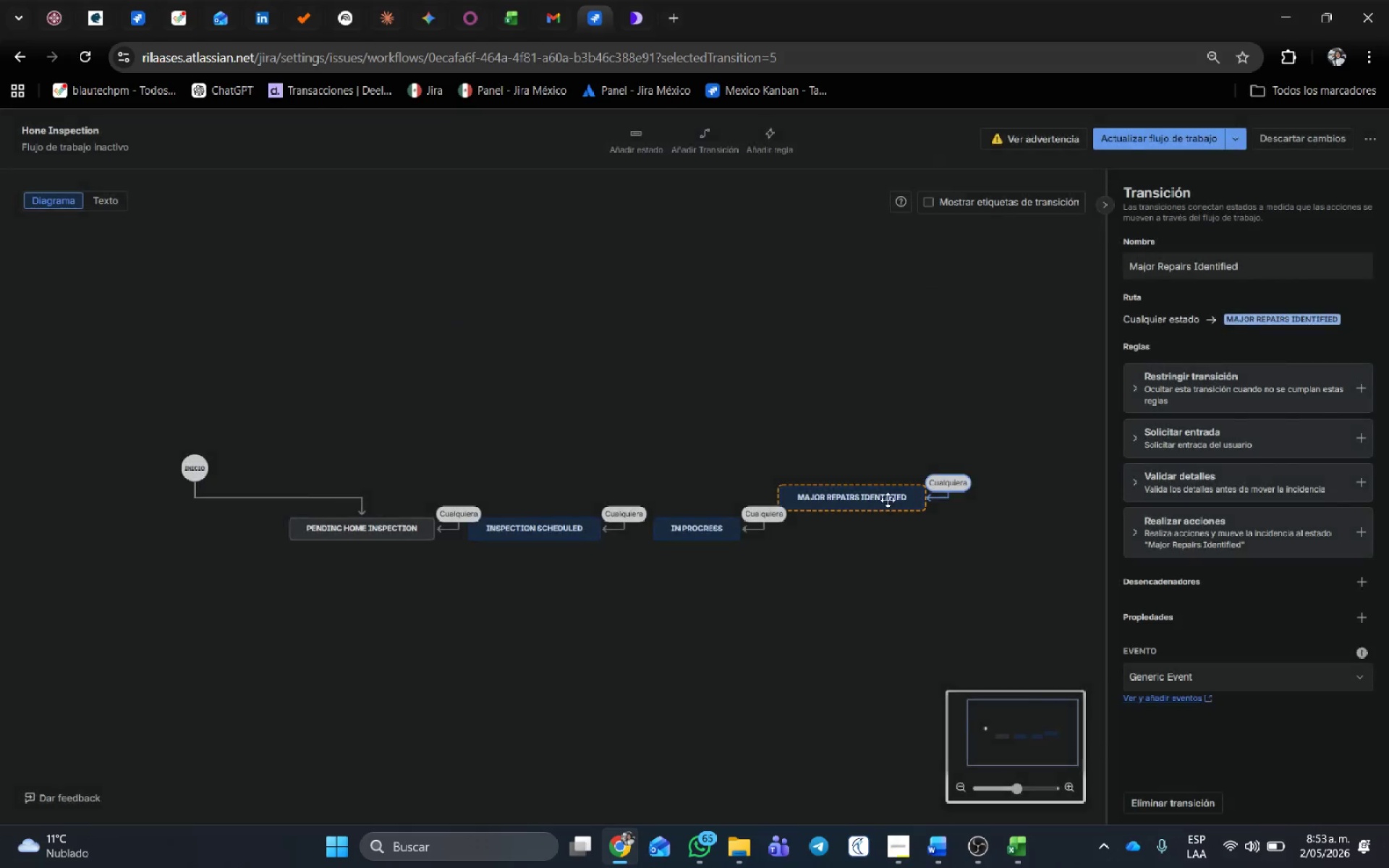 
left_click_drag(start_coordinate=[888, 500], to_coordinate=[912, 532])
 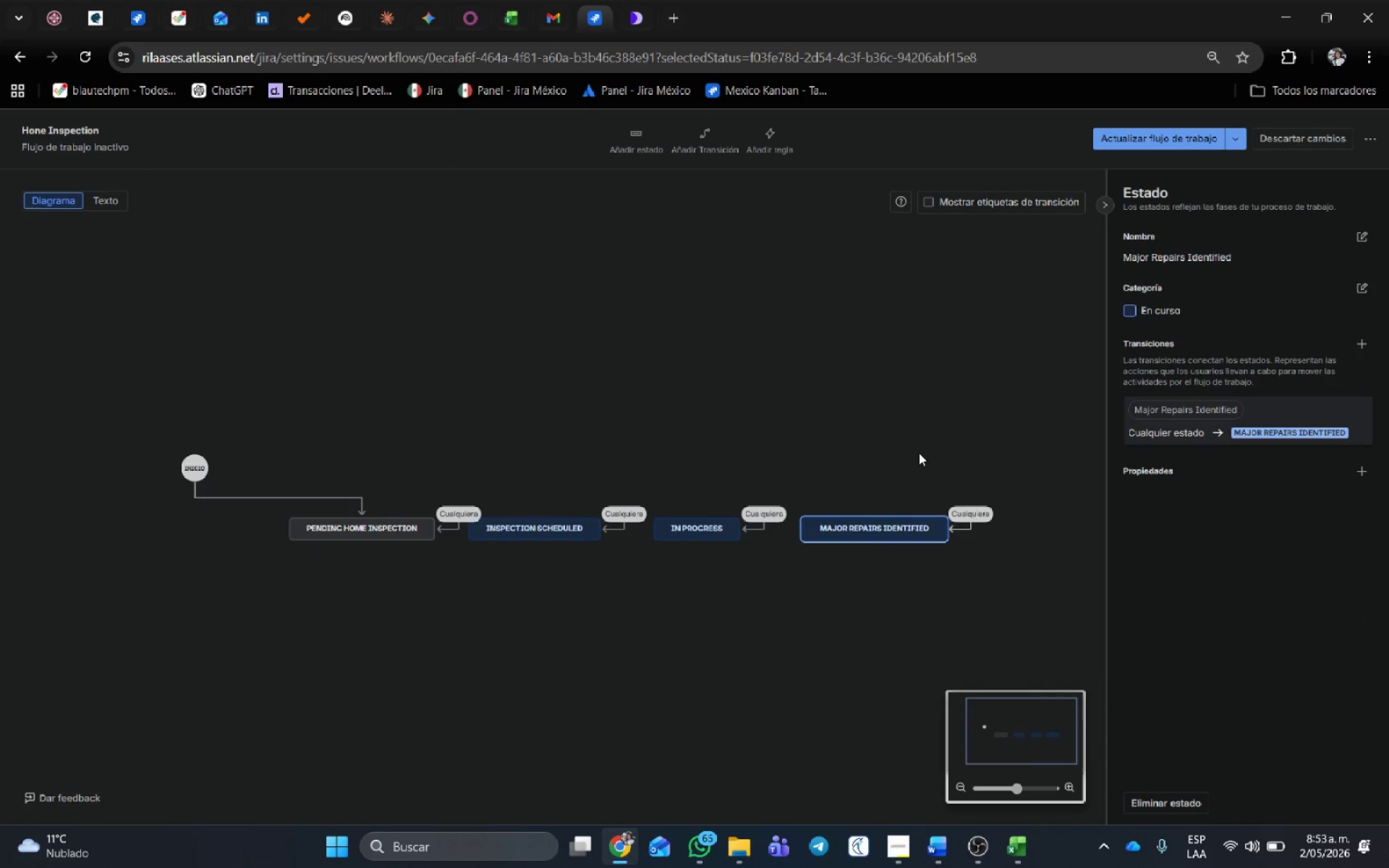 
left_click_drag(start_coordinate=[919, 442], to_coordinate=[494, 386])
 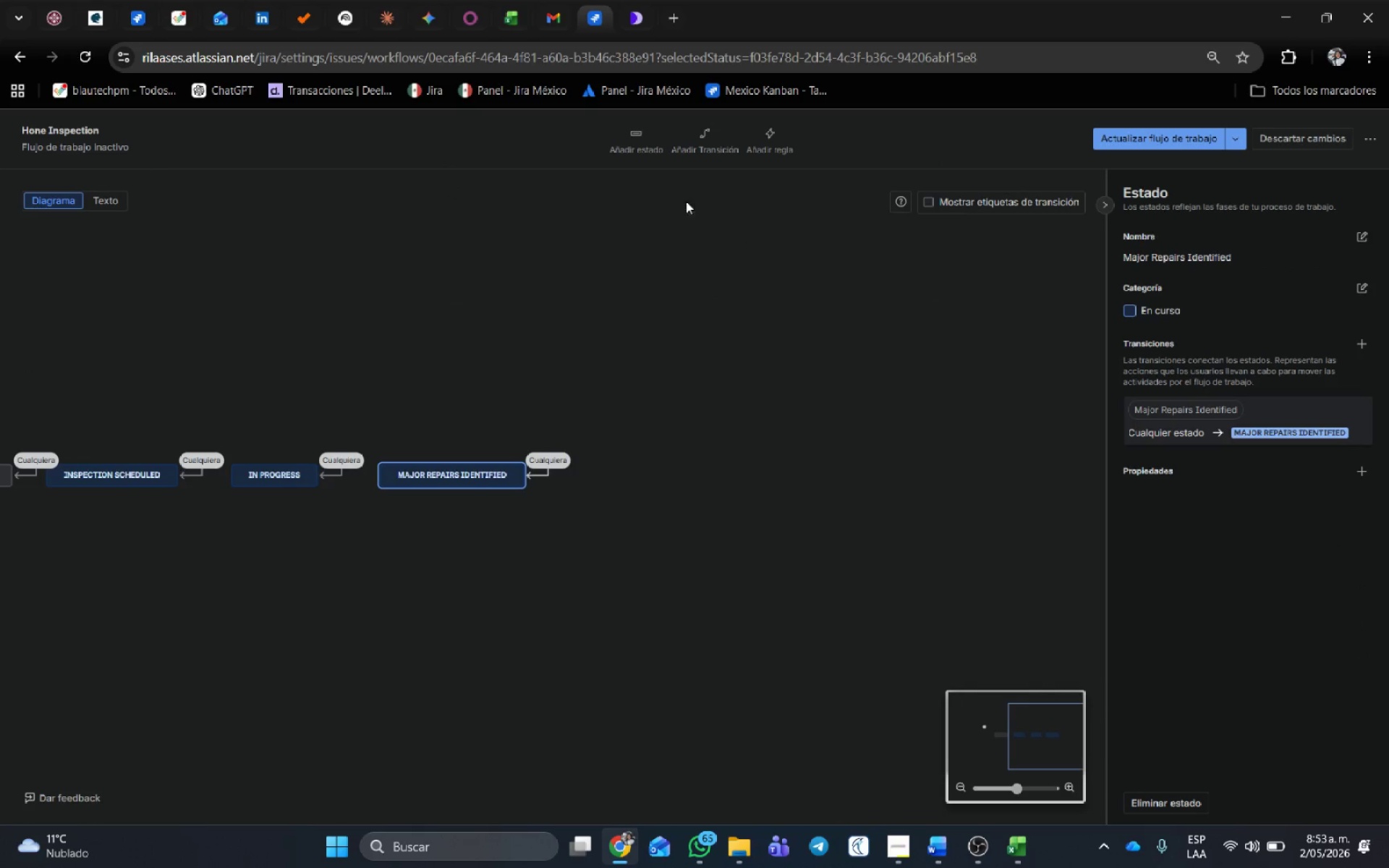 
left_click([638, 135])
 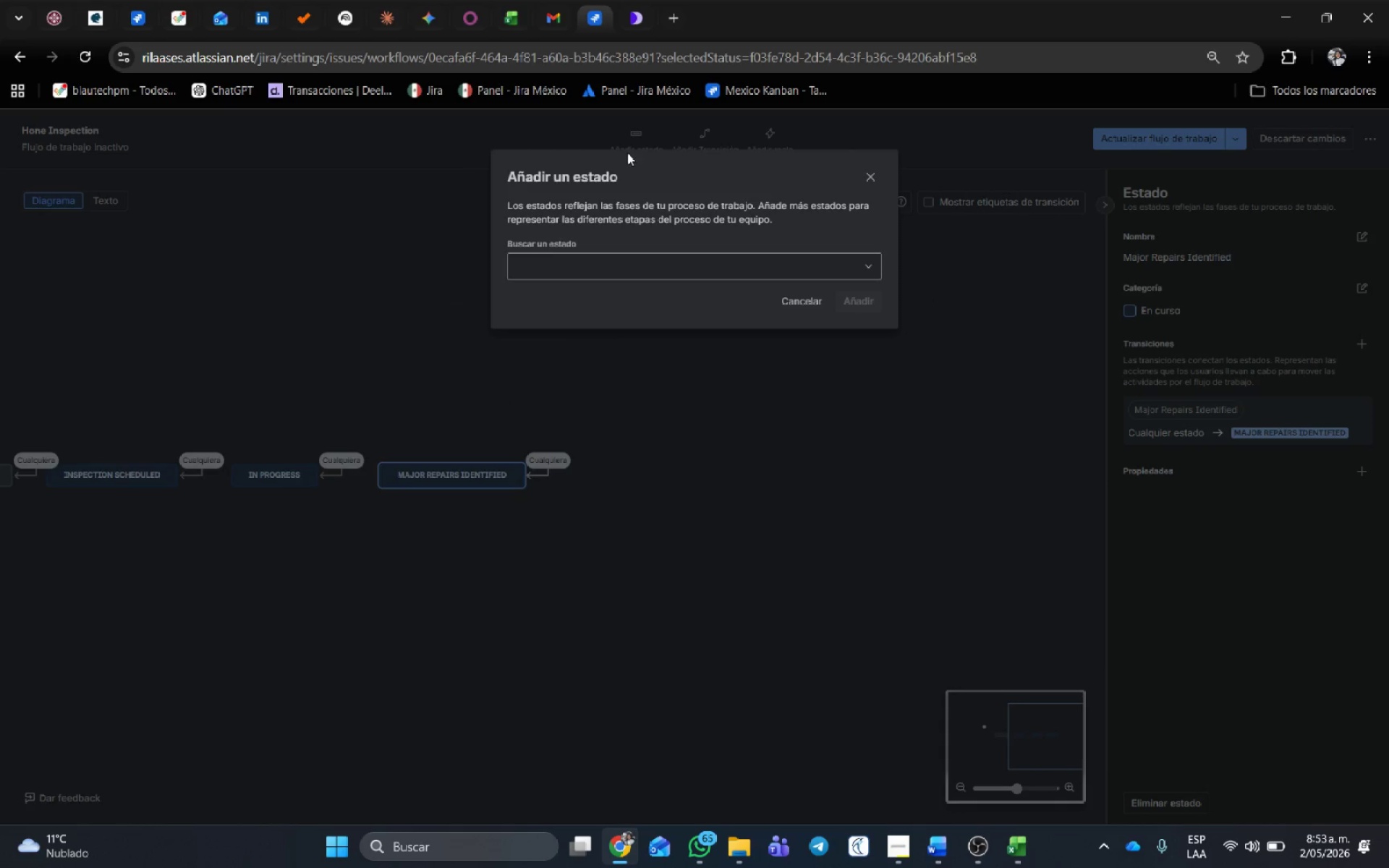 
left_click([579, 264])
 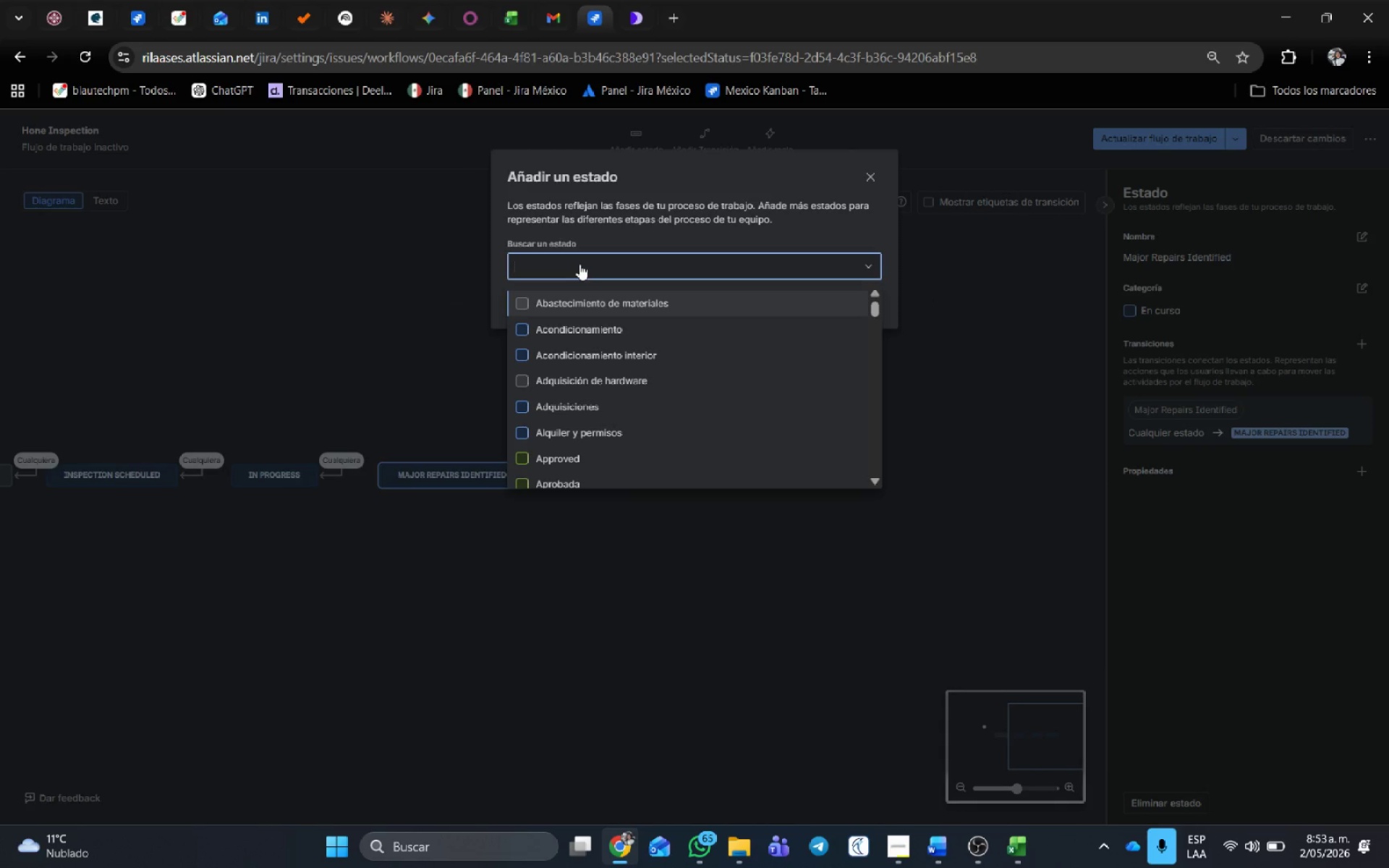 
type(Minor )
 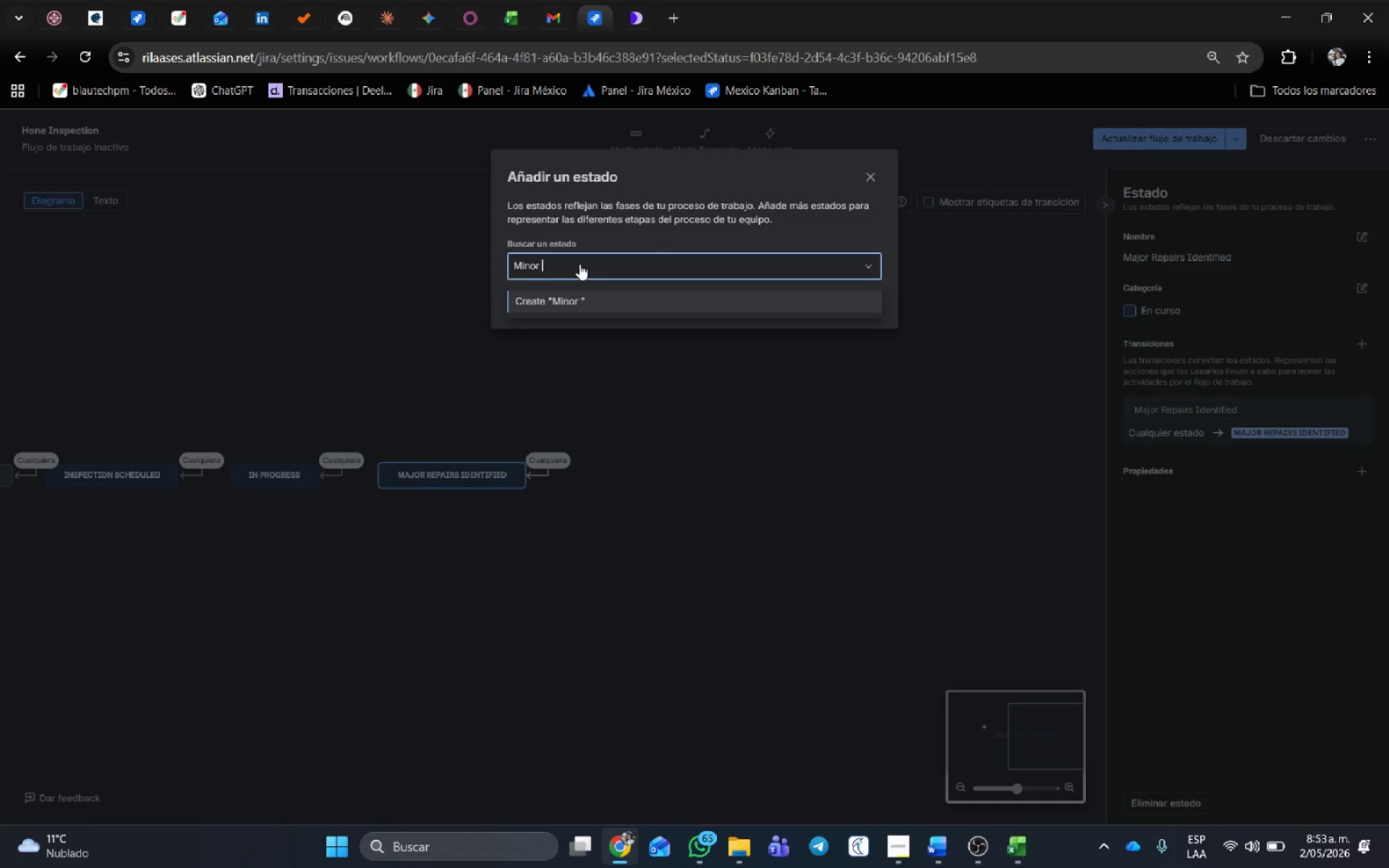 
type(Issue)
 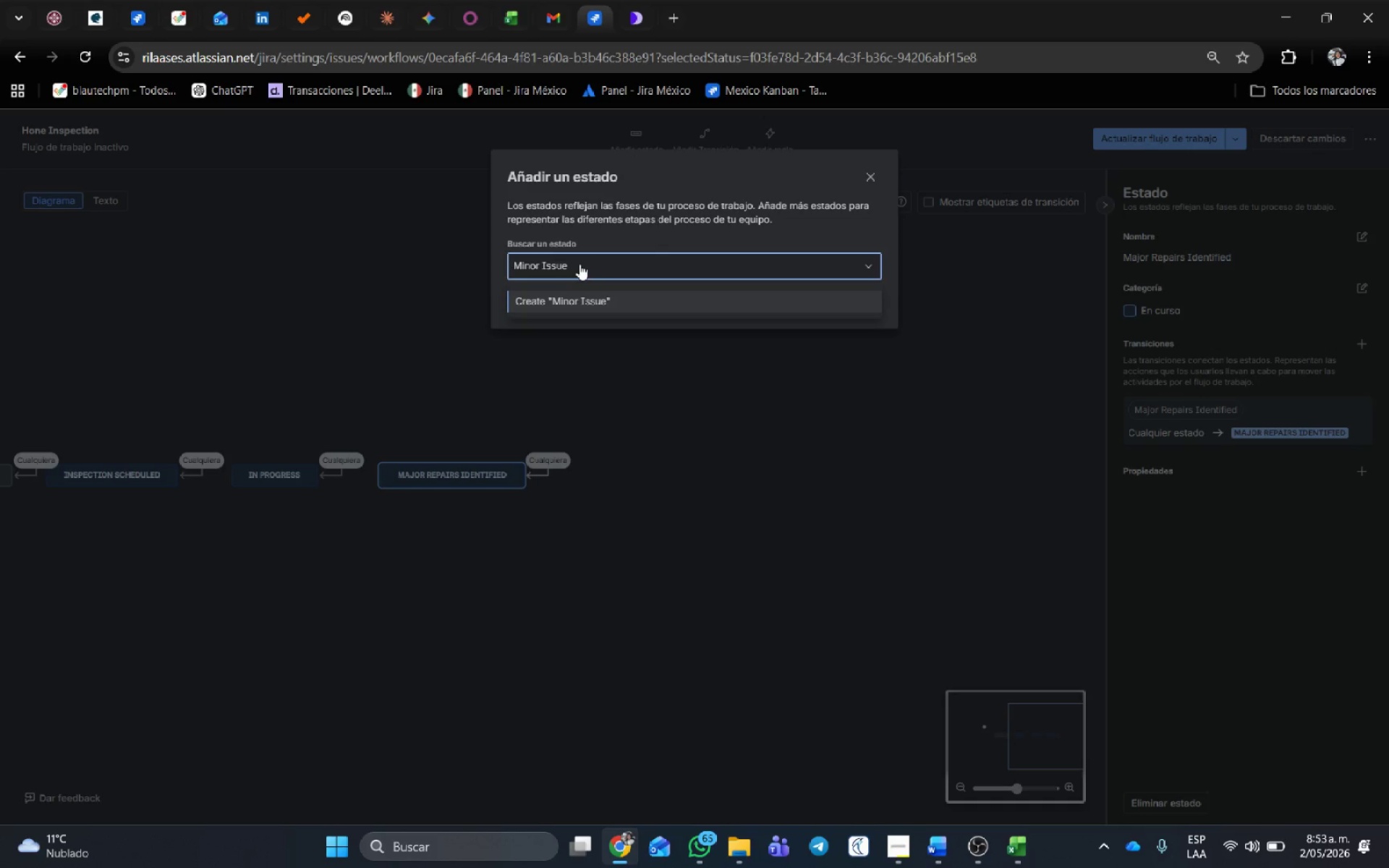 
wait(17.39)
 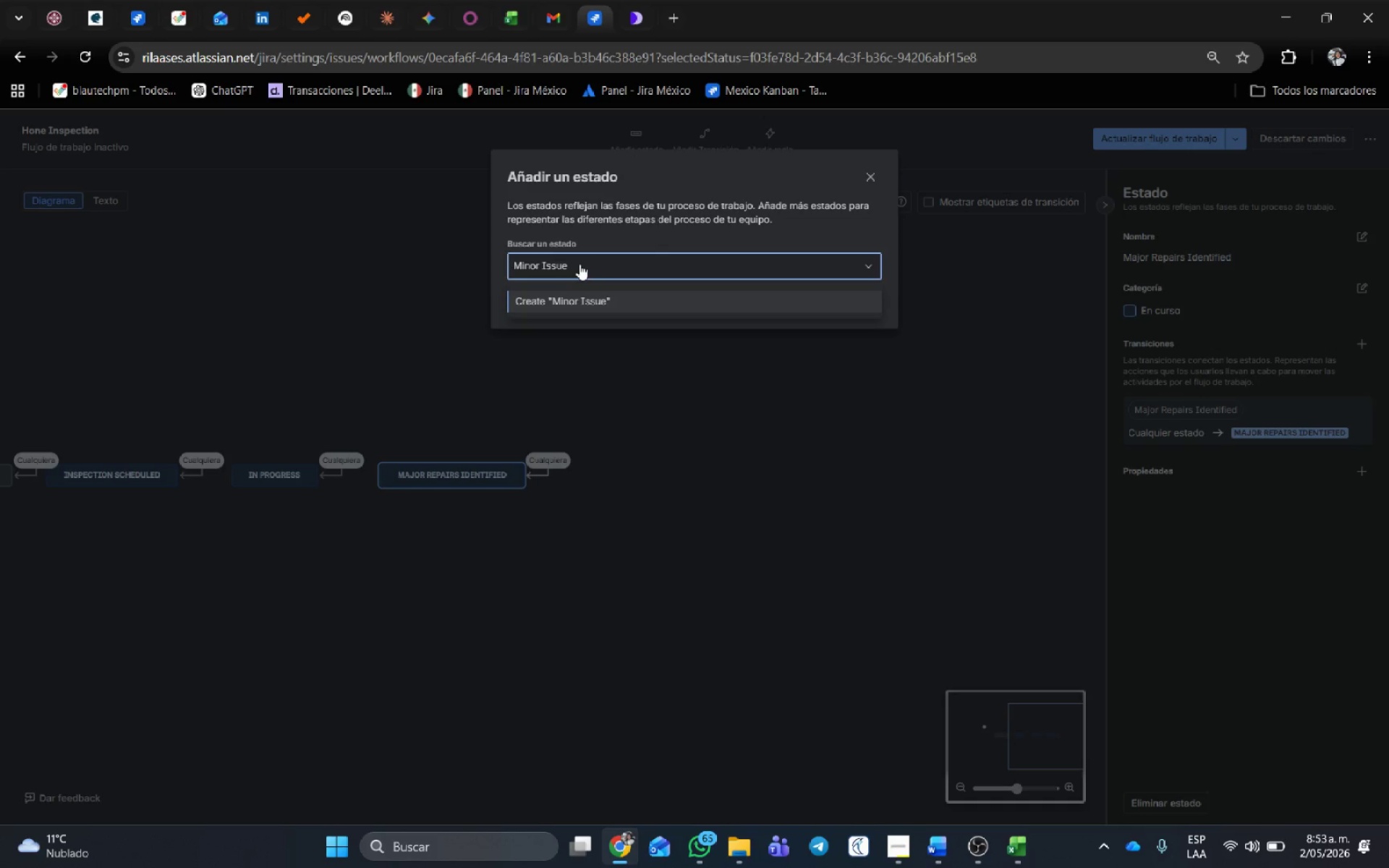 
left_click([602, 294])
 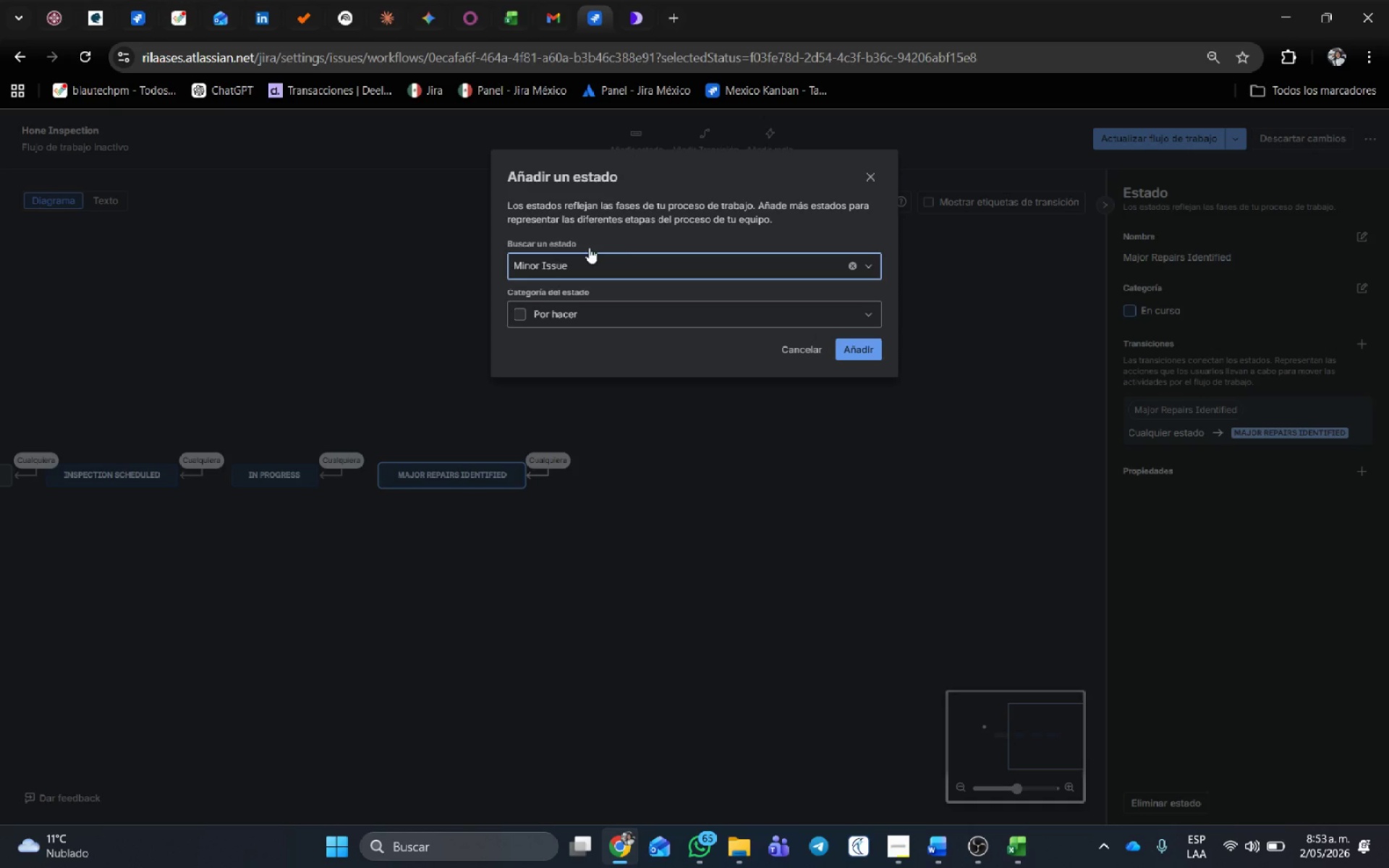 
left_click([553, 310])
 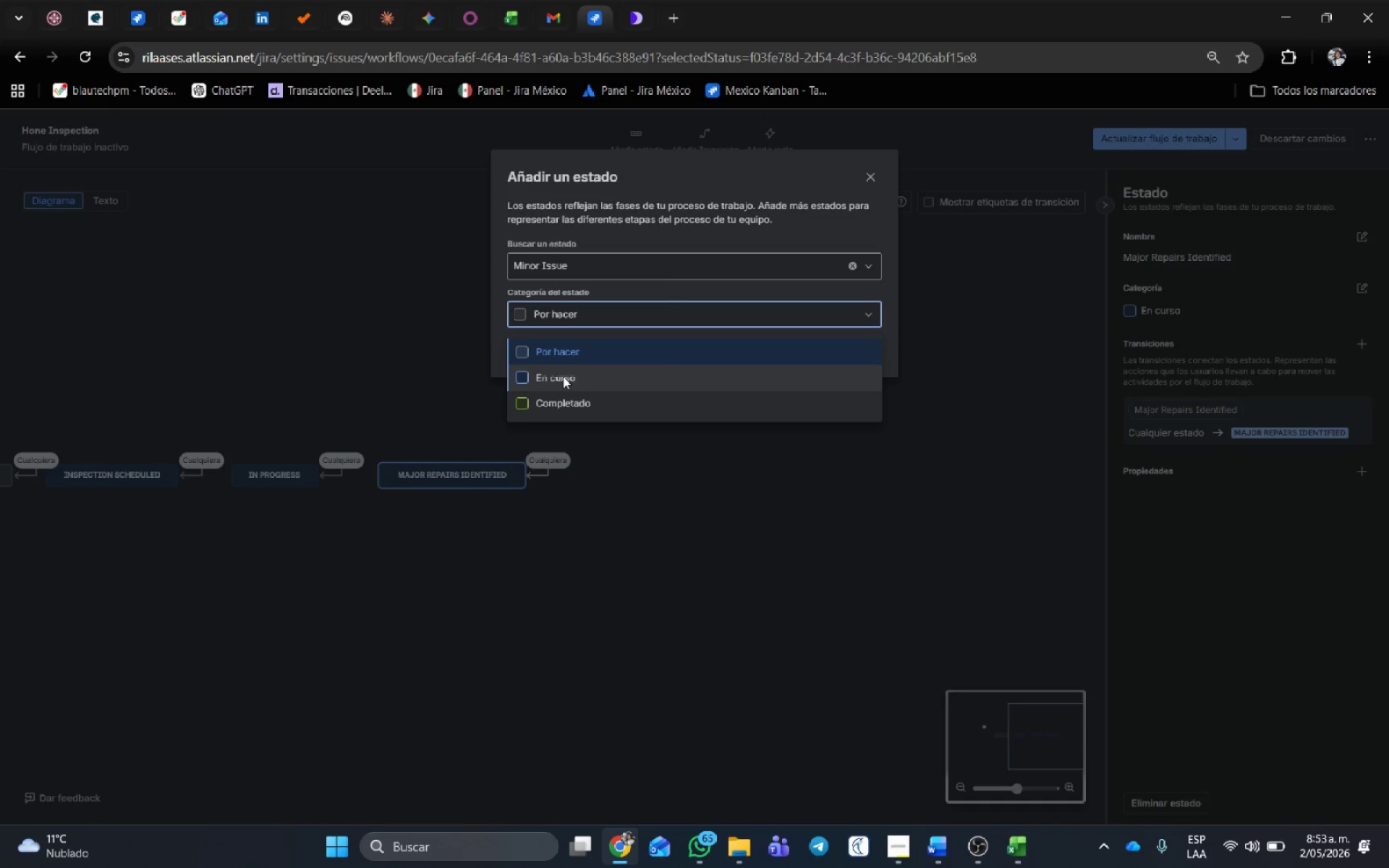 
left_click([562, 378])
 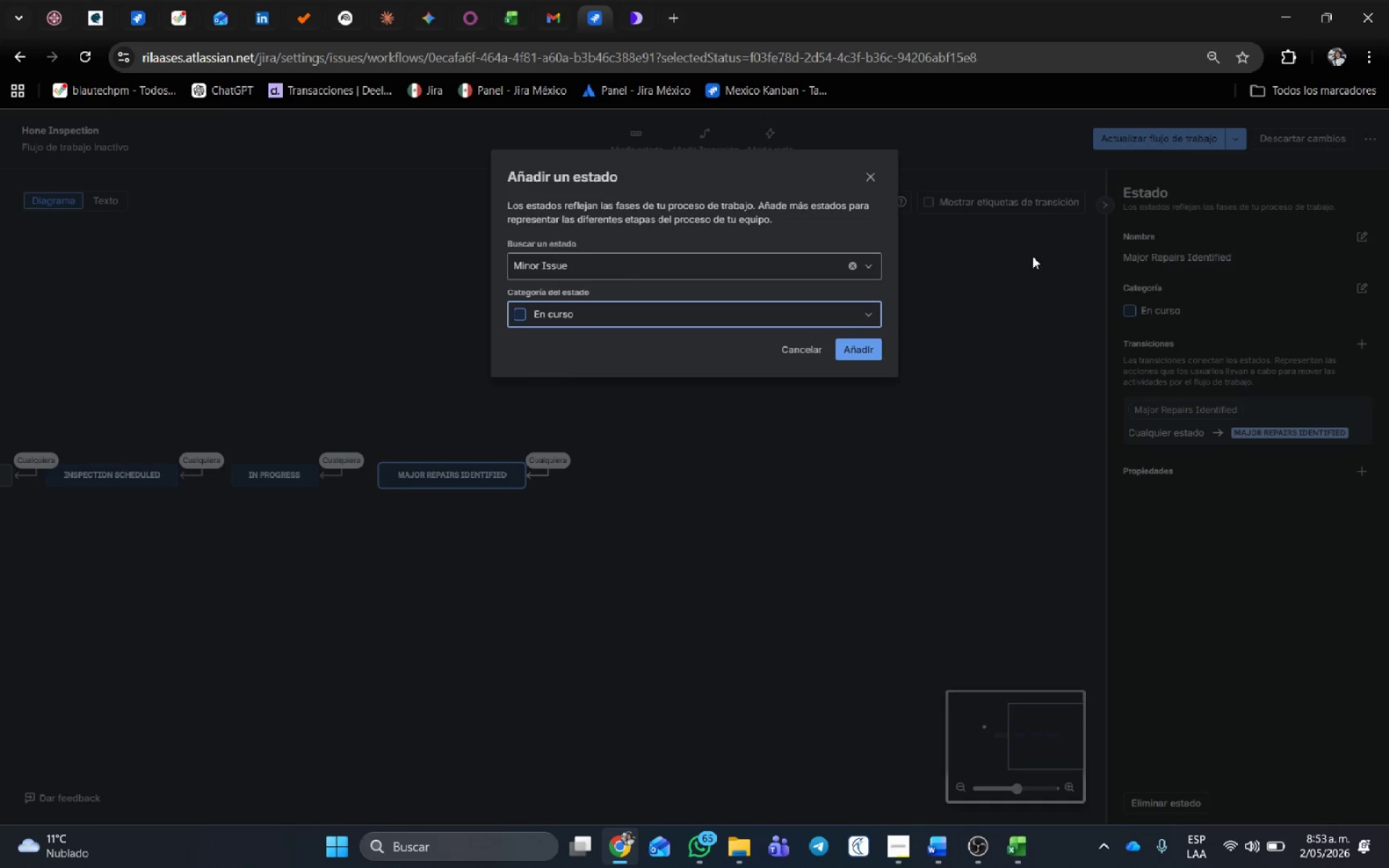 
left_click([851, 352])
 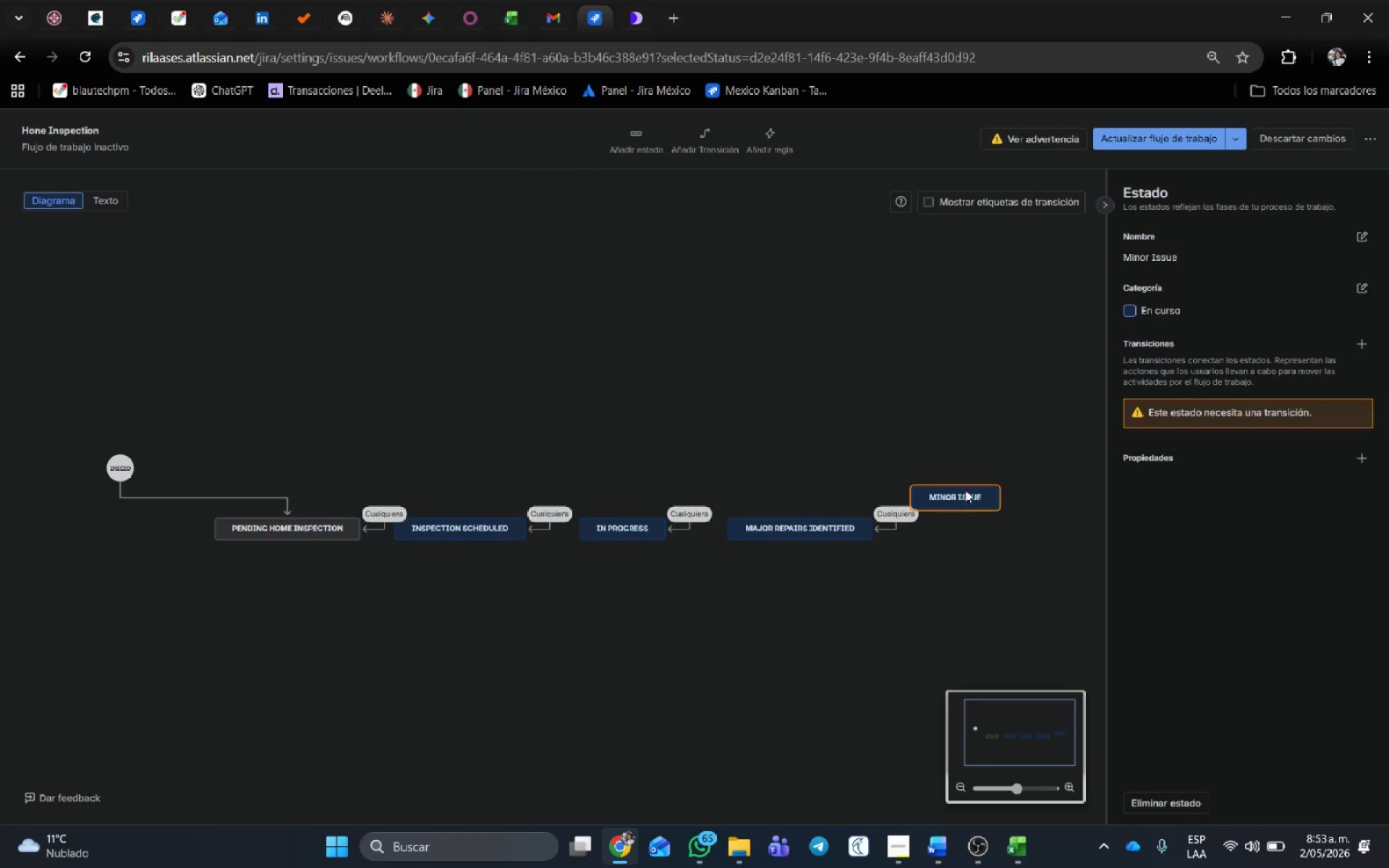 
left_click_drag(start_coordinate=[963, 498], to_coordinate=[982, 527])
 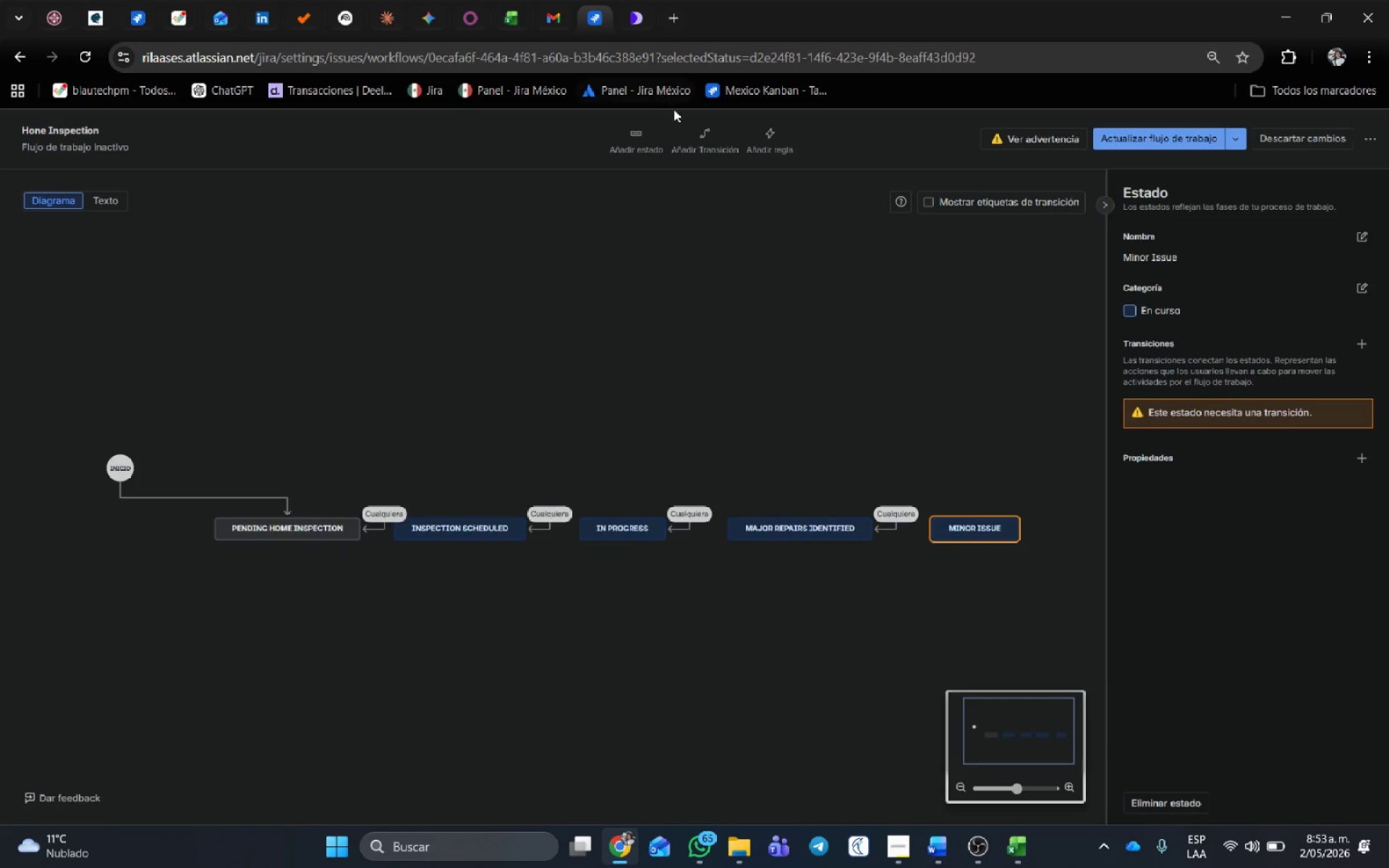 
left_click([710, 128])
 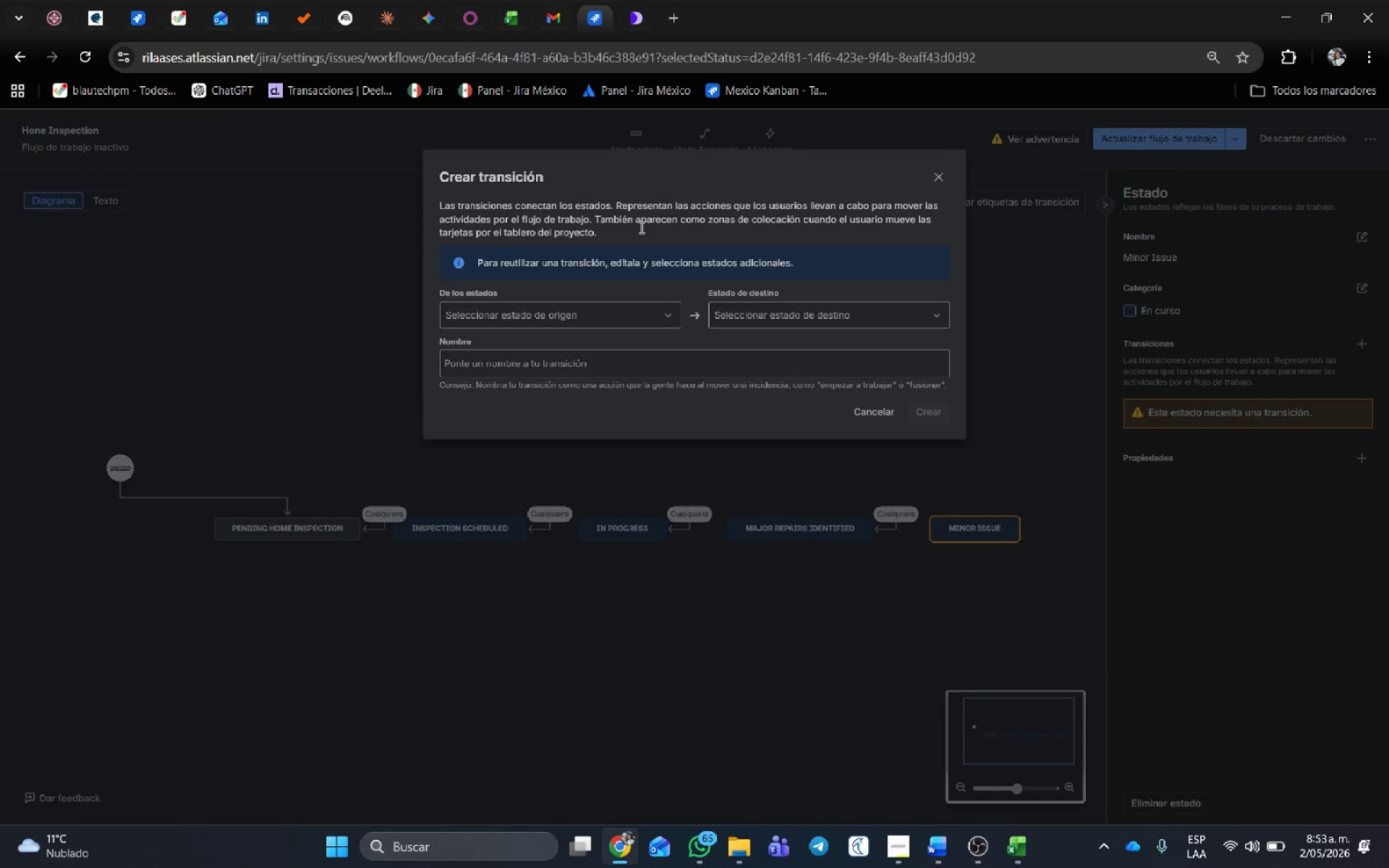 
left_click([598, 309])
 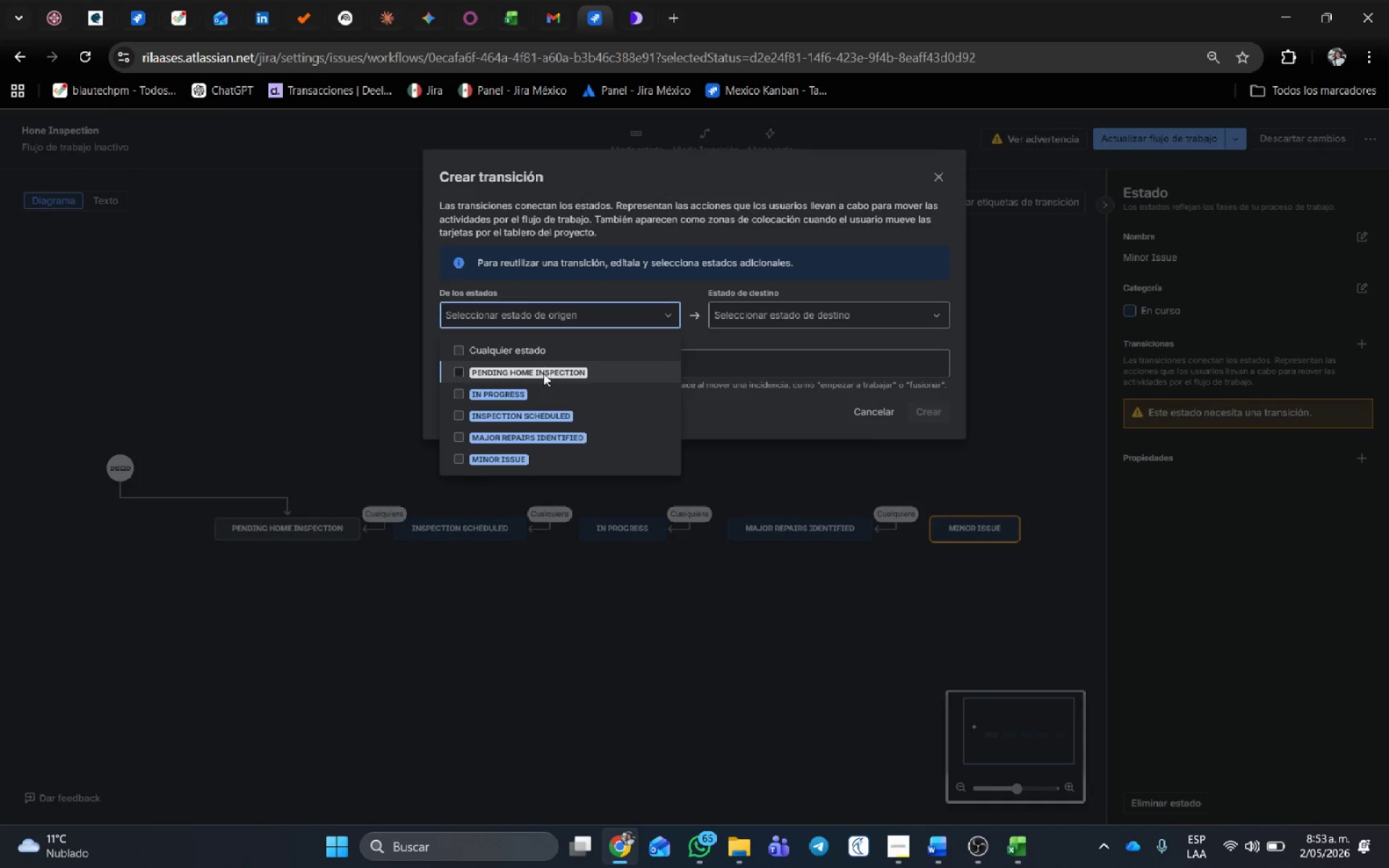 
left_click([540, 349])
 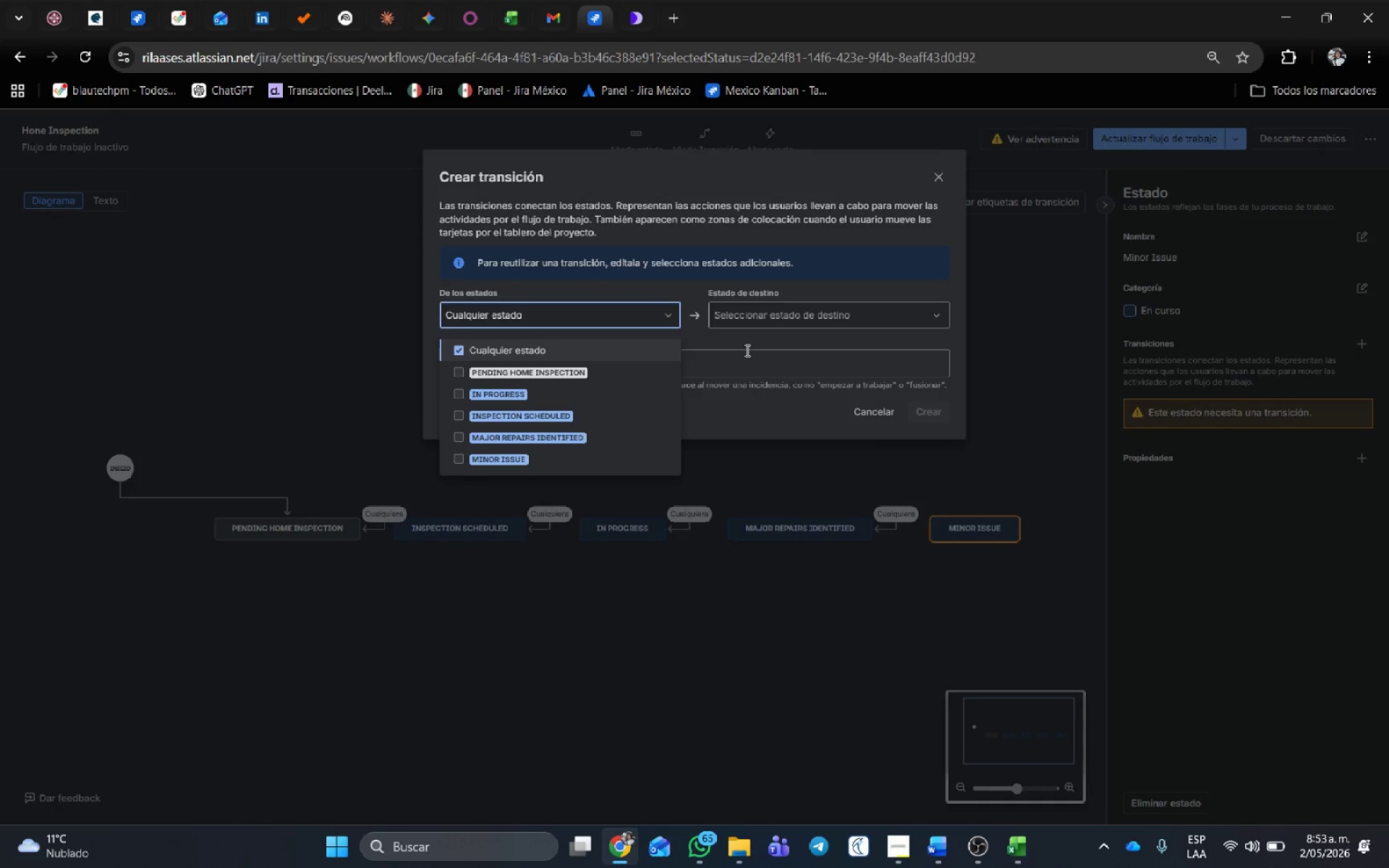 
left_click([770, 319])
 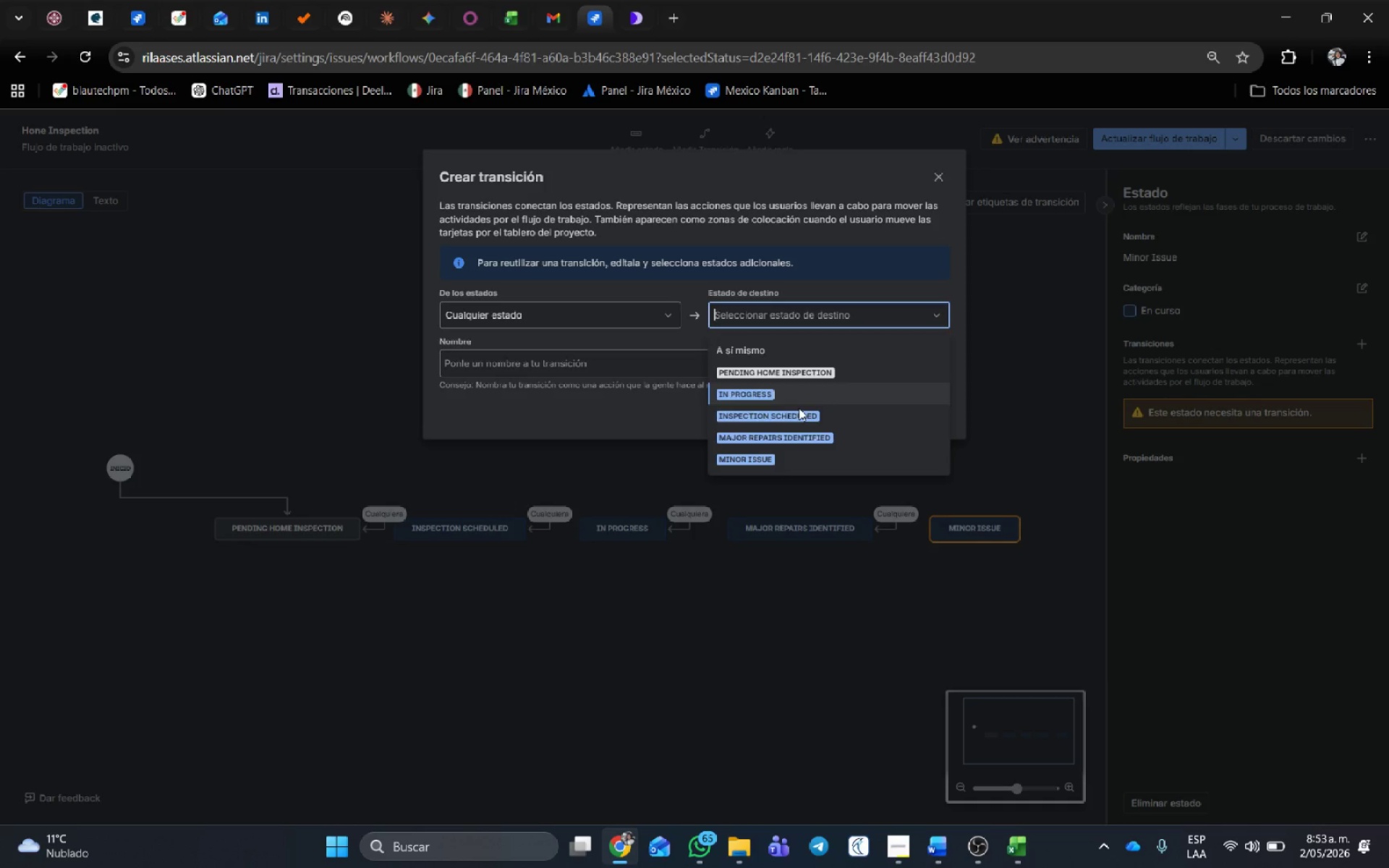 
left_click([778, 454])
 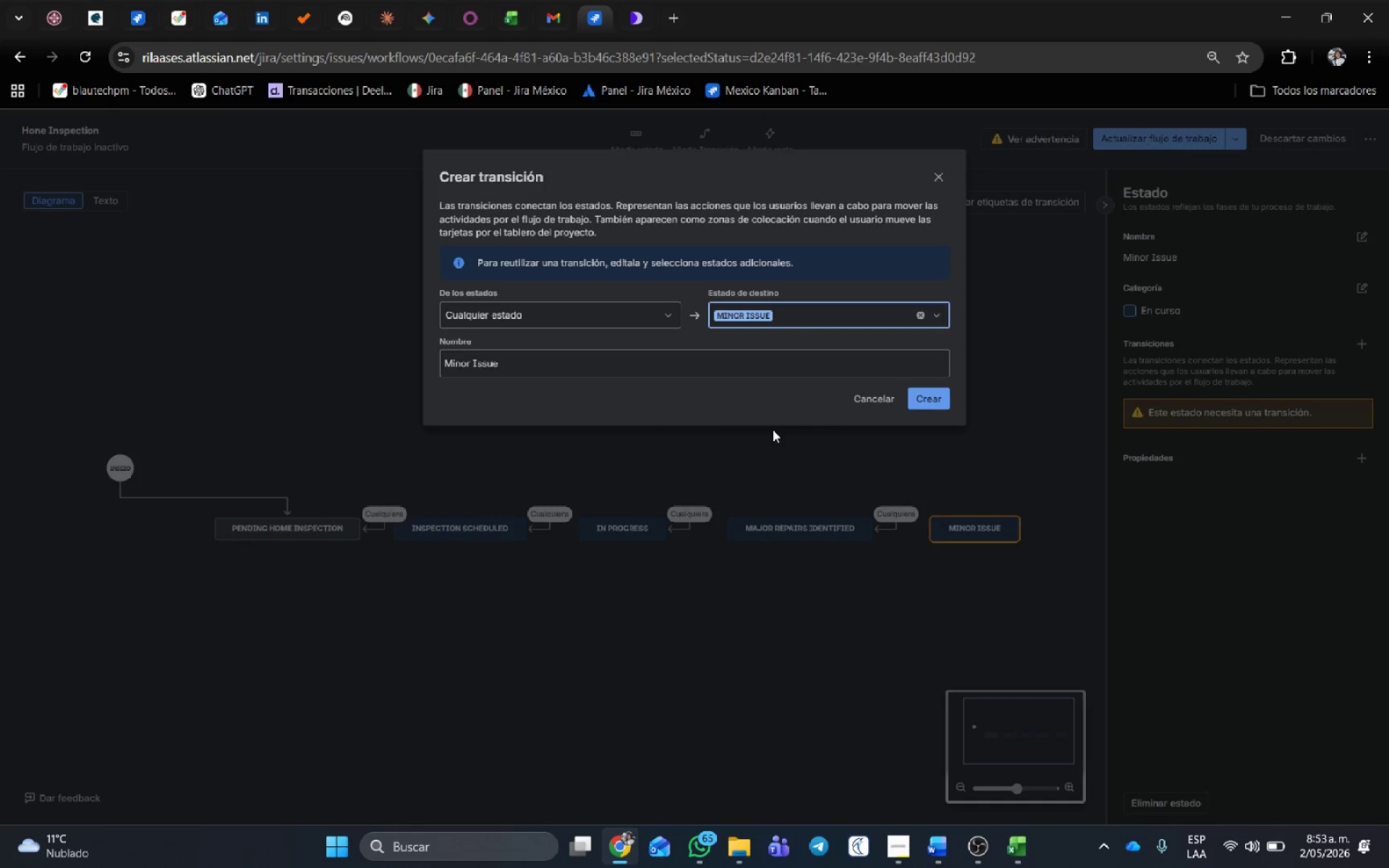 
wait(6.78)
 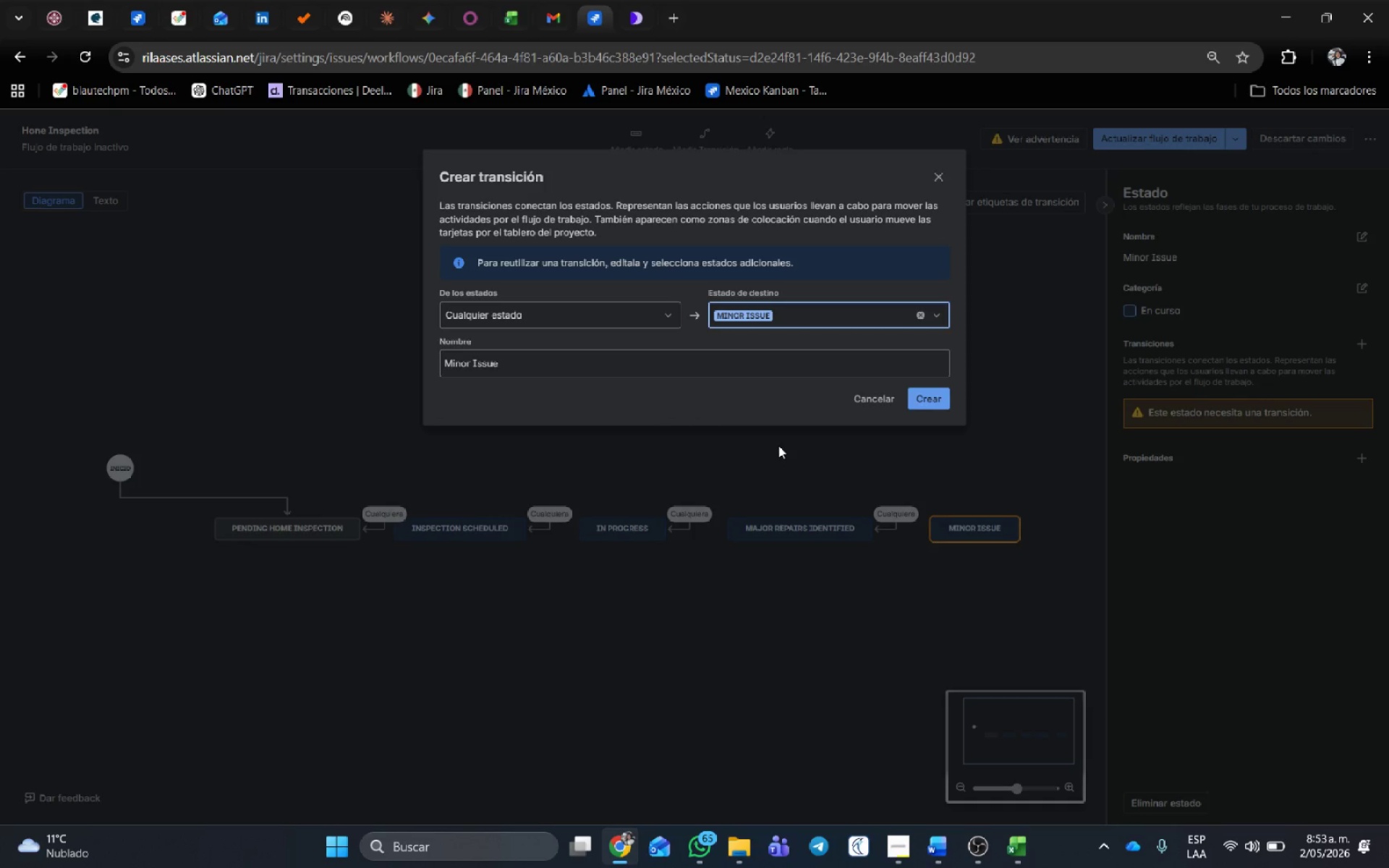 
left_click([933, 392])
 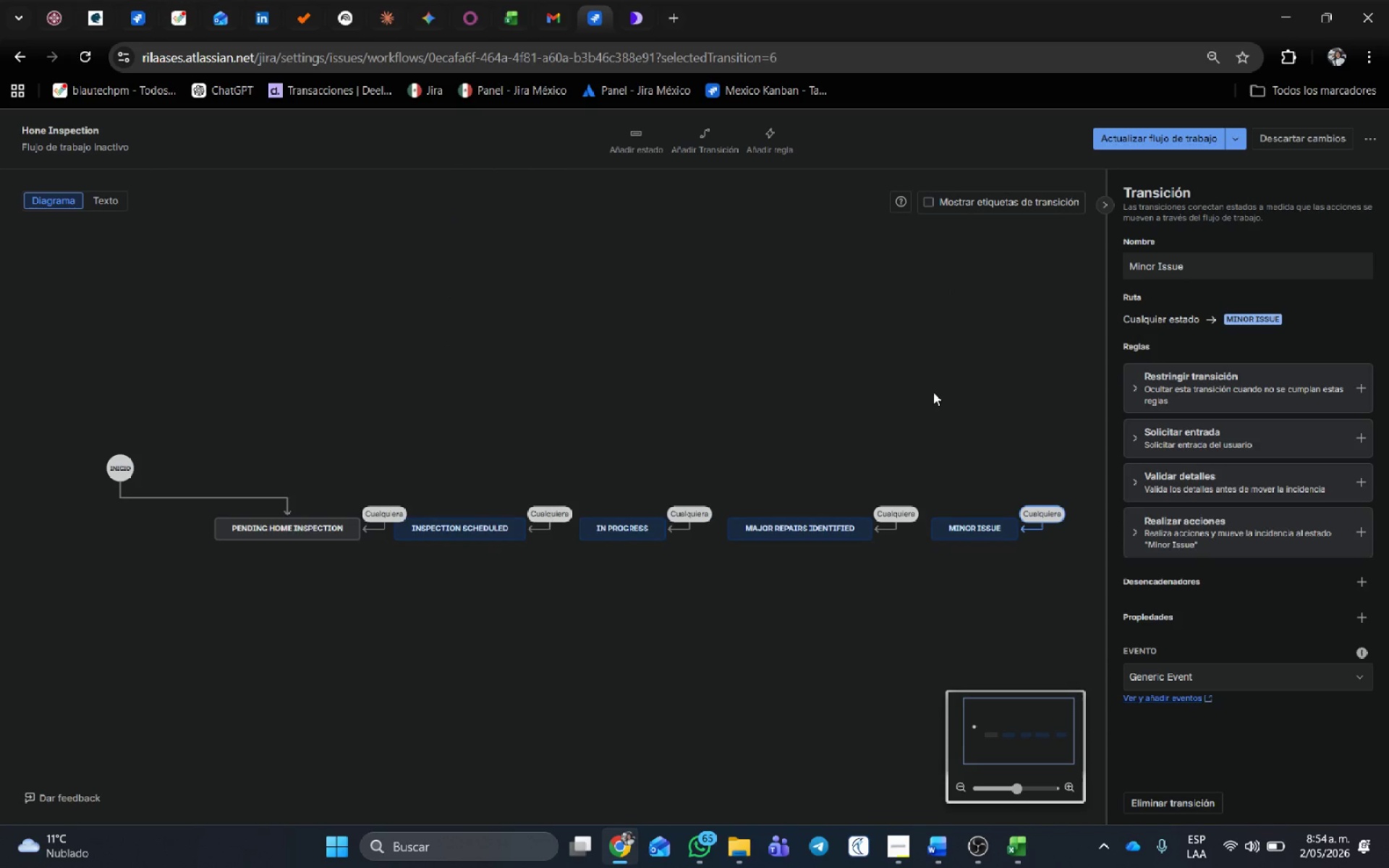 
wait(5.5)
 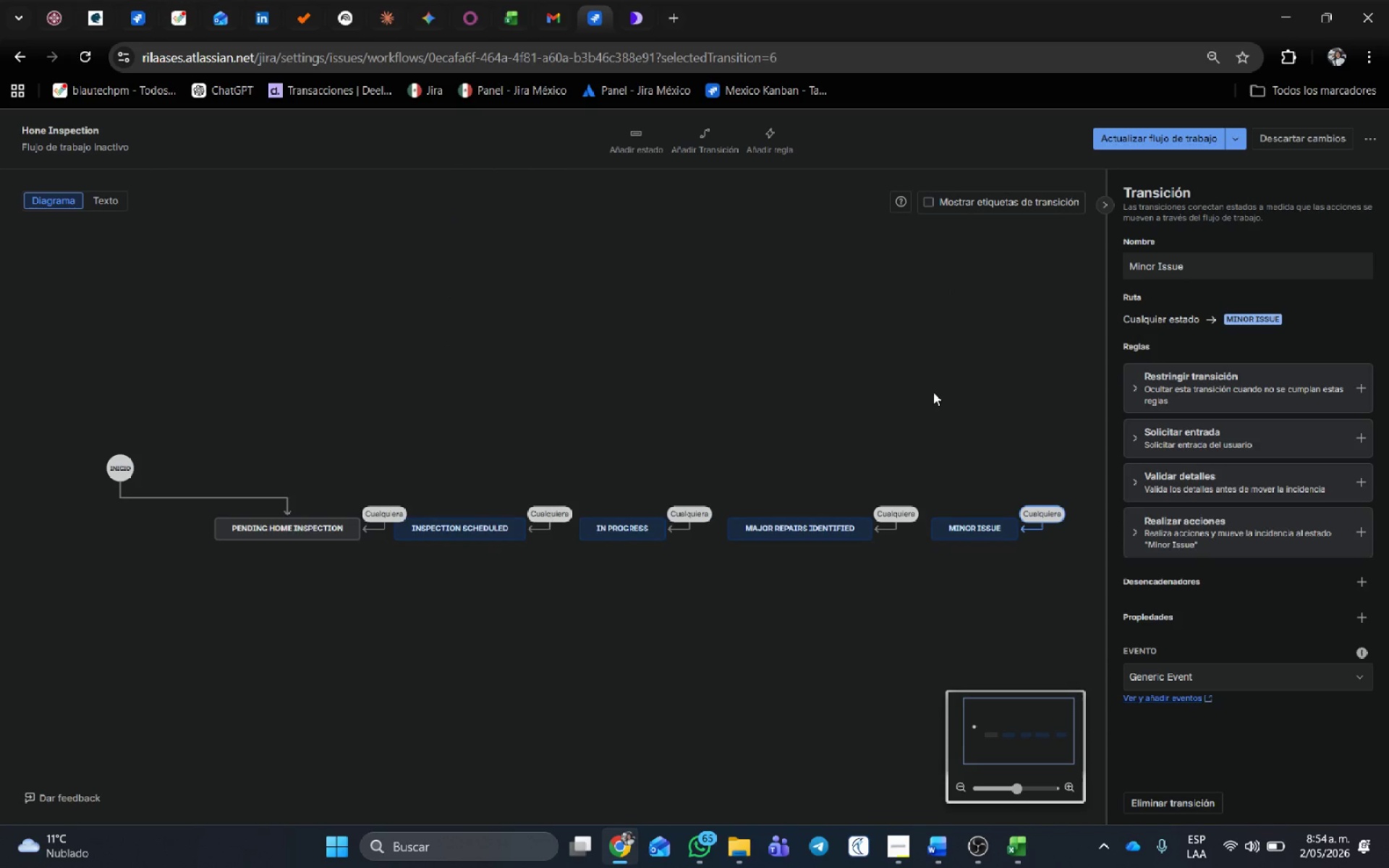 
left_click_drag(start_coordinate=[994, 437], to_coordinate=[754, 422])
 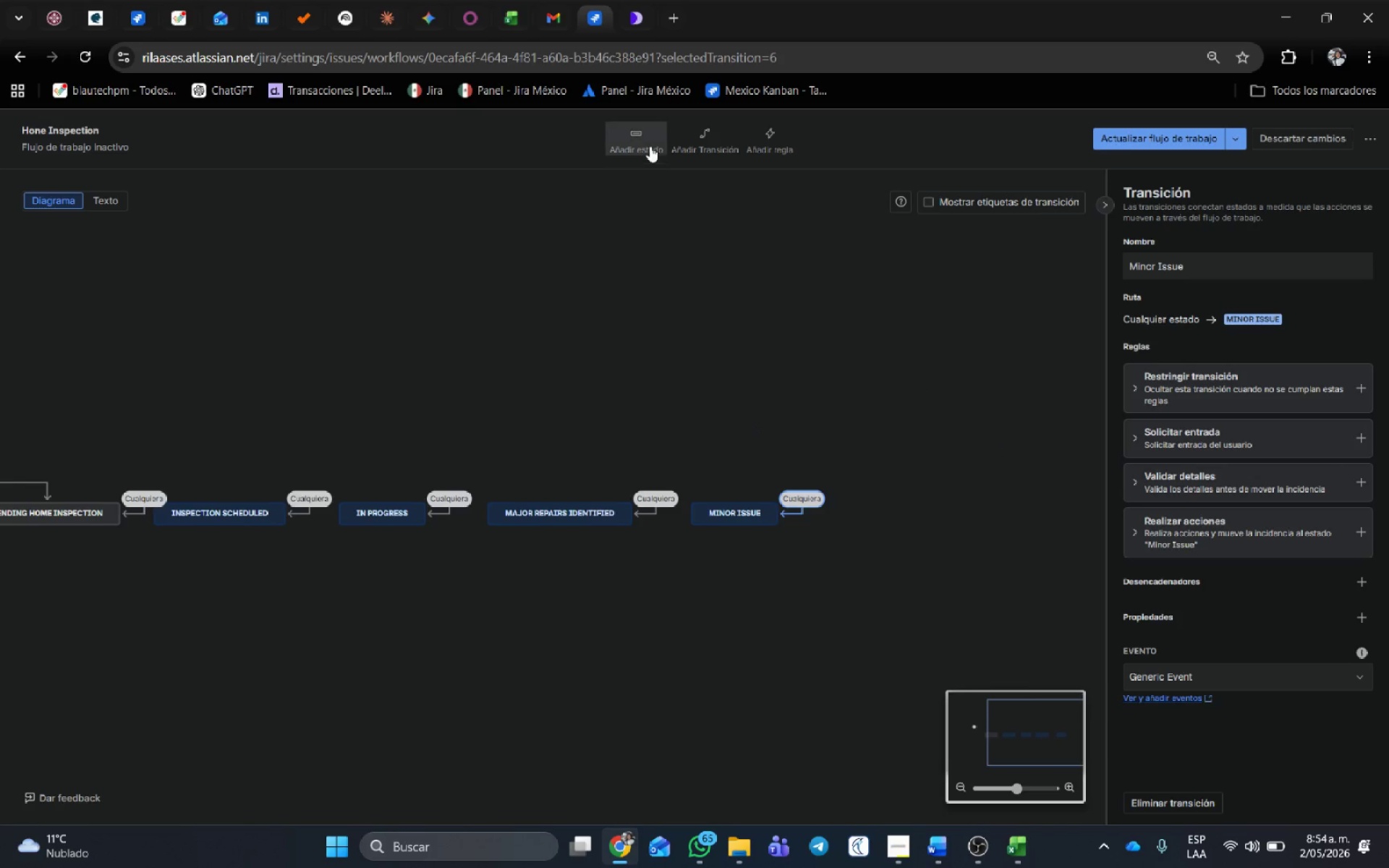 
left_click([649, 145])
 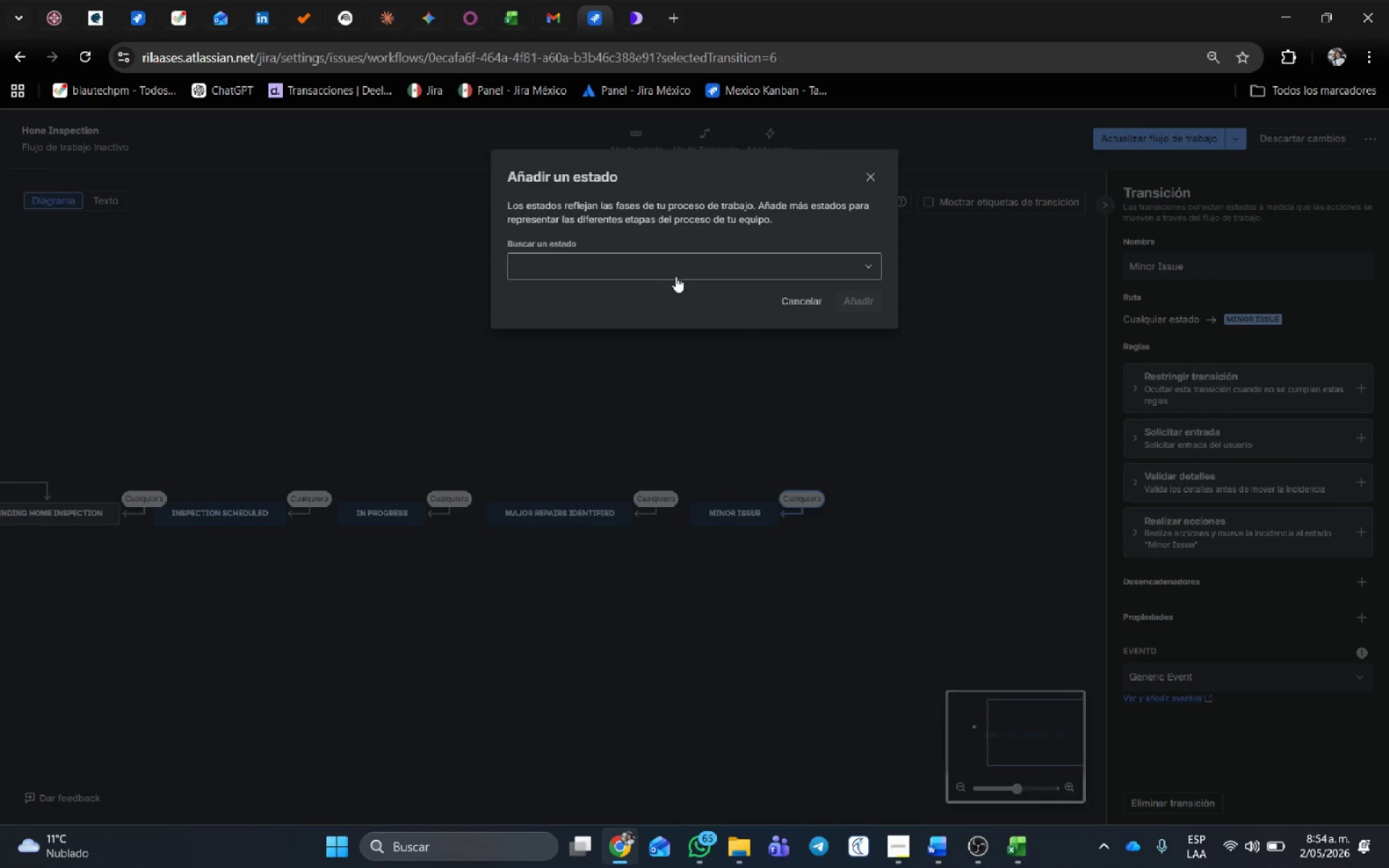 
left_click([678, 267])
 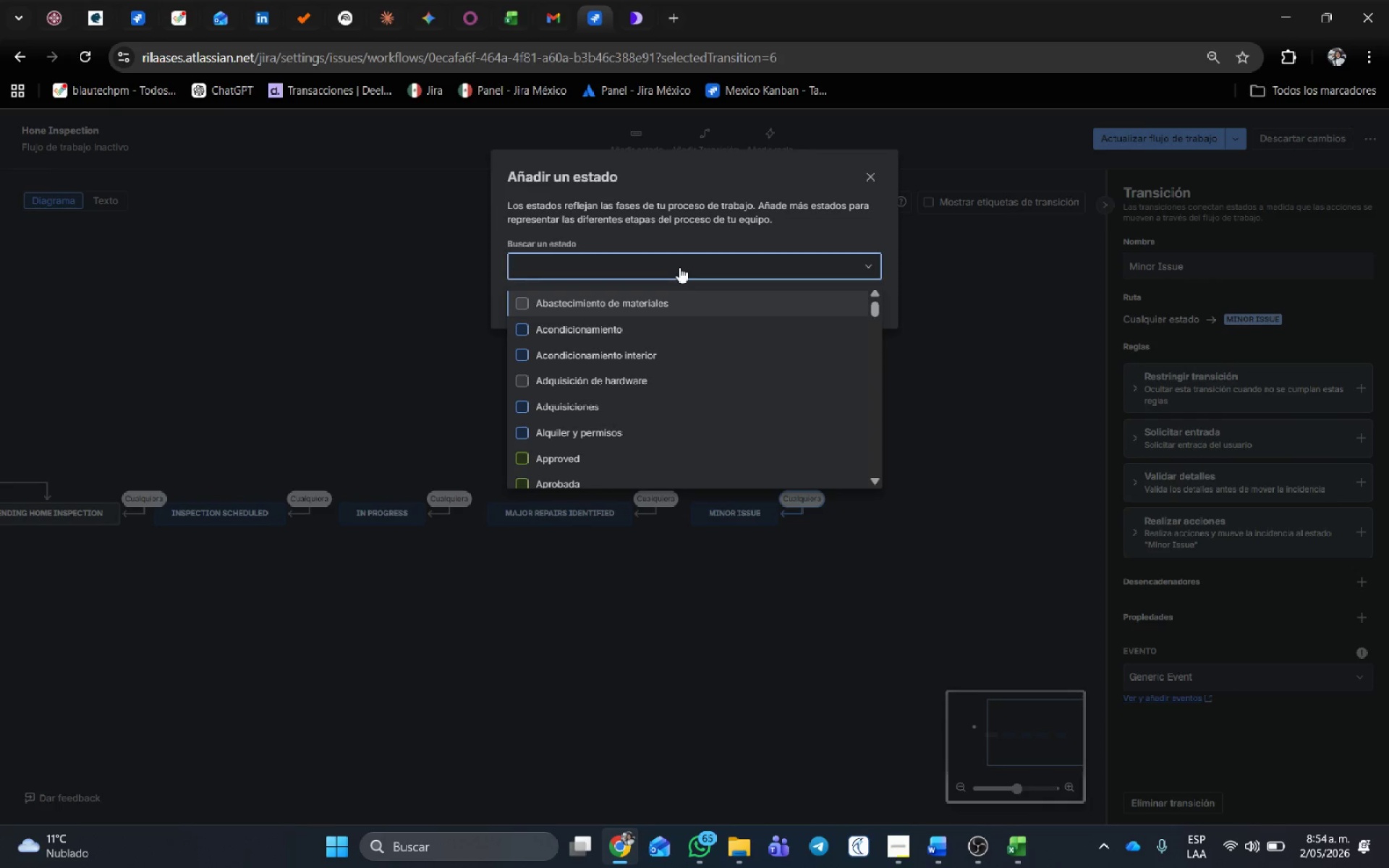 
type(Report Delivered)
 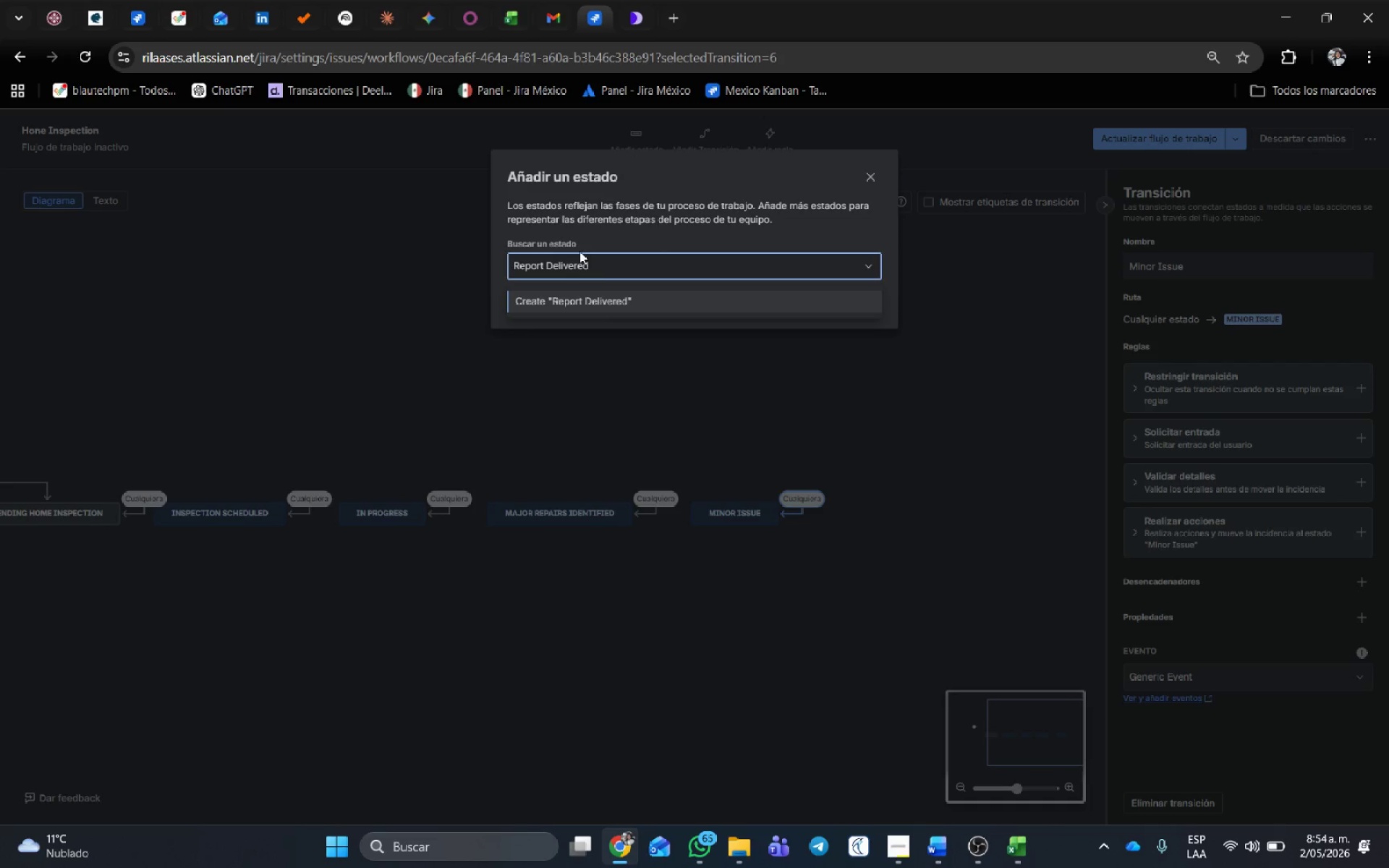 
left_click([599, 299])
 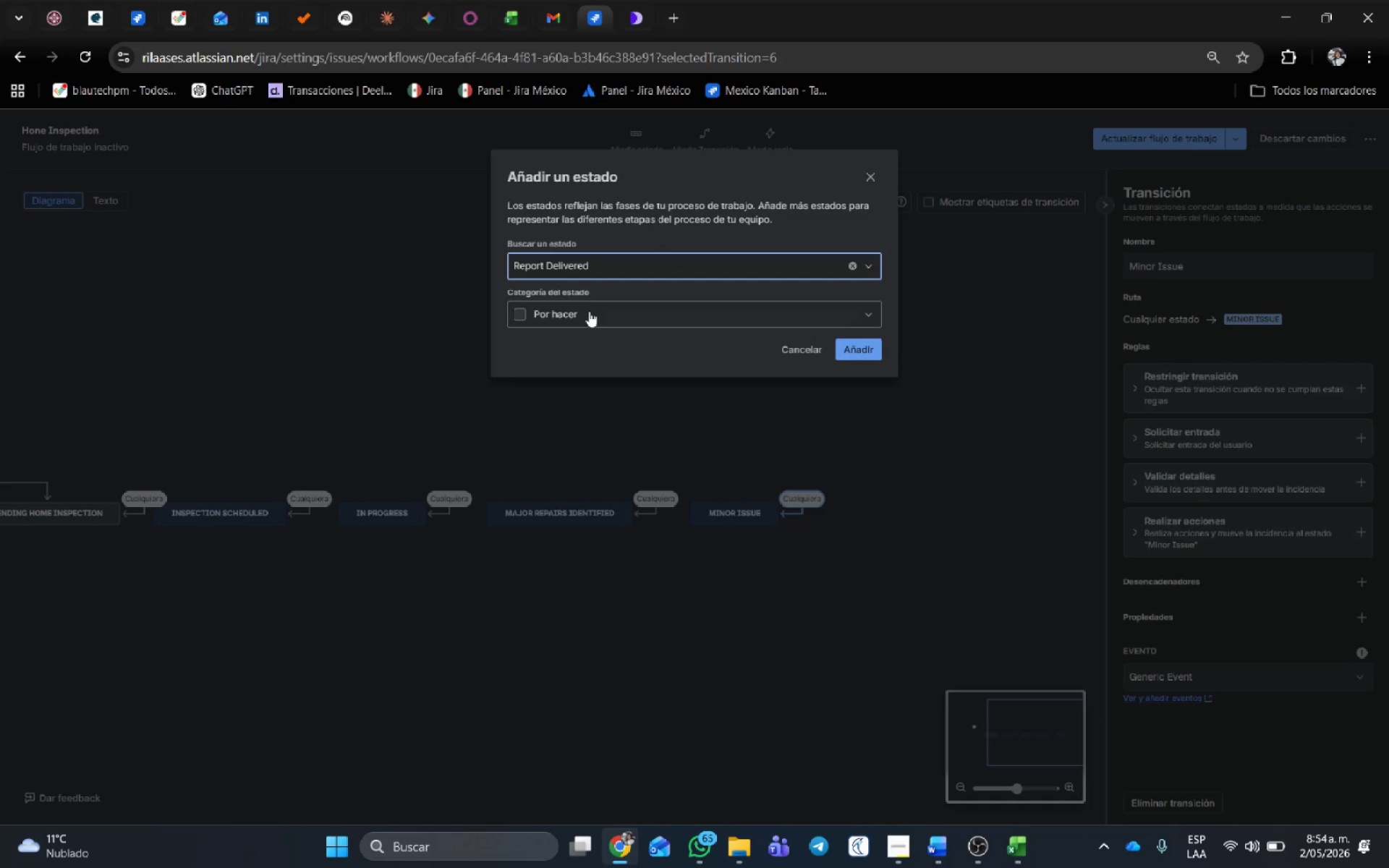 
left_click([580, 311])
 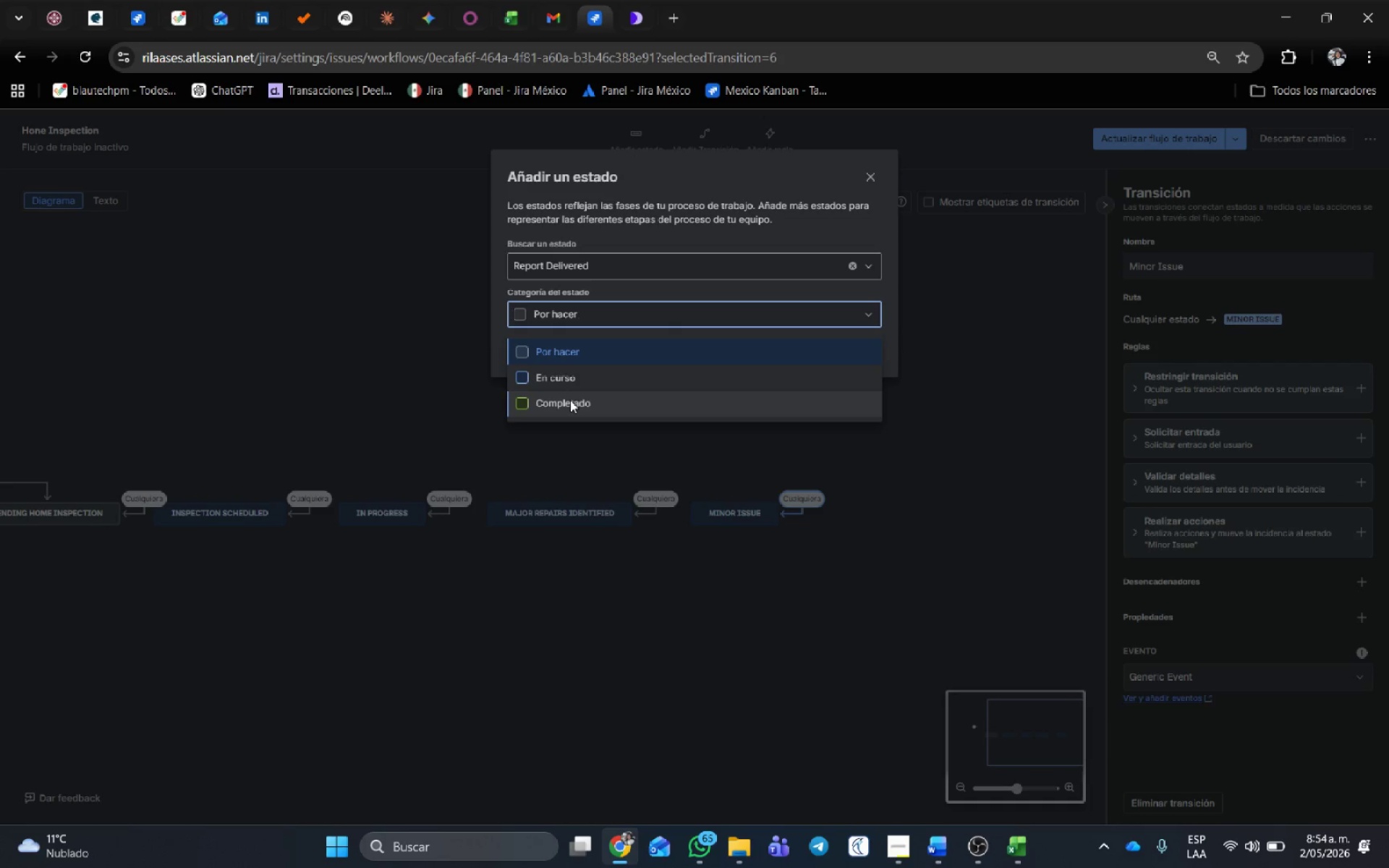 
left_click([569, 407])
 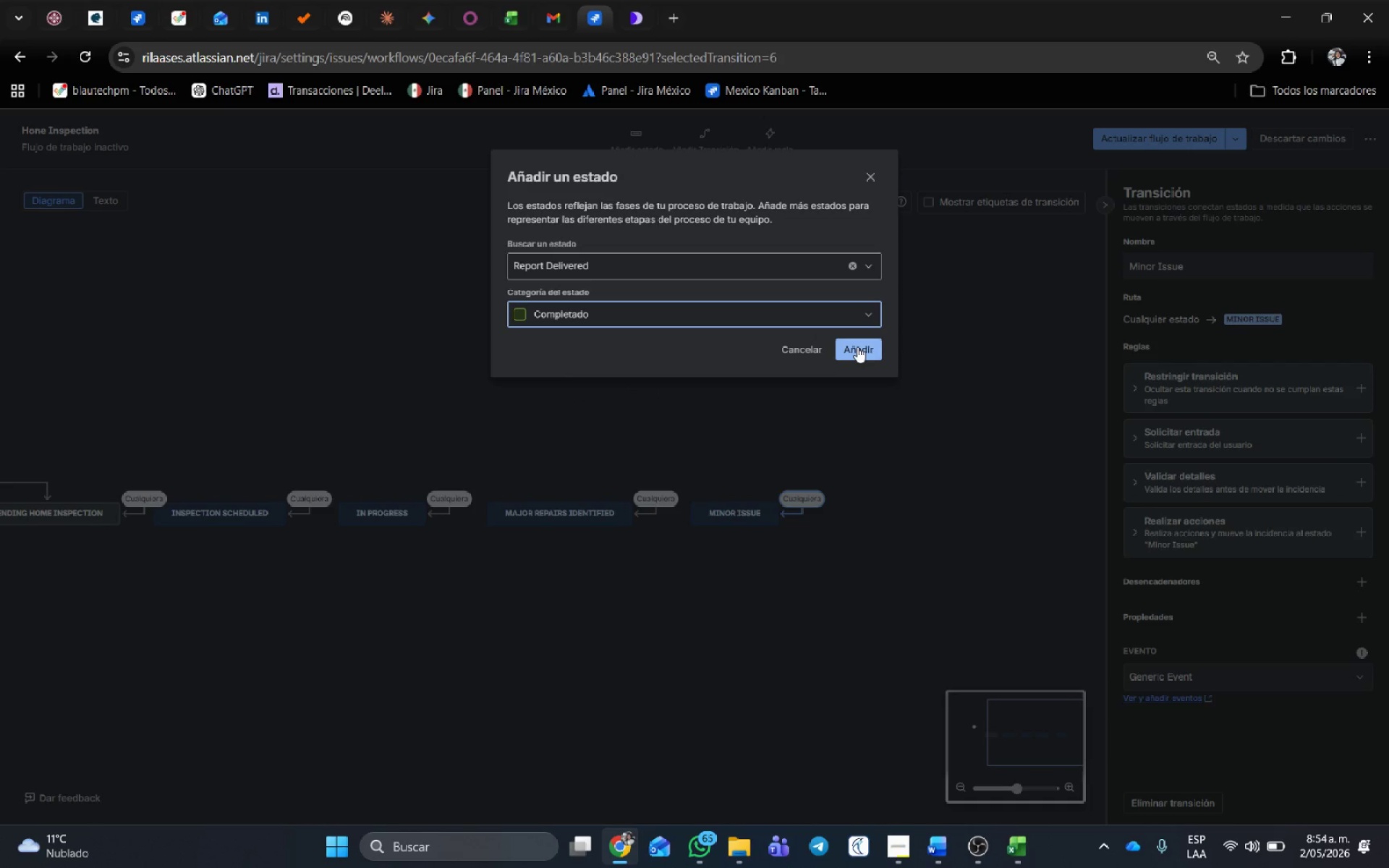 
left_click([857, 346])
 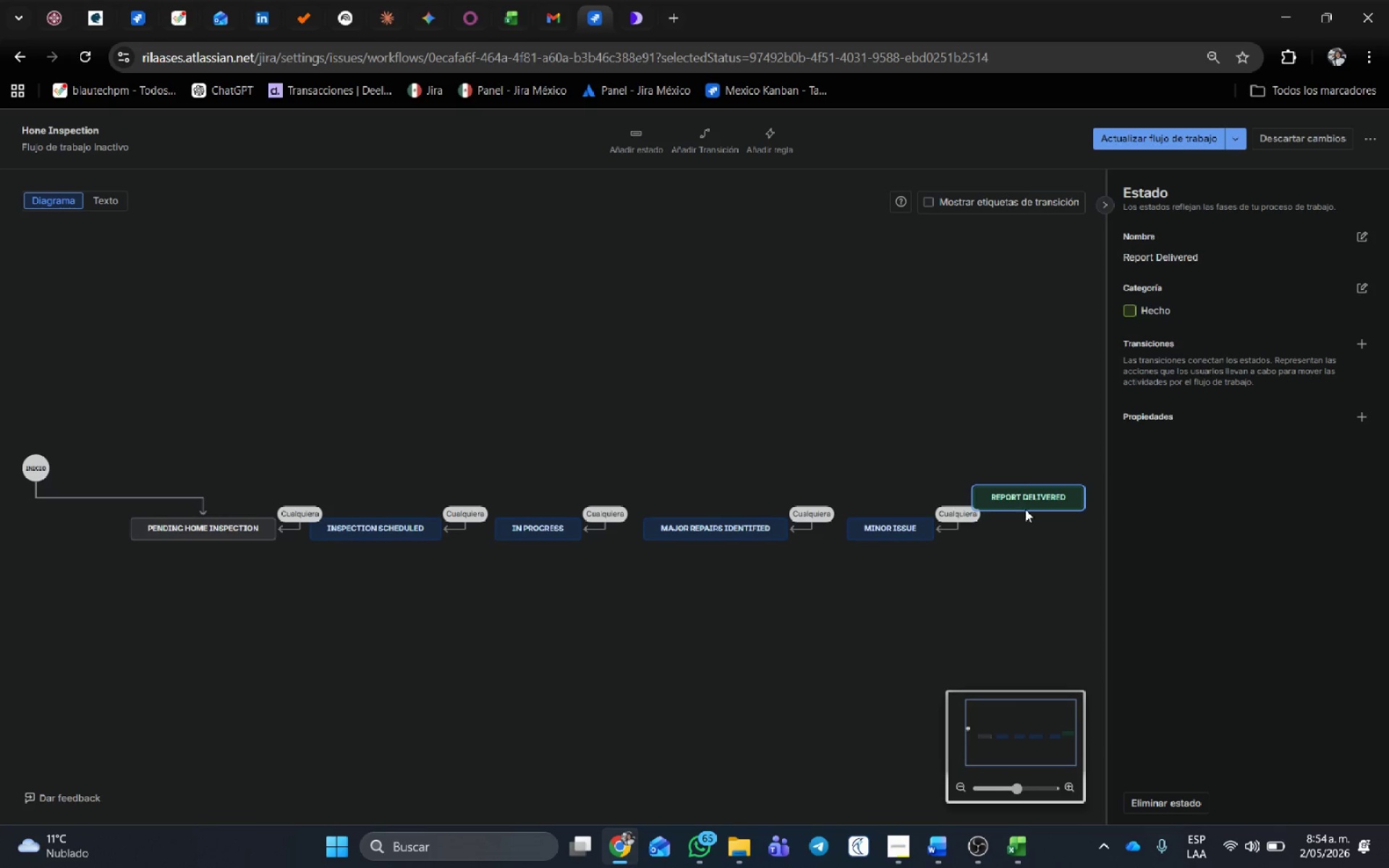 
left_click_drag(start_coordinate=[1030, 497], to_coordinate=[1050, 527])
 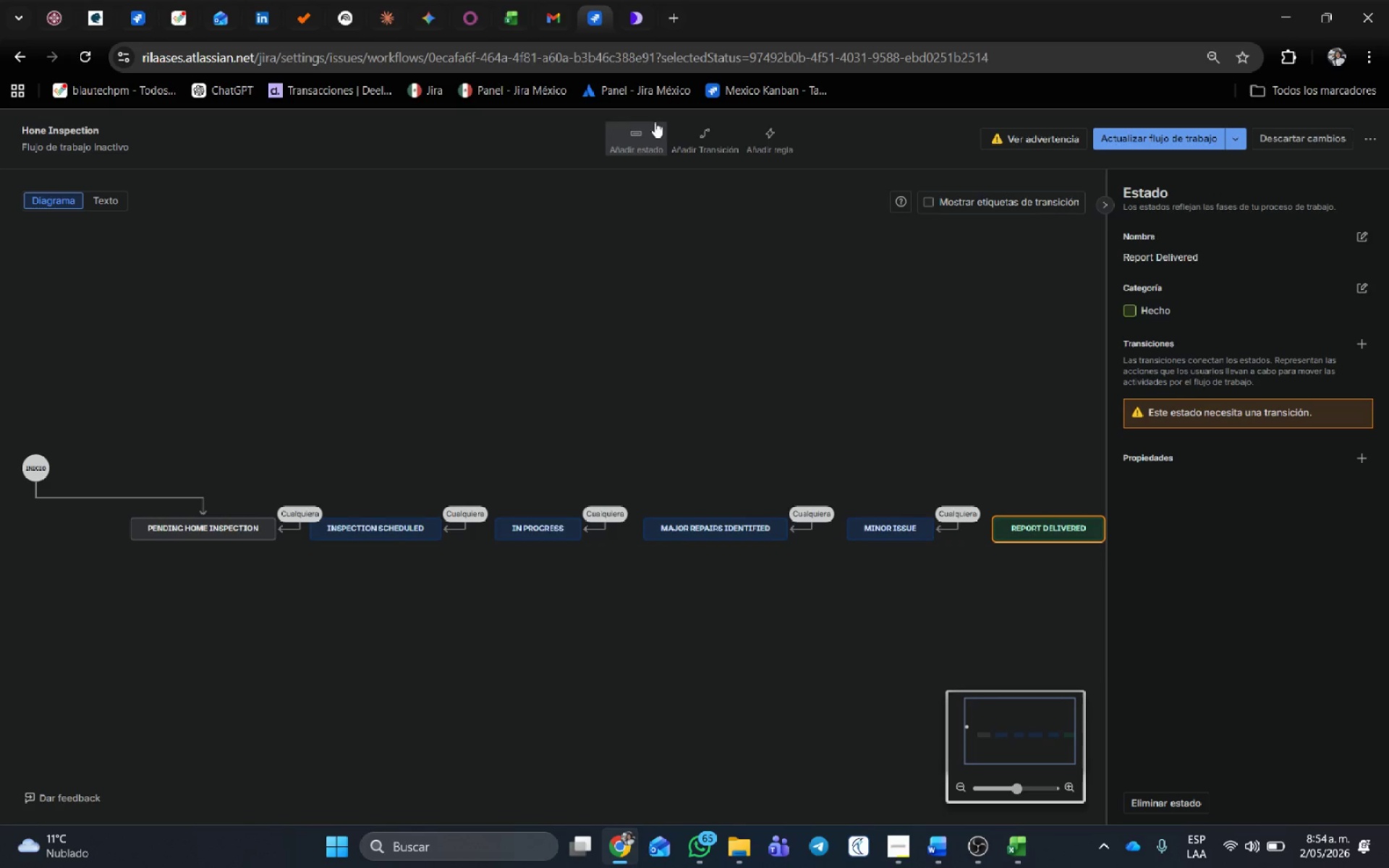 
left_click([705, 138])
 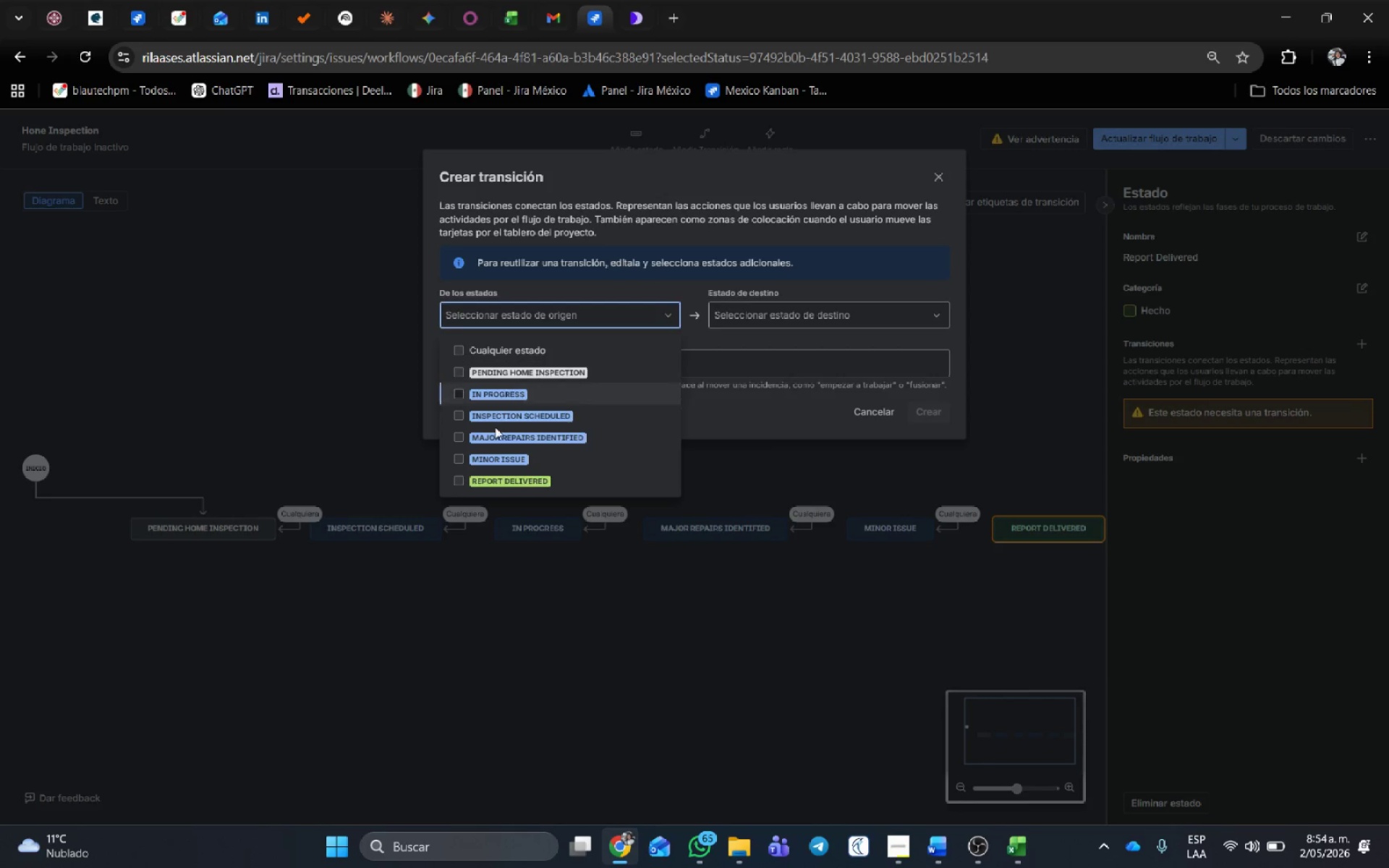 
left_click([503, 486])
 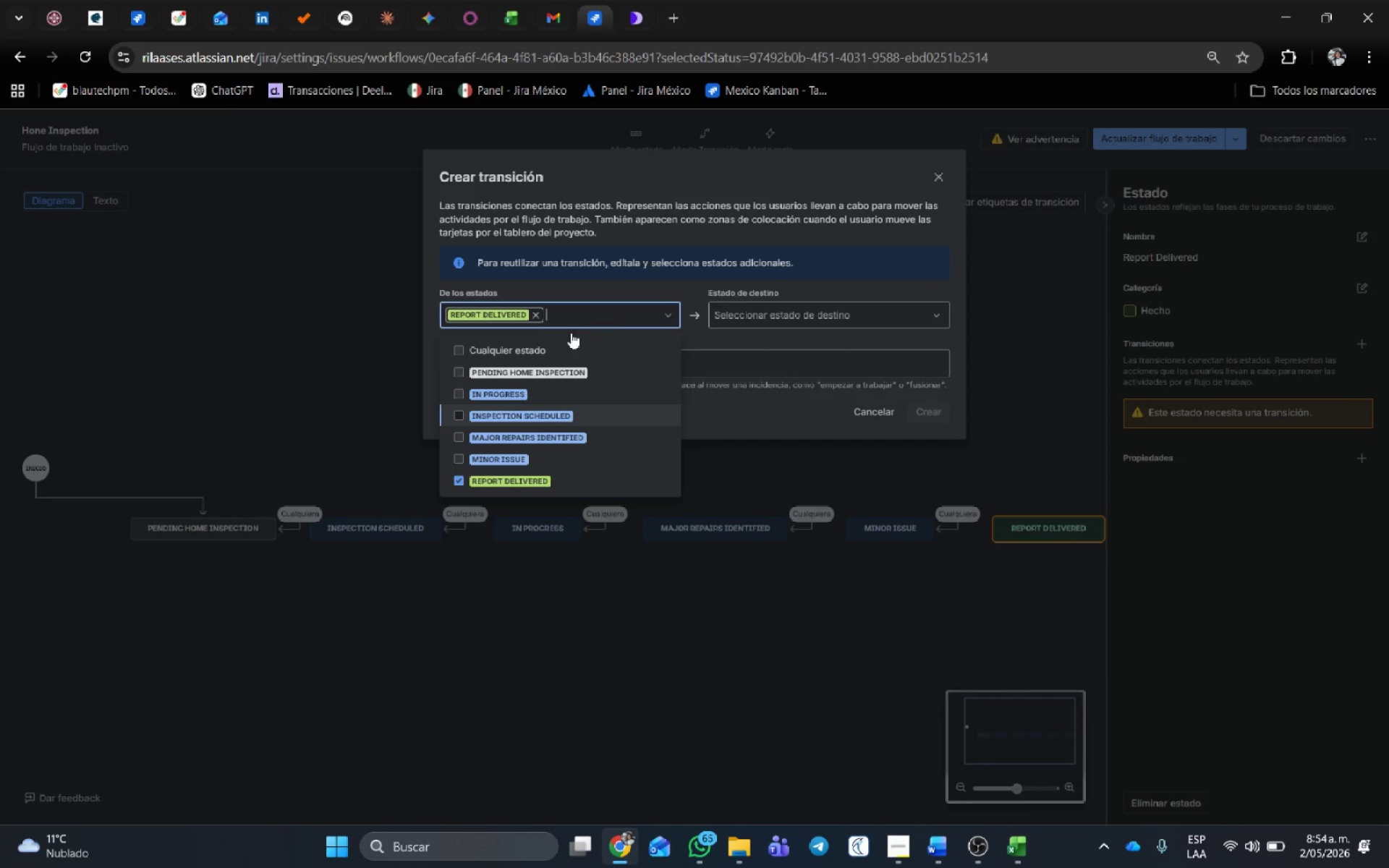 
left_click([483, 346])
 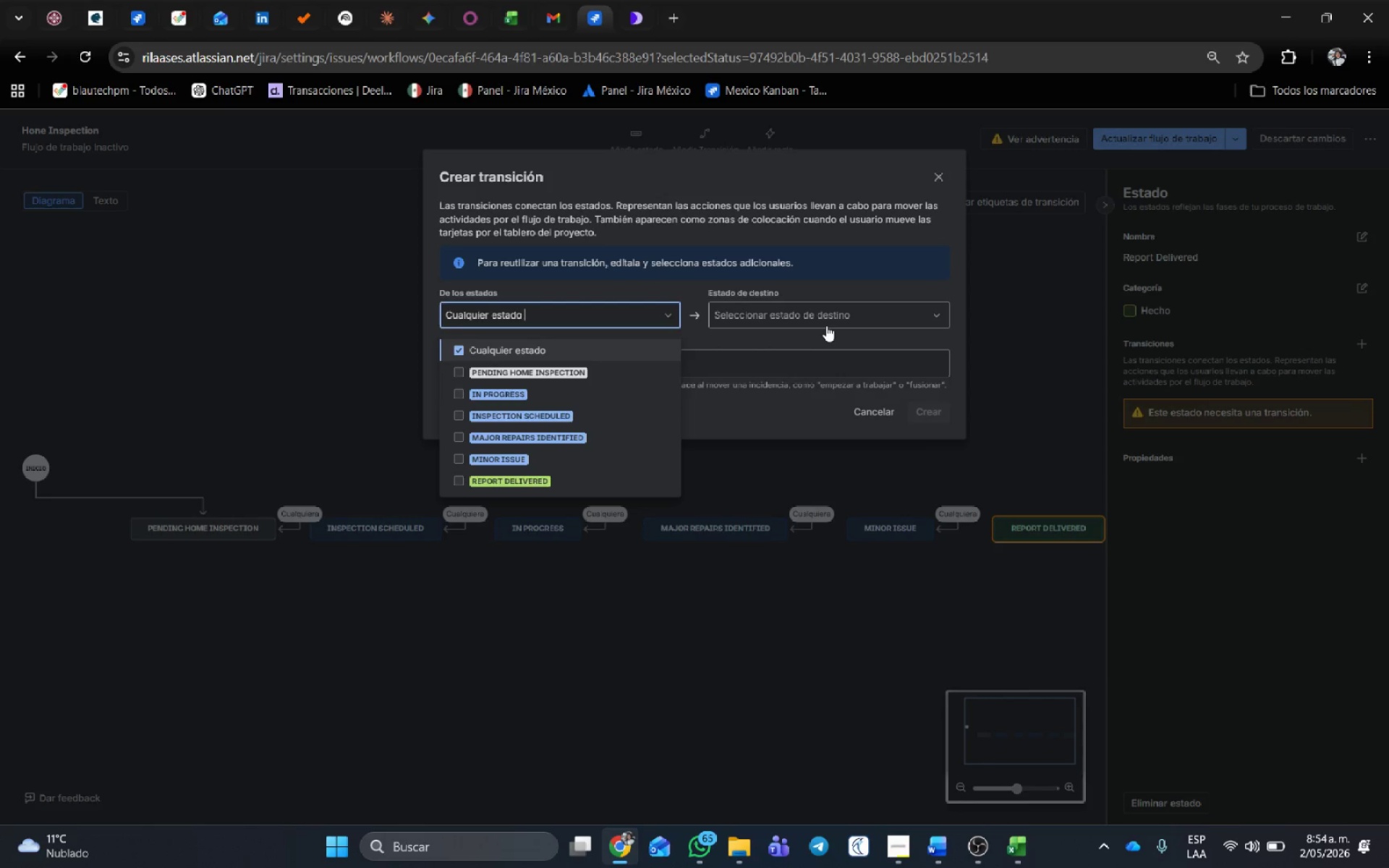 
left_click([826, 305])
 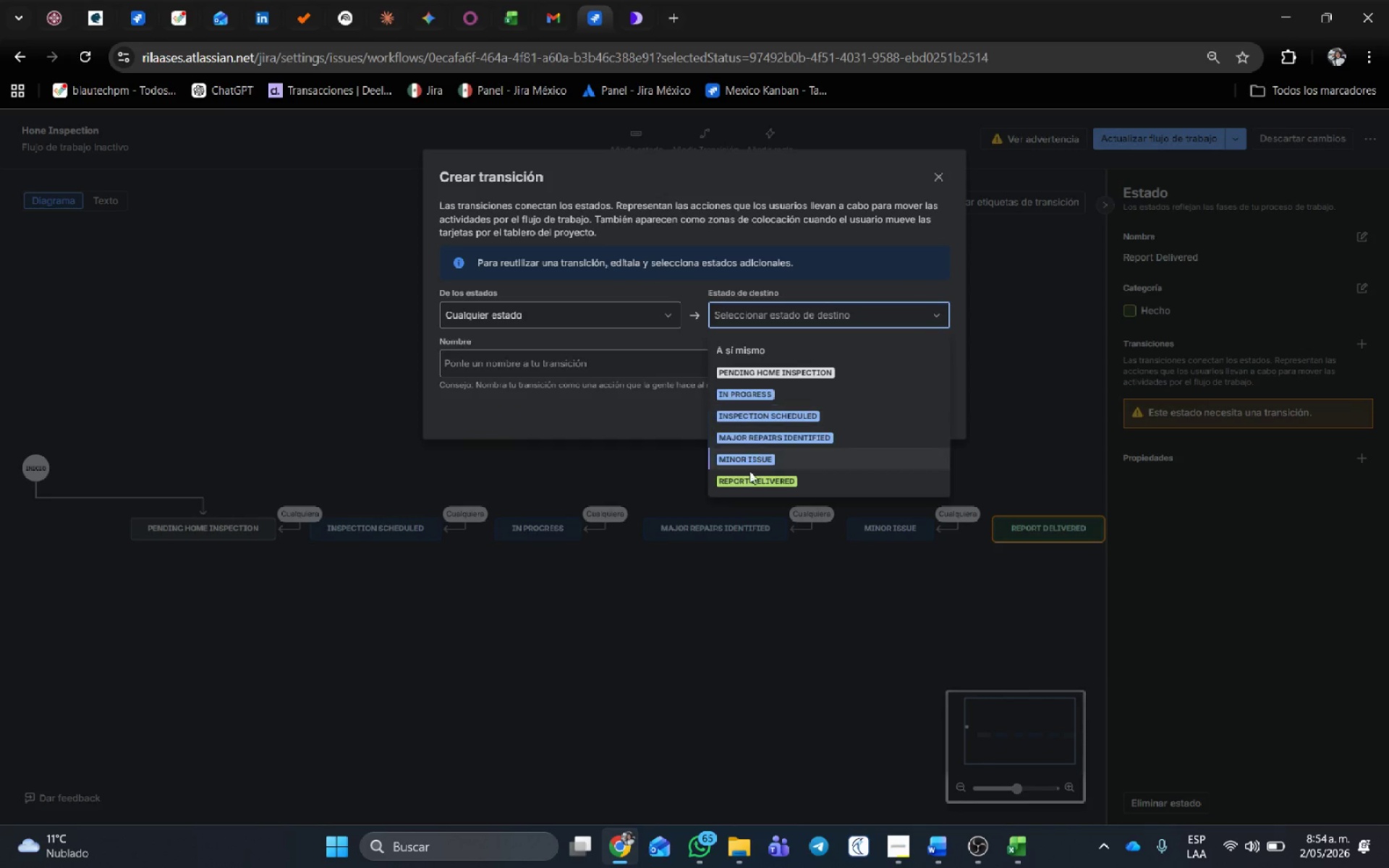 
left_click([748, 480])
 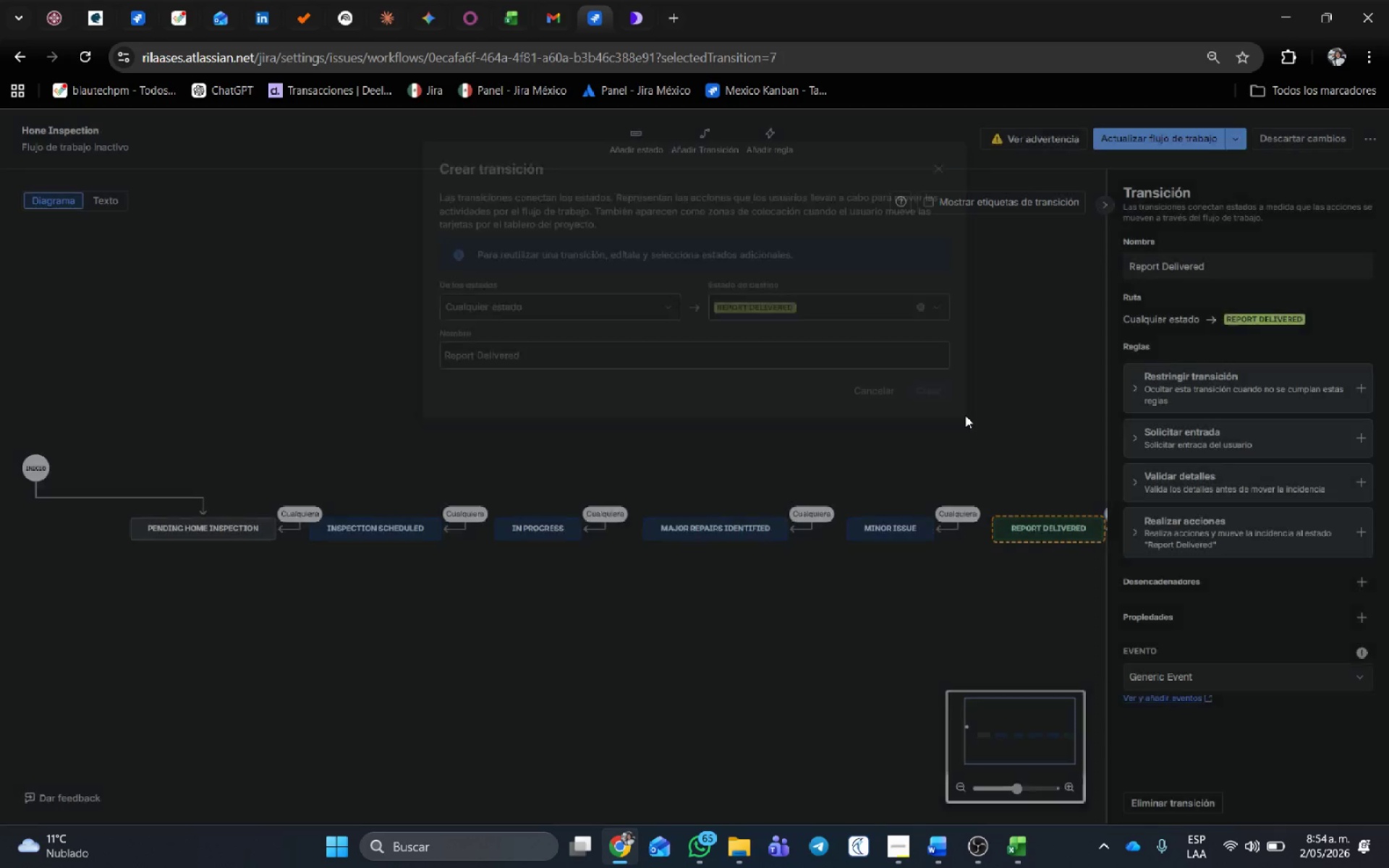 
left_click_drag(start_coordinate=[980, 429], to_coordinate=[617, 383])
 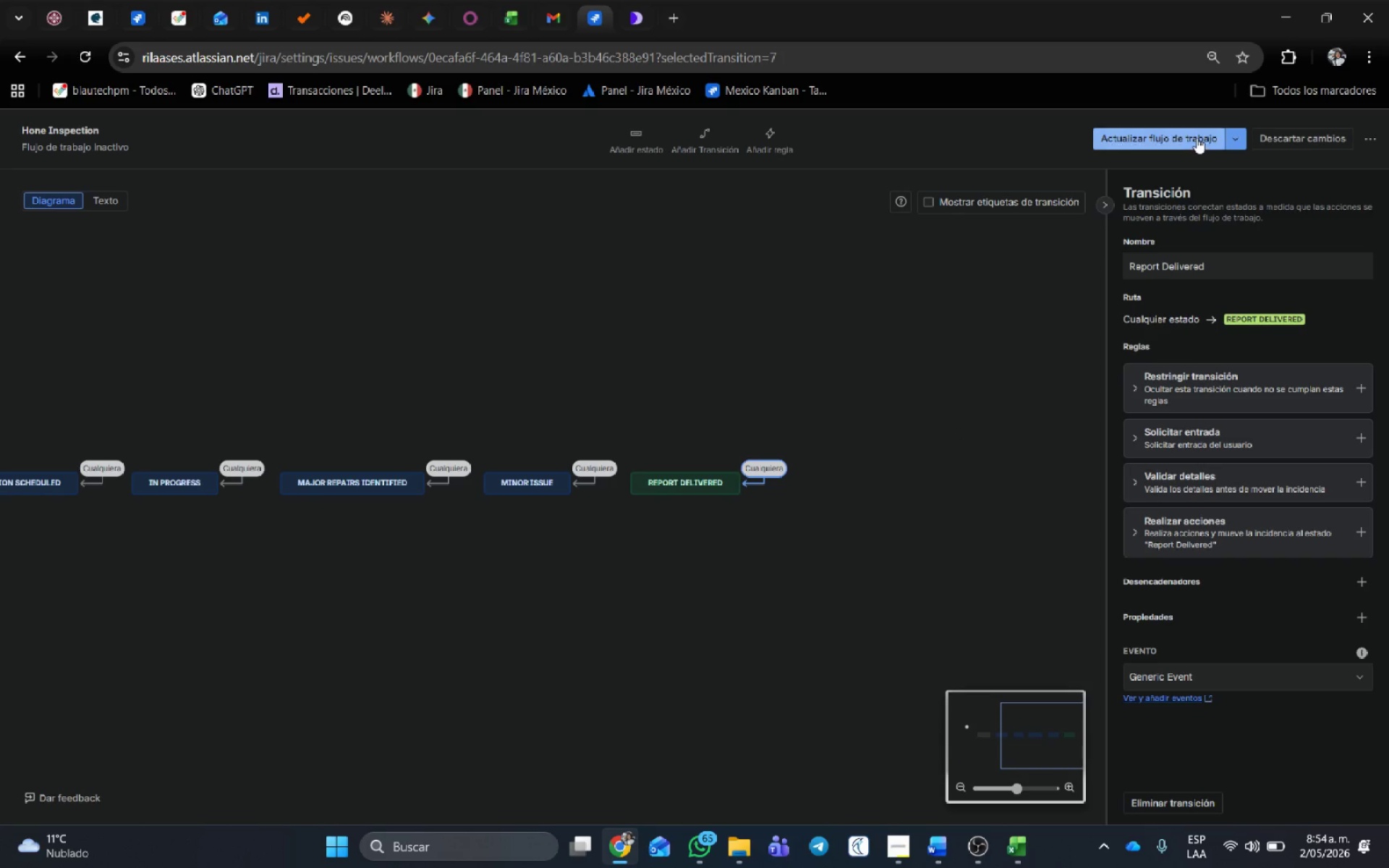 
left_click([1192, 132])
 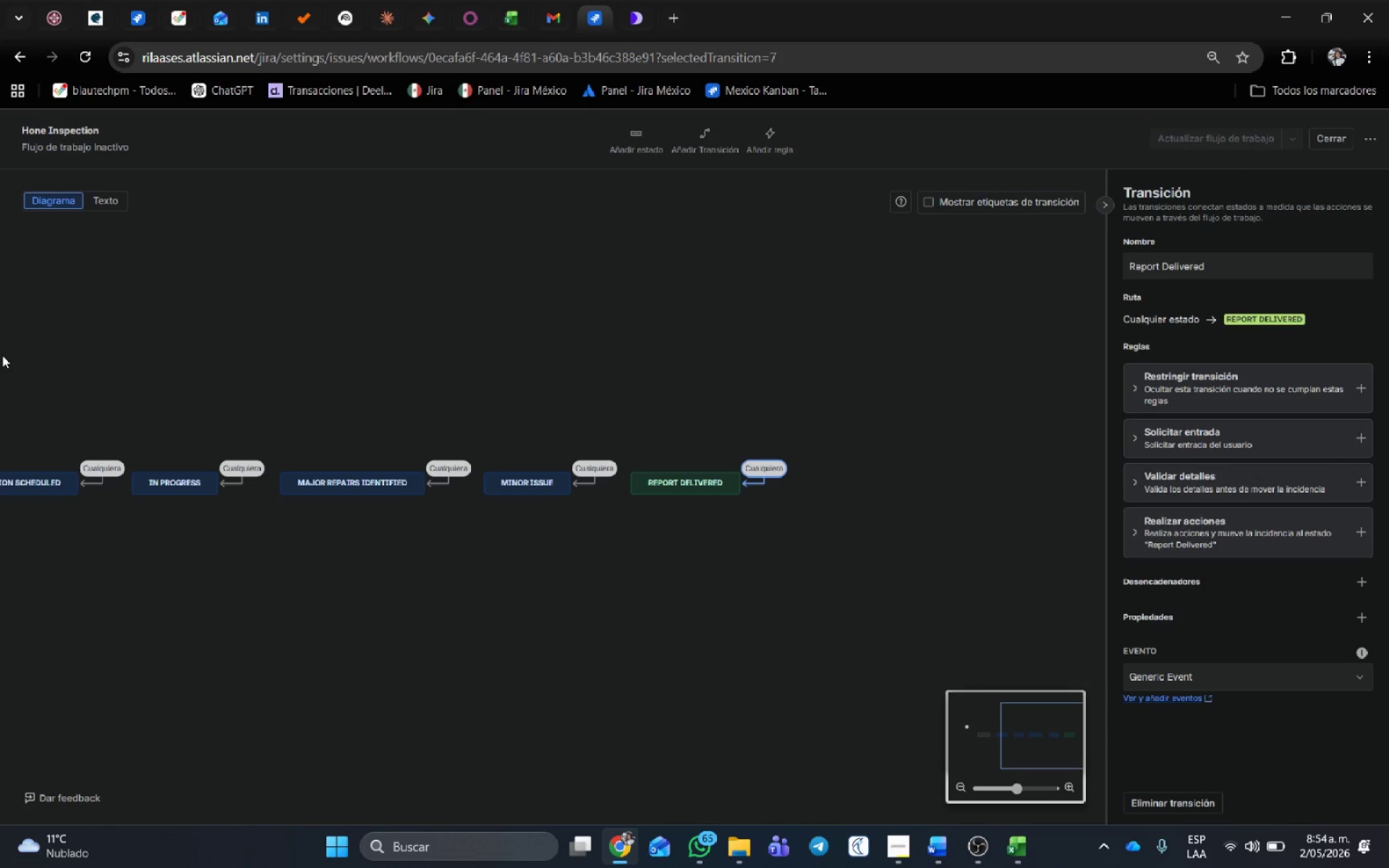 
wait(16.59)
 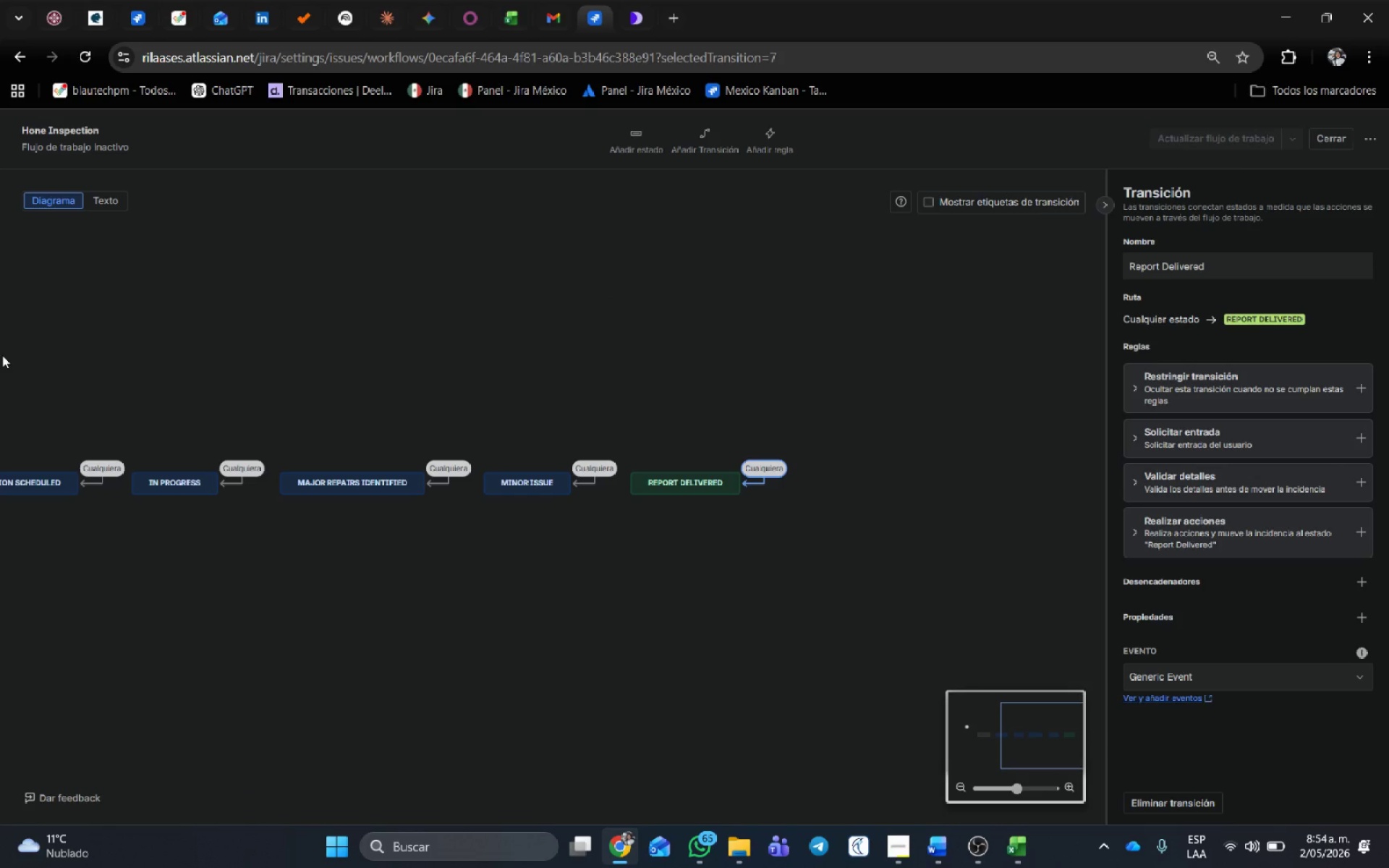 
left_click([1344, 133])
 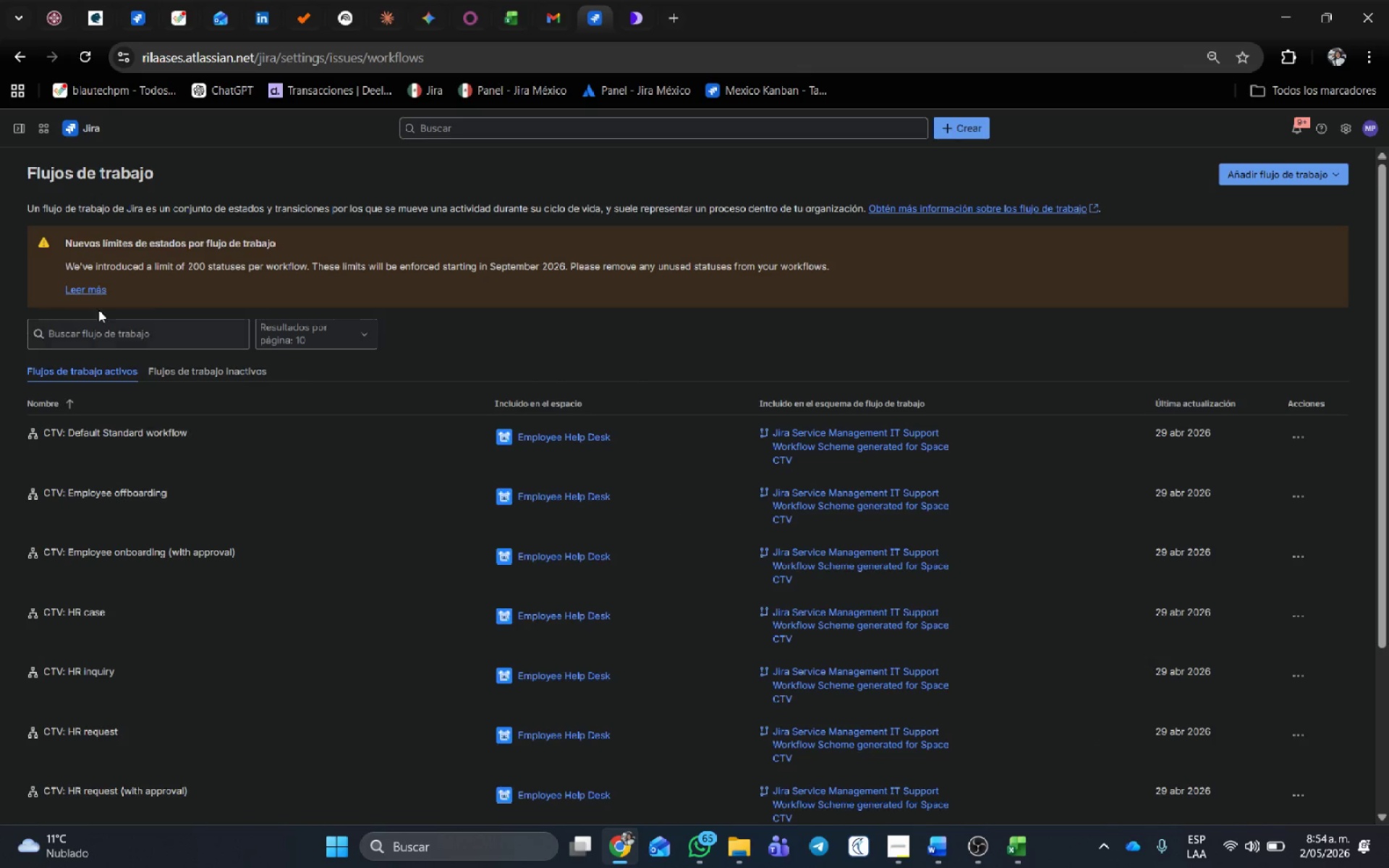 
left_click([180, 367])
 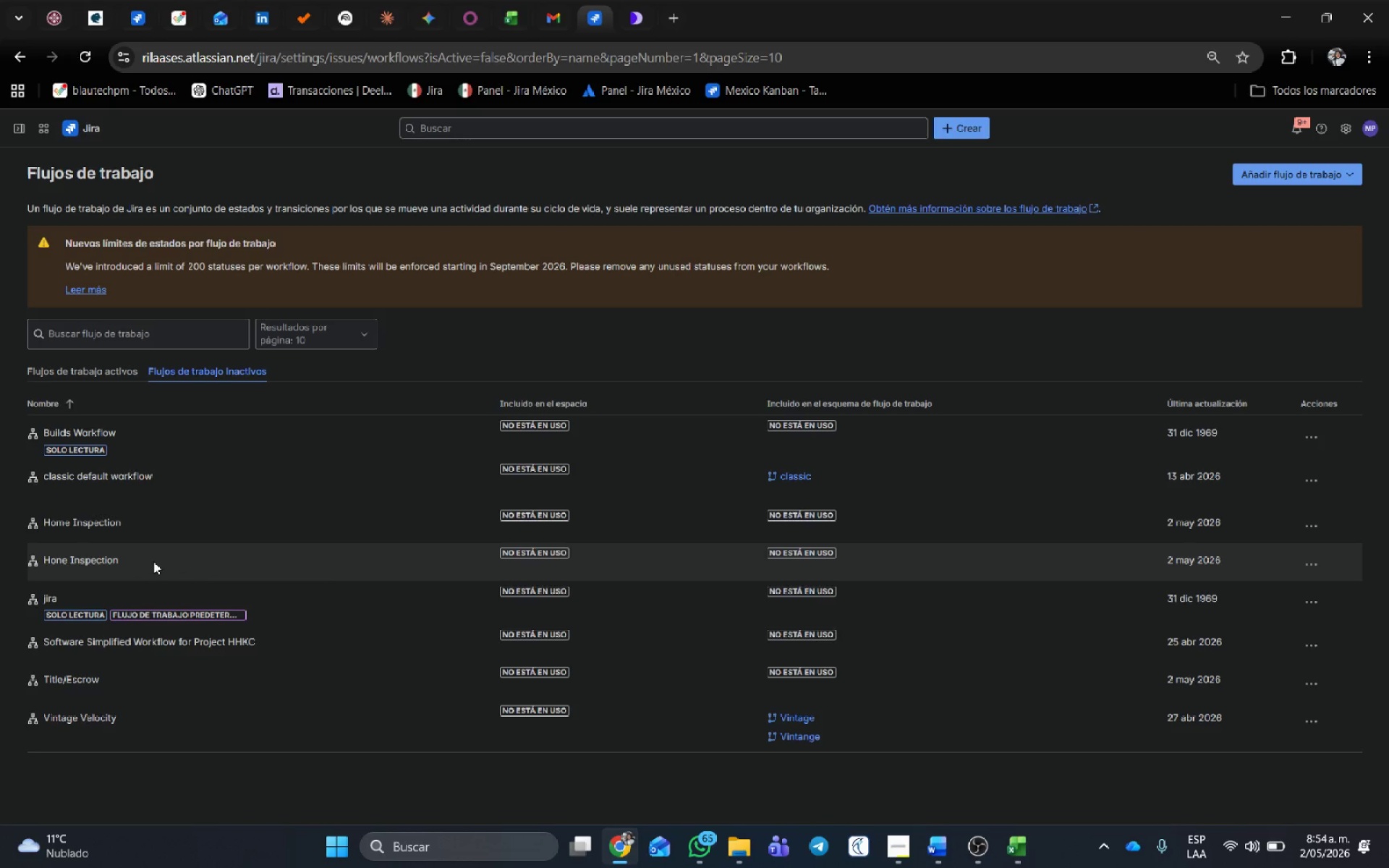 
wait(5.89)
 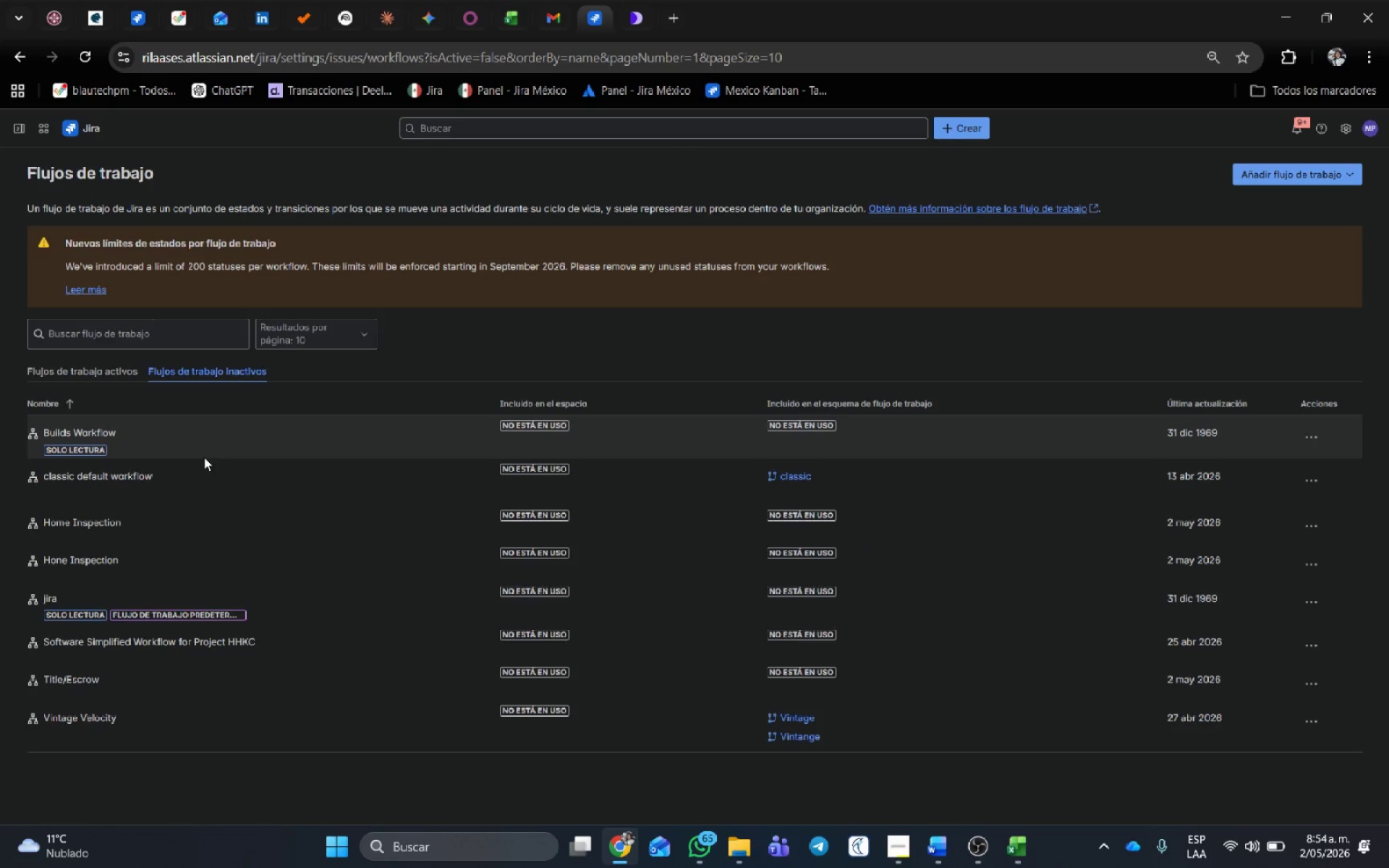 
double_click([58, 519])
 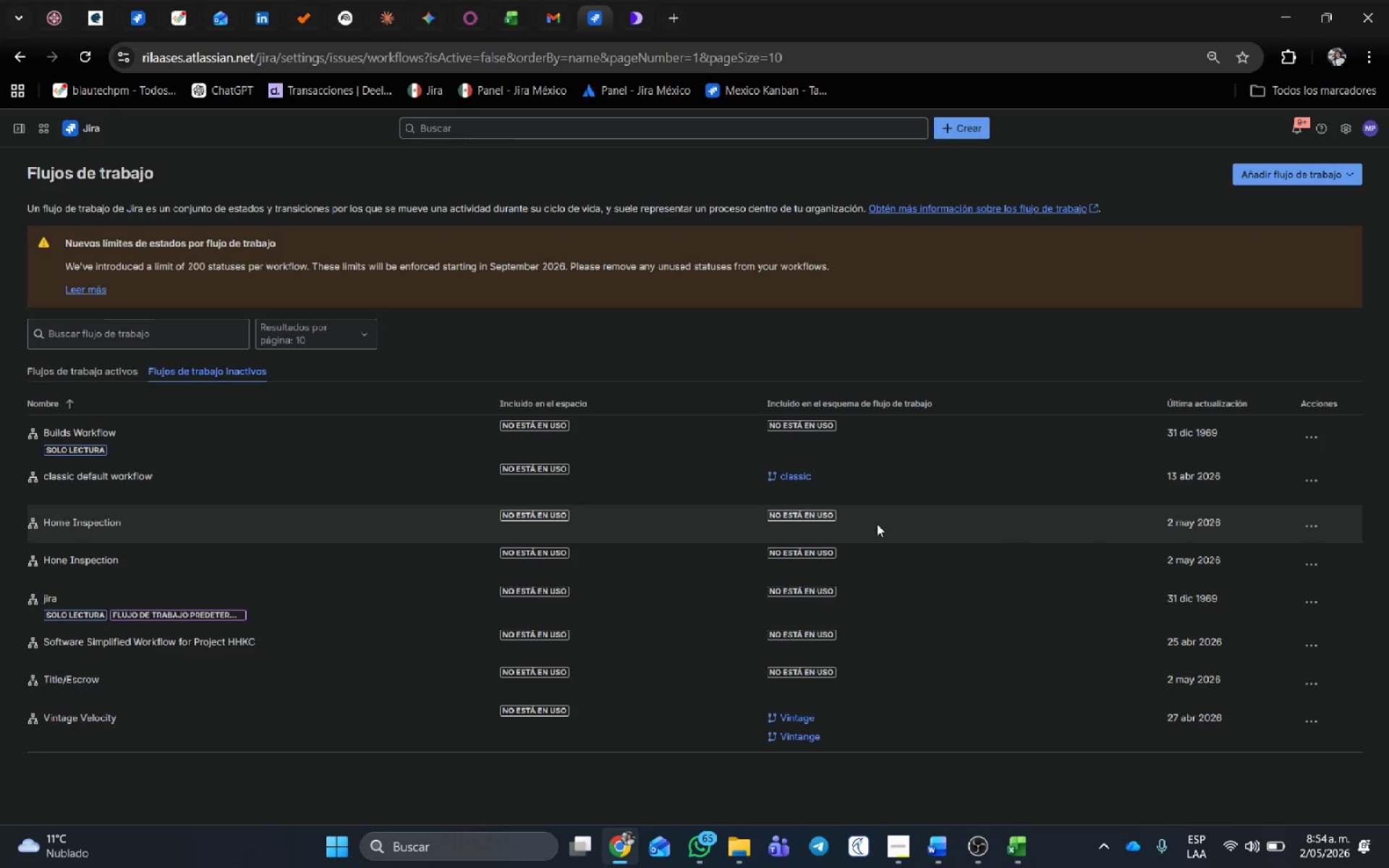 
left_click([833, 517])
 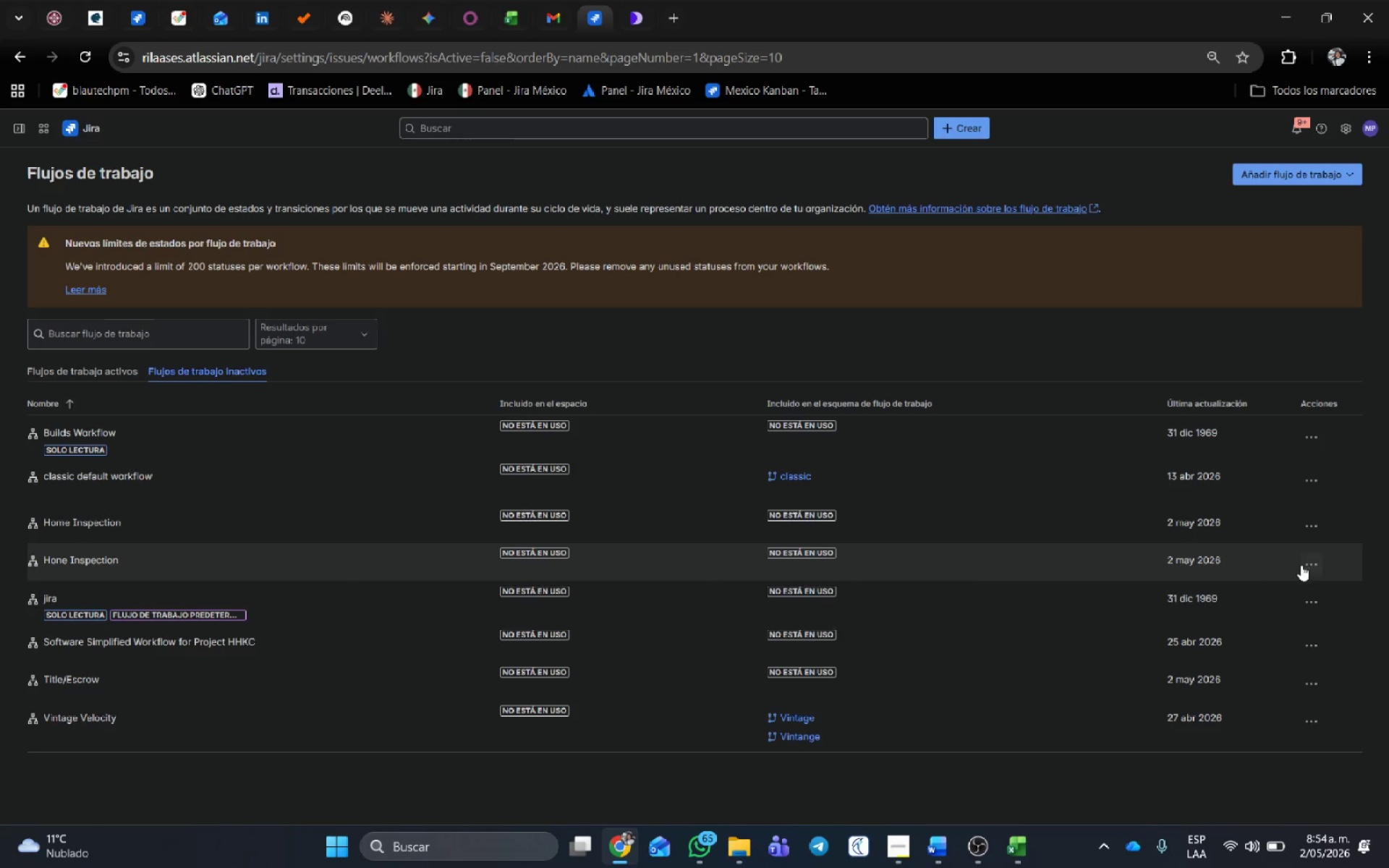 
left_click([1302, 562])
 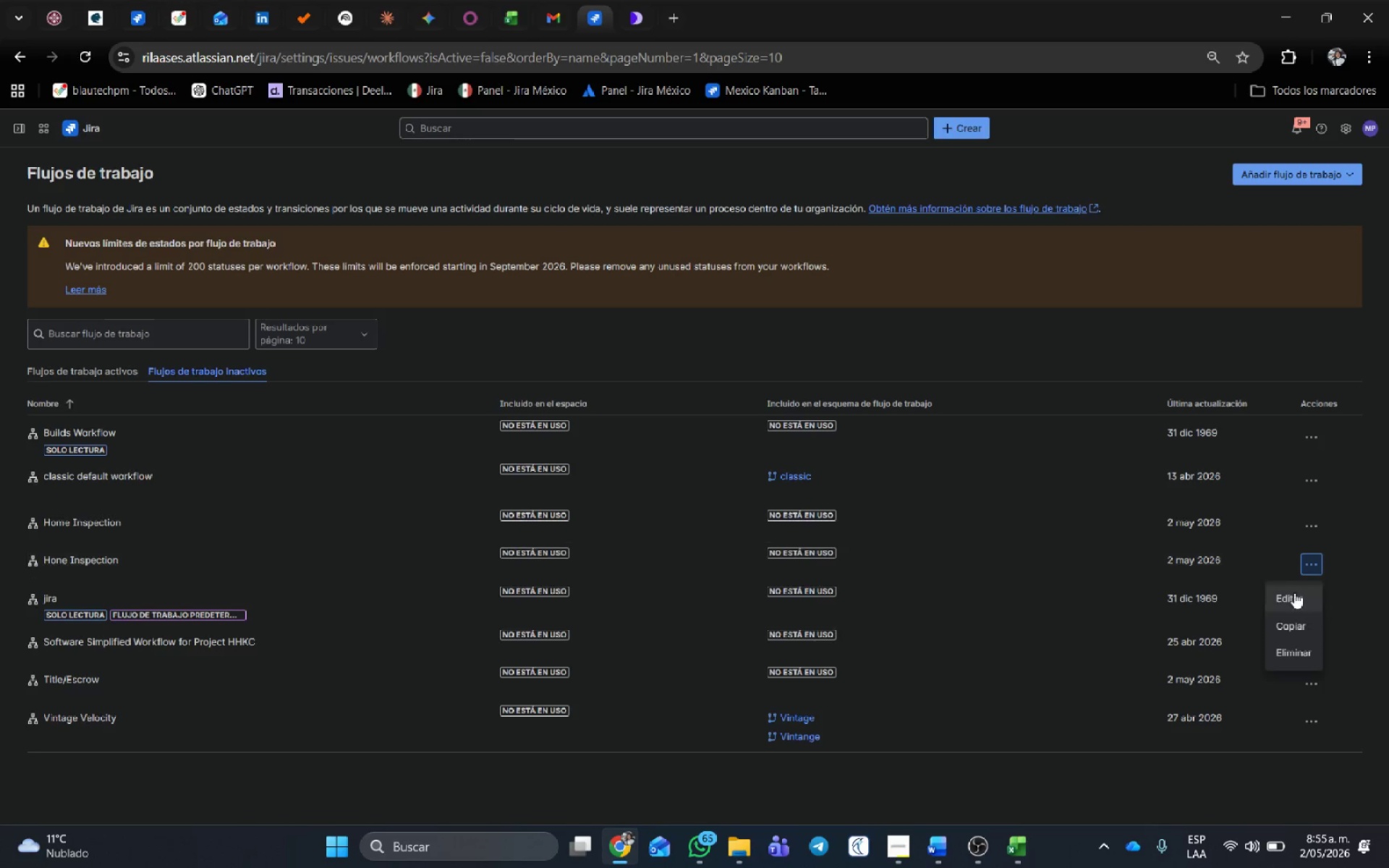 
left_click([1294, 592])
 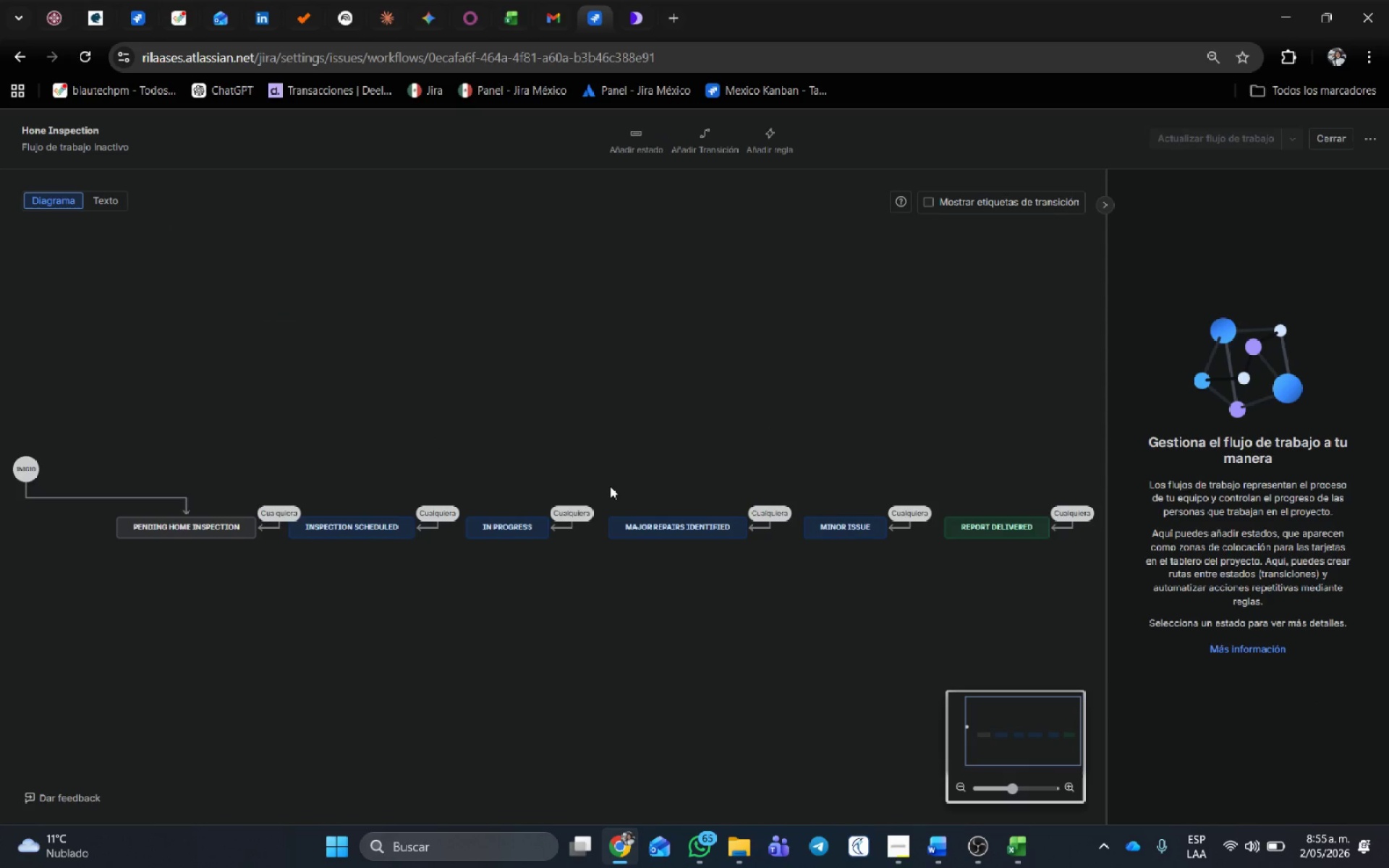 
wait(5.77)
 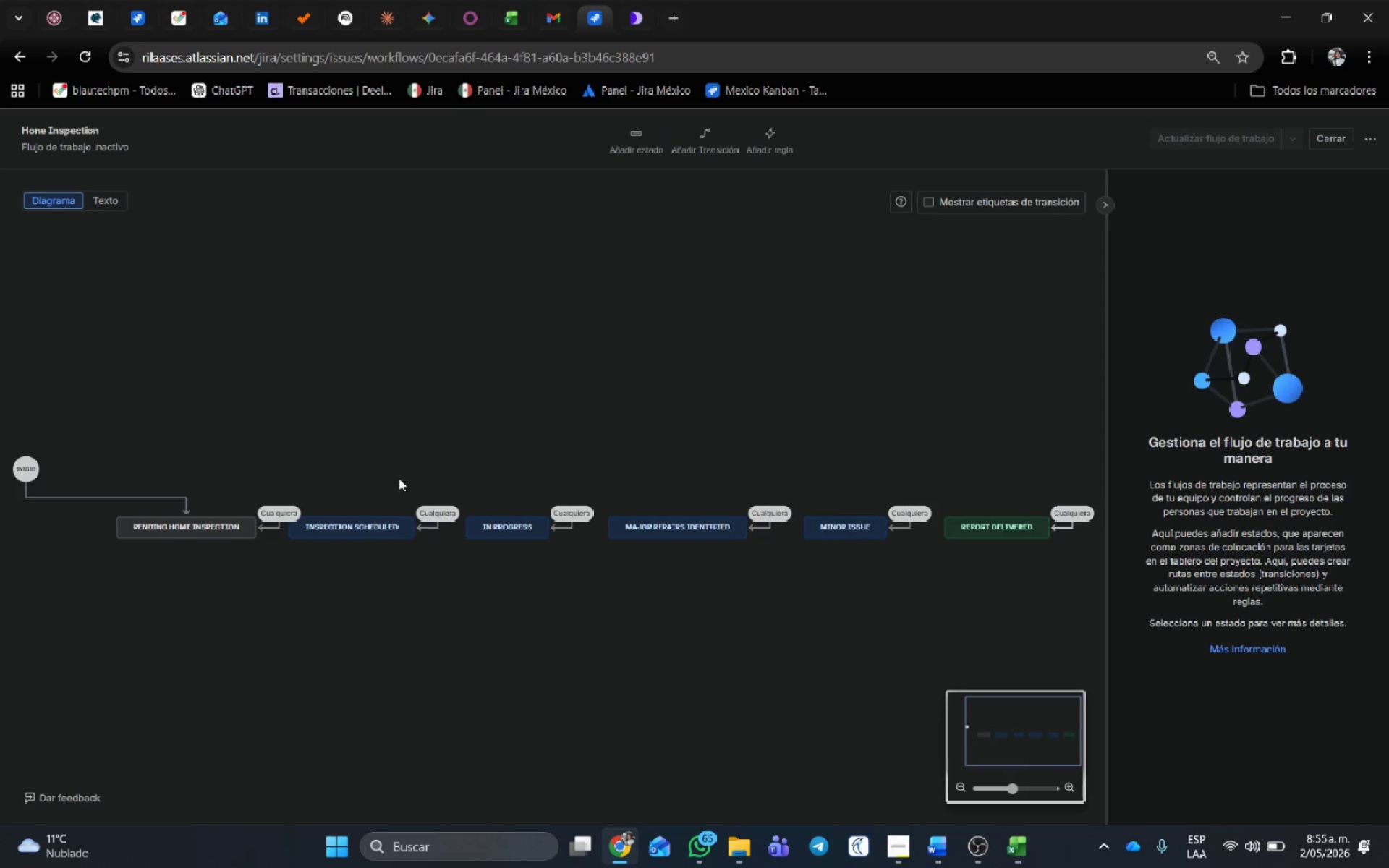 
left_click([1331, 137])
 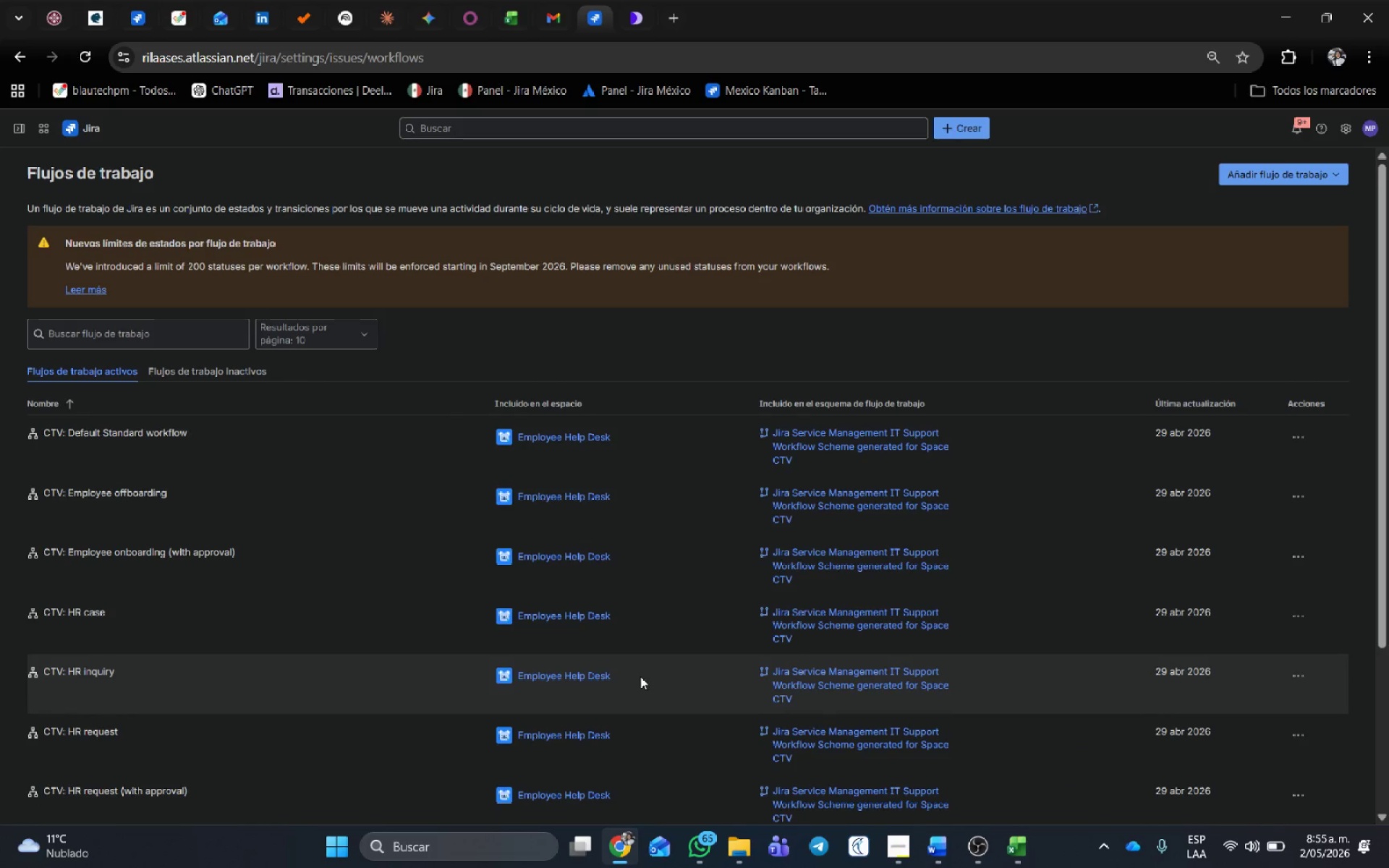 
left_click([263, 370])
 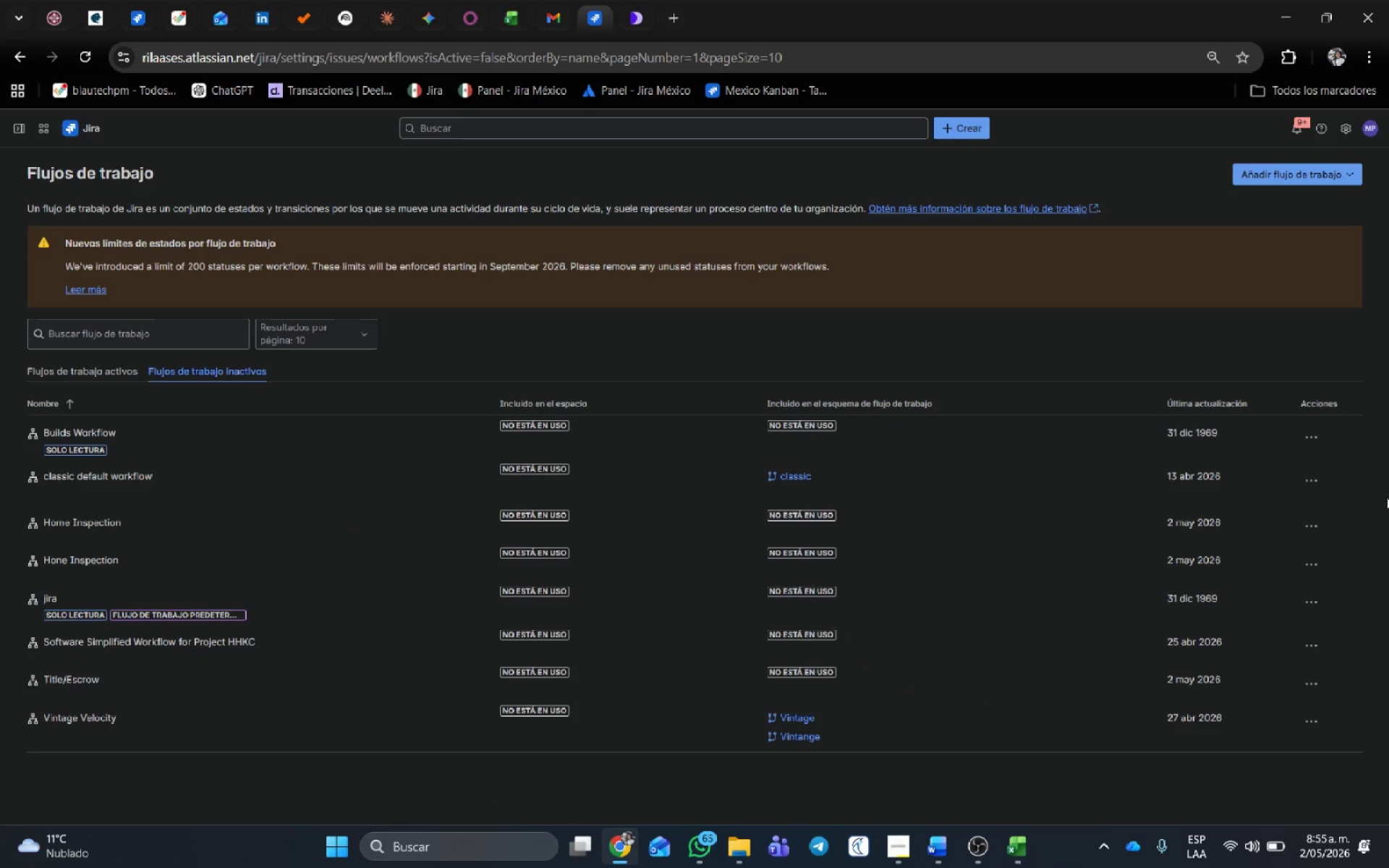 
scroll: coordinate [1212, 519], scroll_direction: down, amount: 2.0
 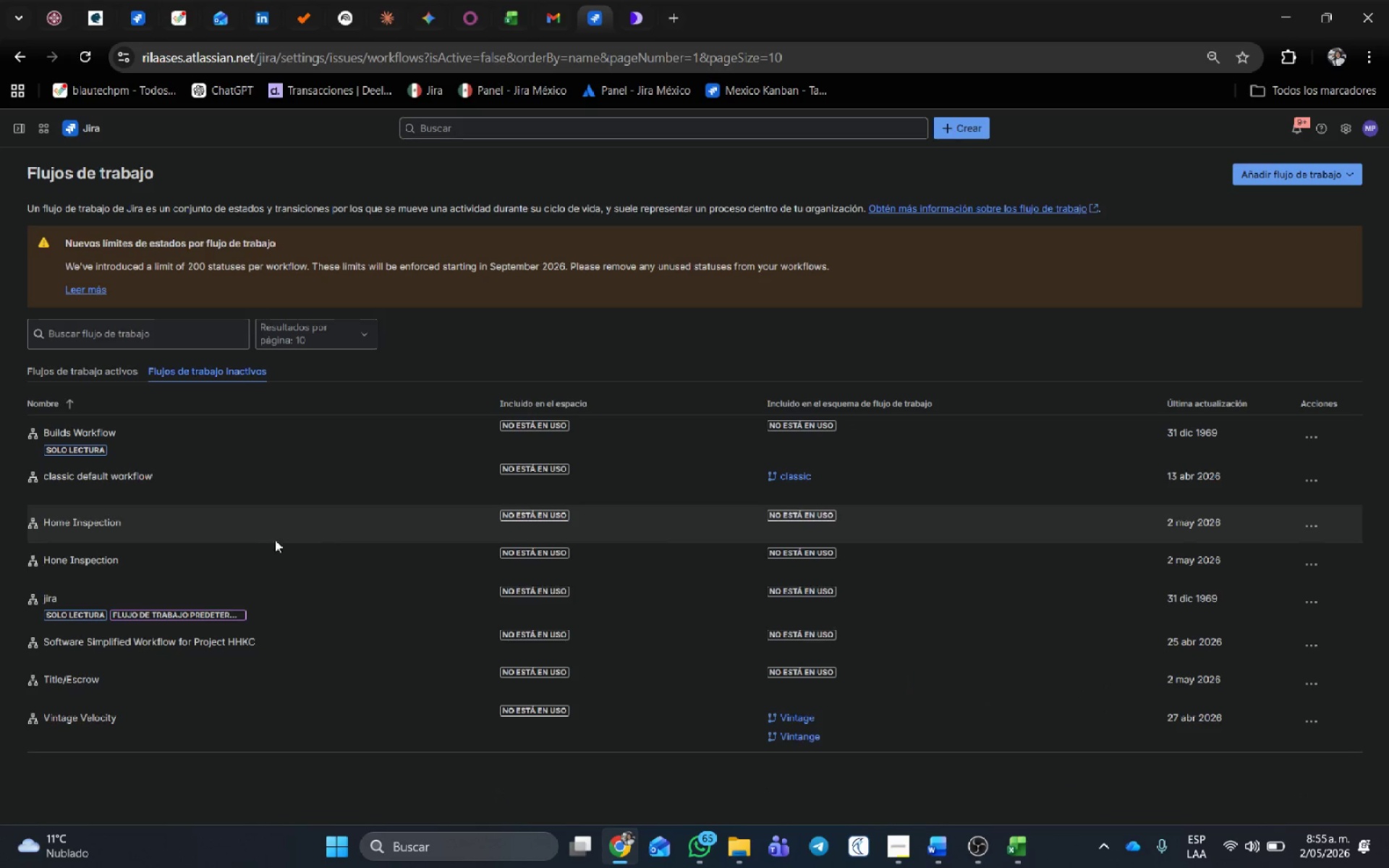 
left_click([247, 525])
 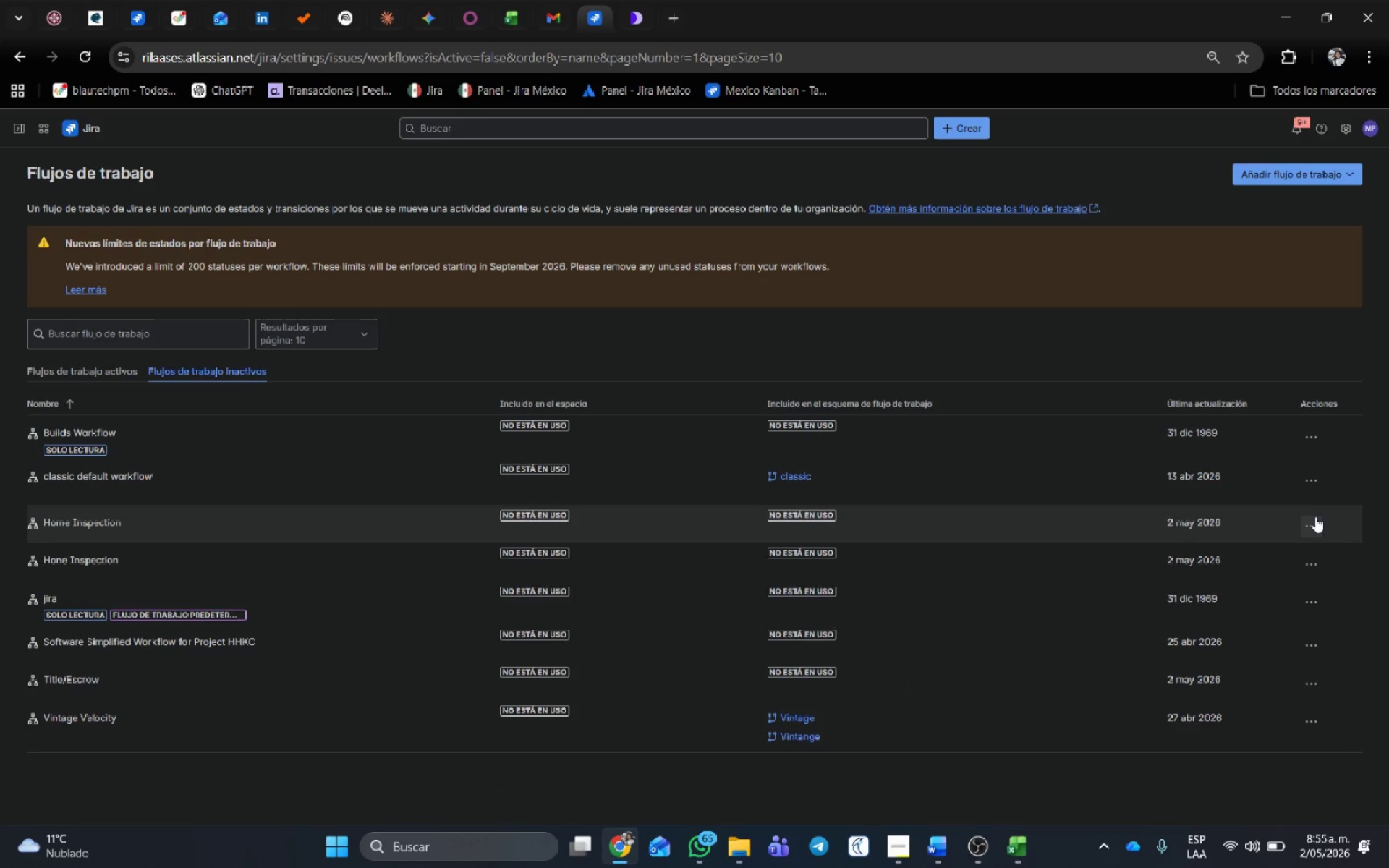 
left_click([1320, 519])
 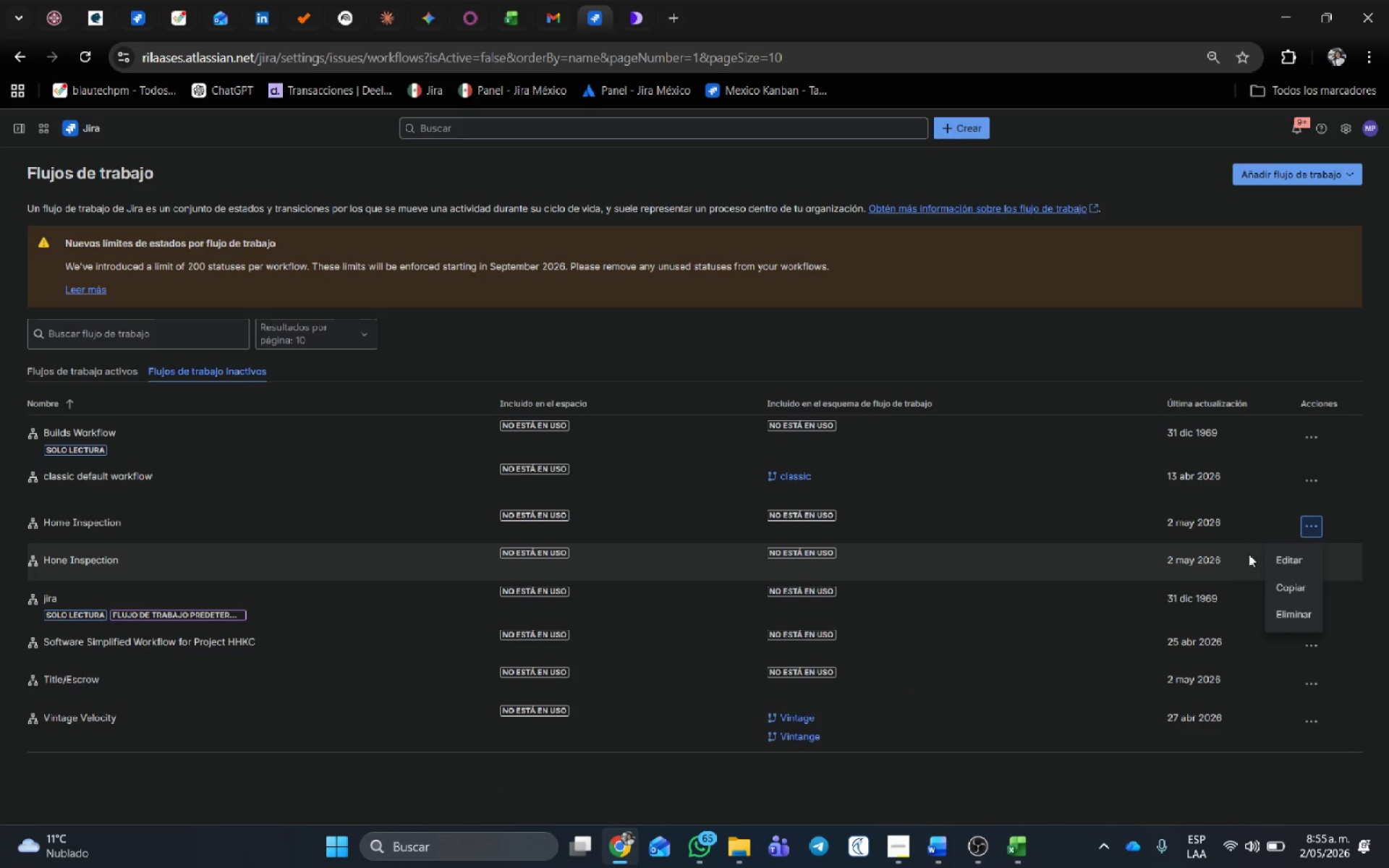 
left_click([1288, 553])
 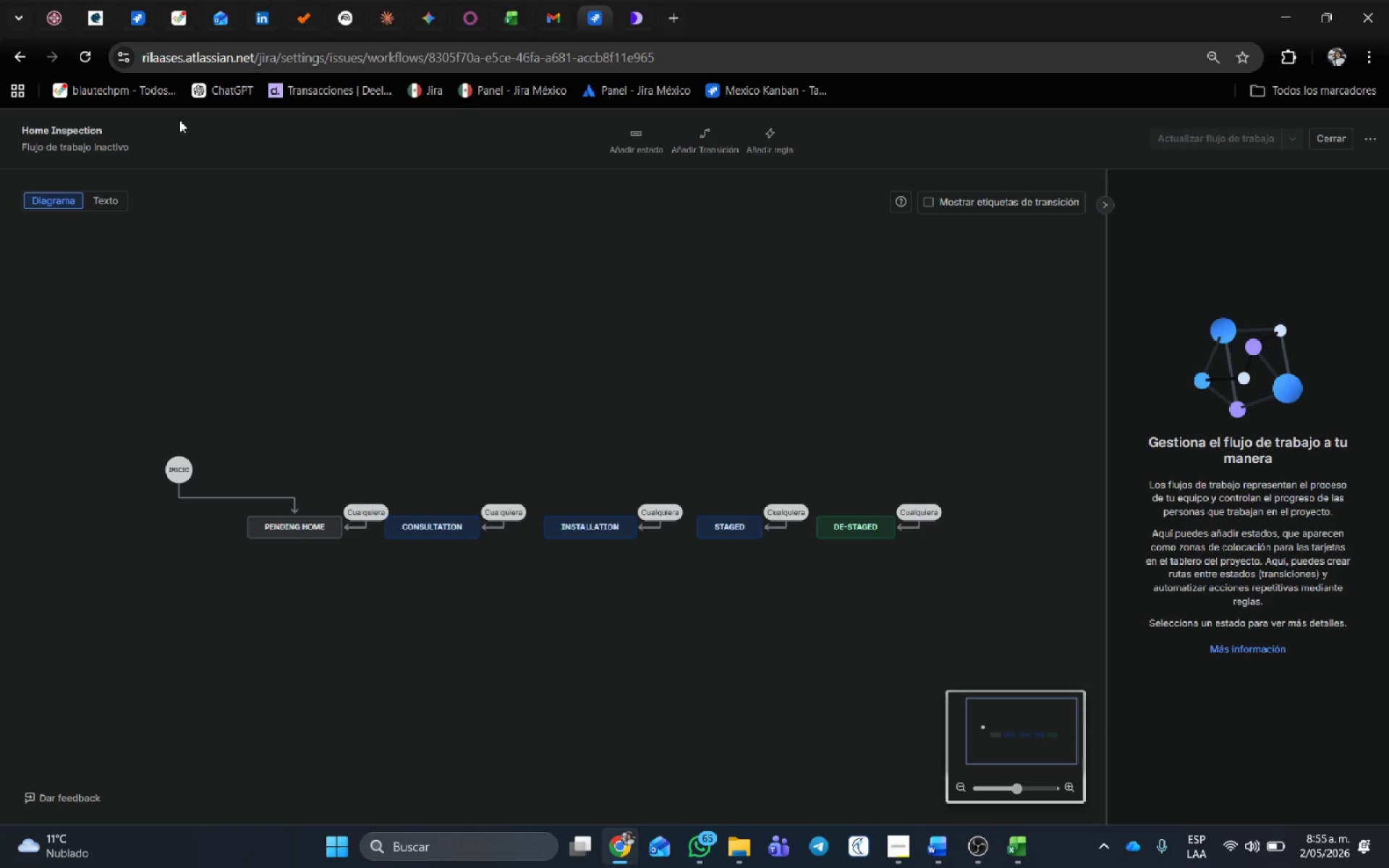 
double_click([69, 127])
 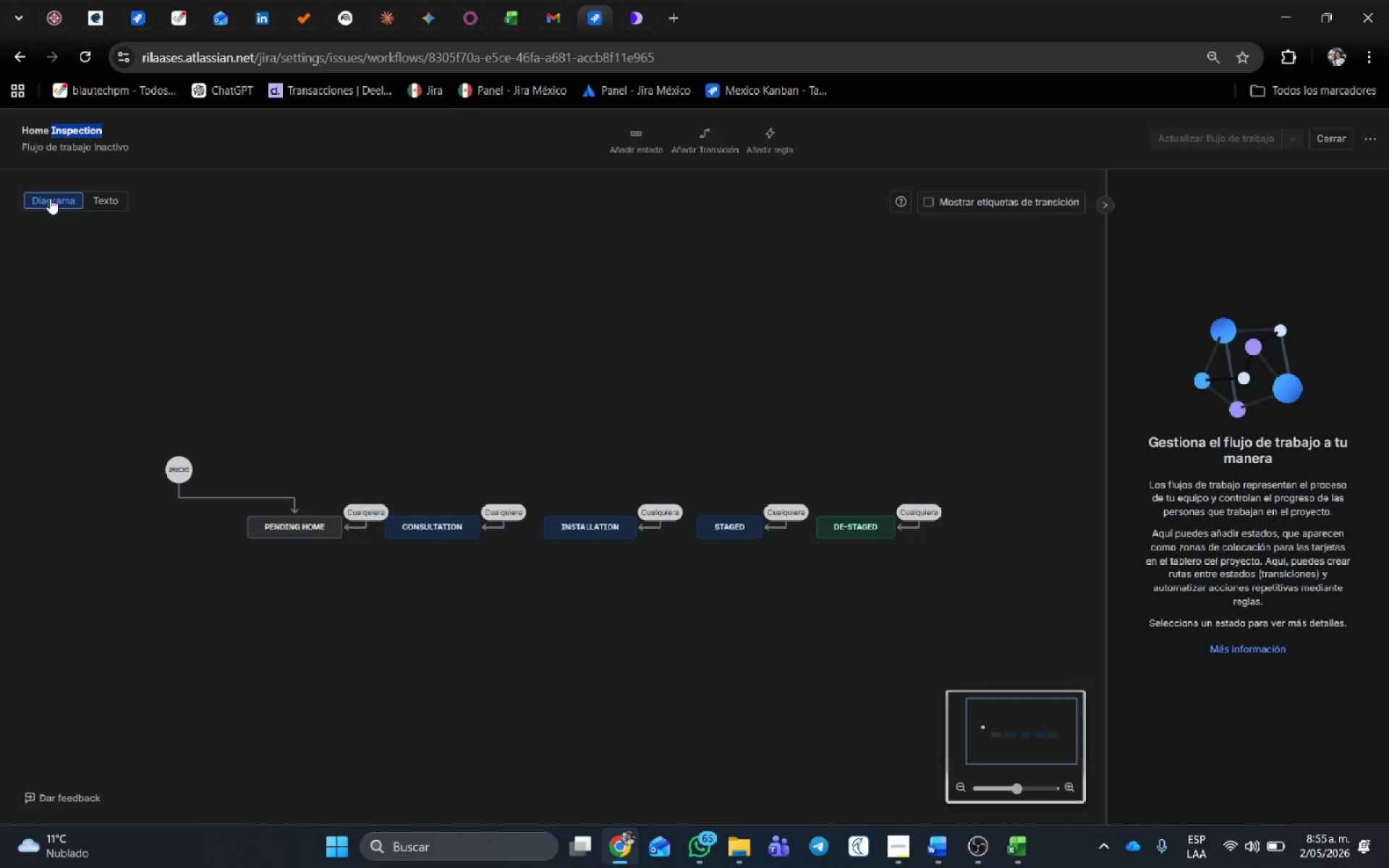 
left_click([52, 200])
 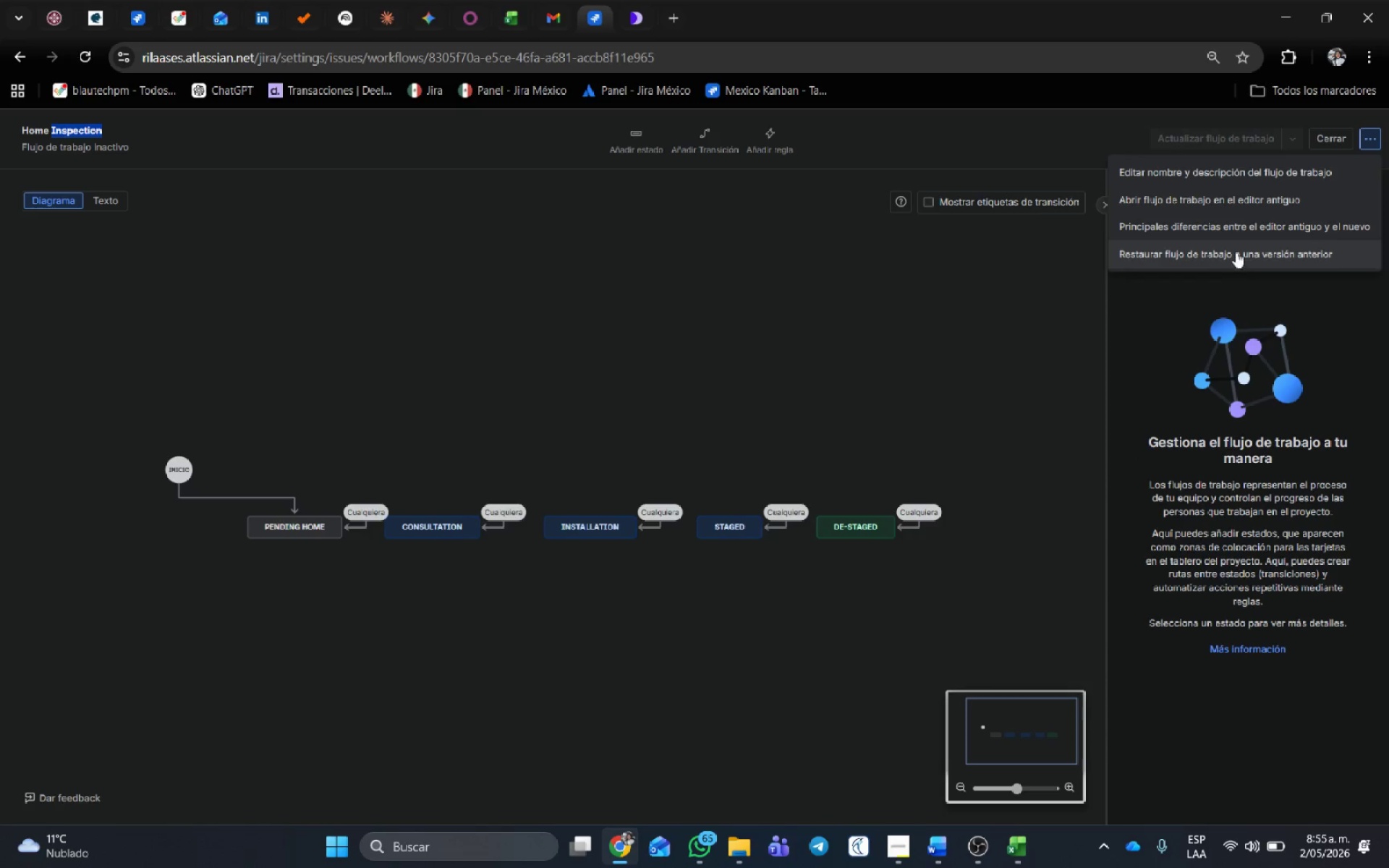 
double_click([1314, 140])
 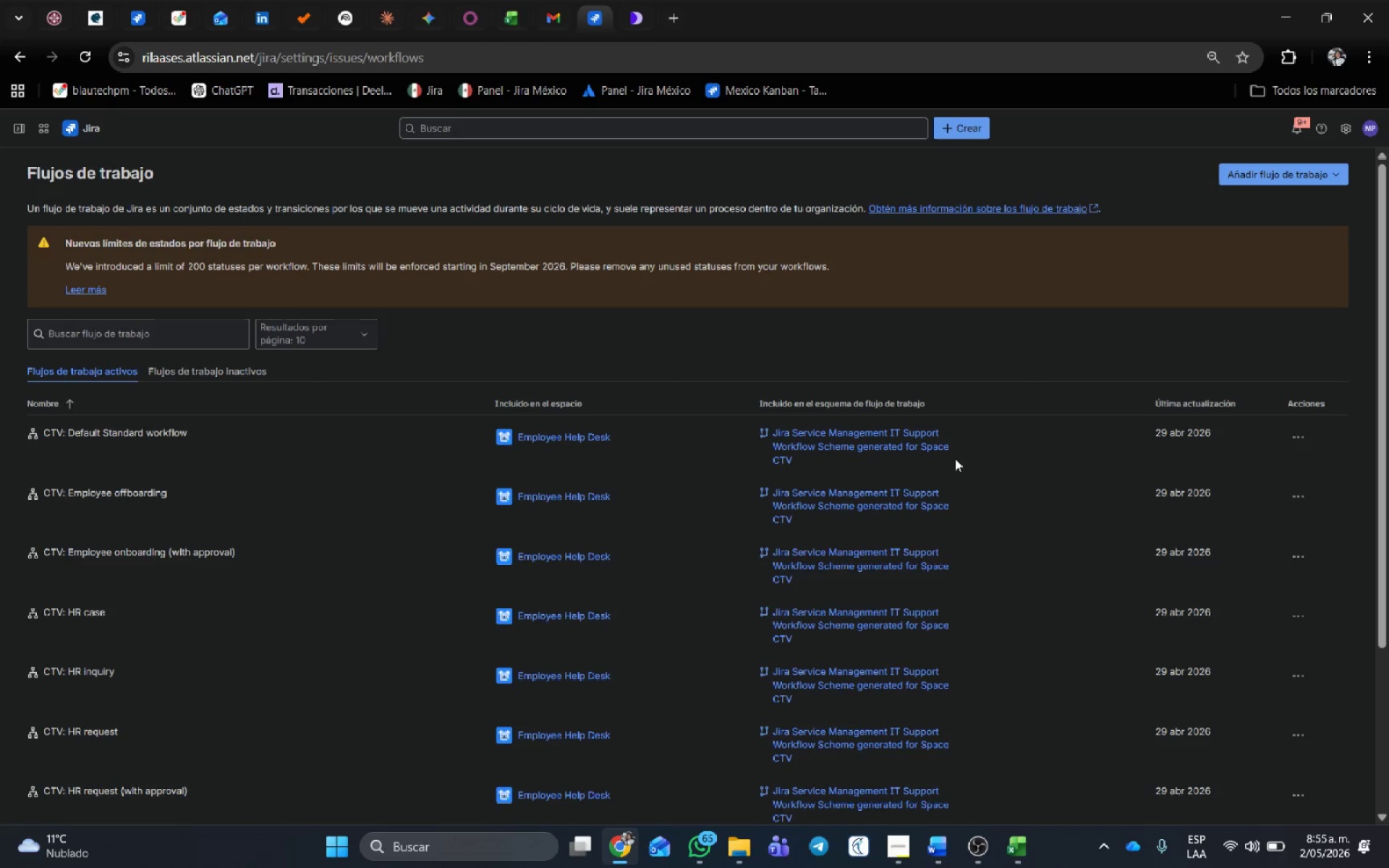 
scroll: coordinate [844, 596], scroll_direction: down, amount: 3.0
 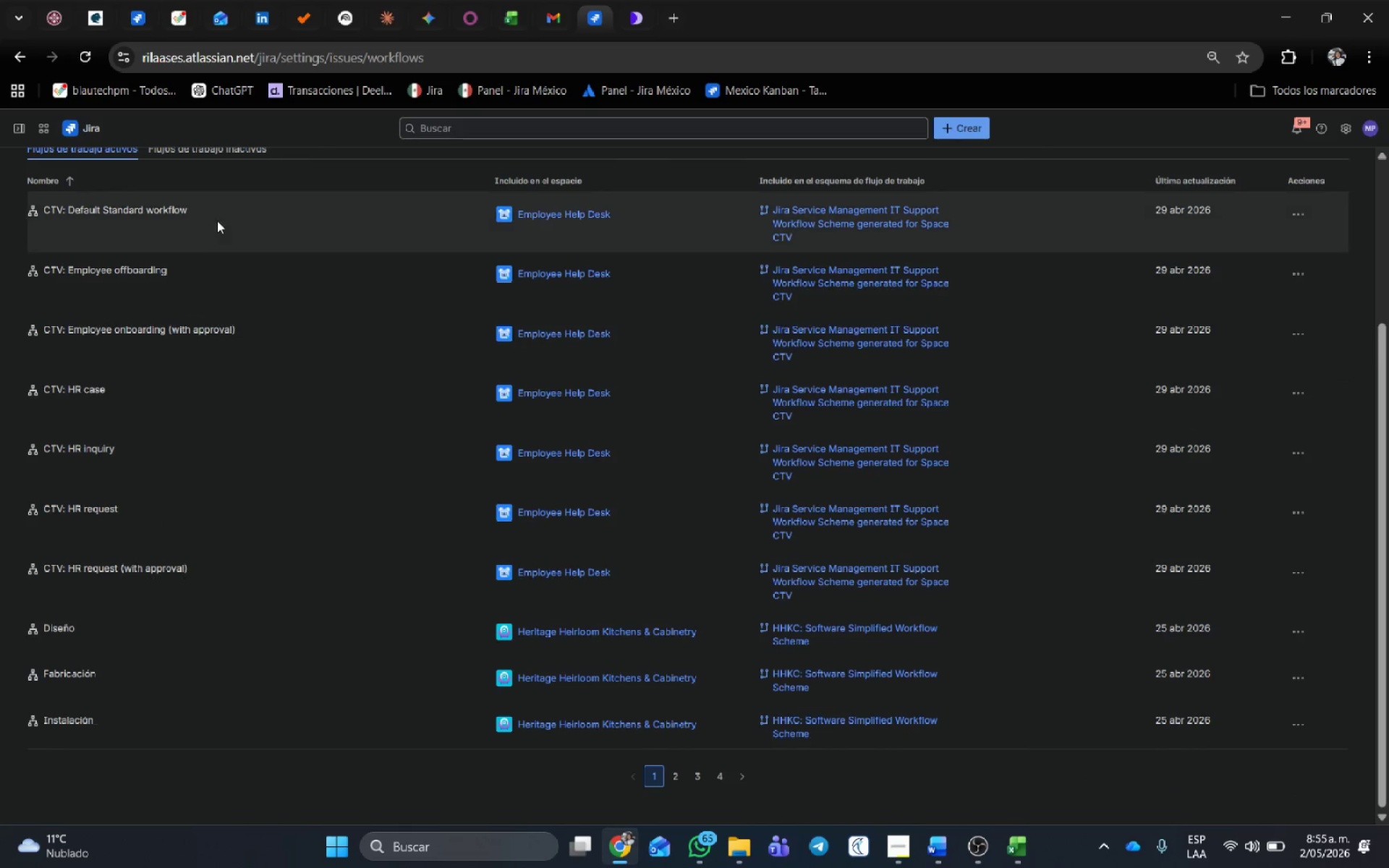 
scroll: coordinate [224, 244], scroll_direction: up, amount: 3.0
 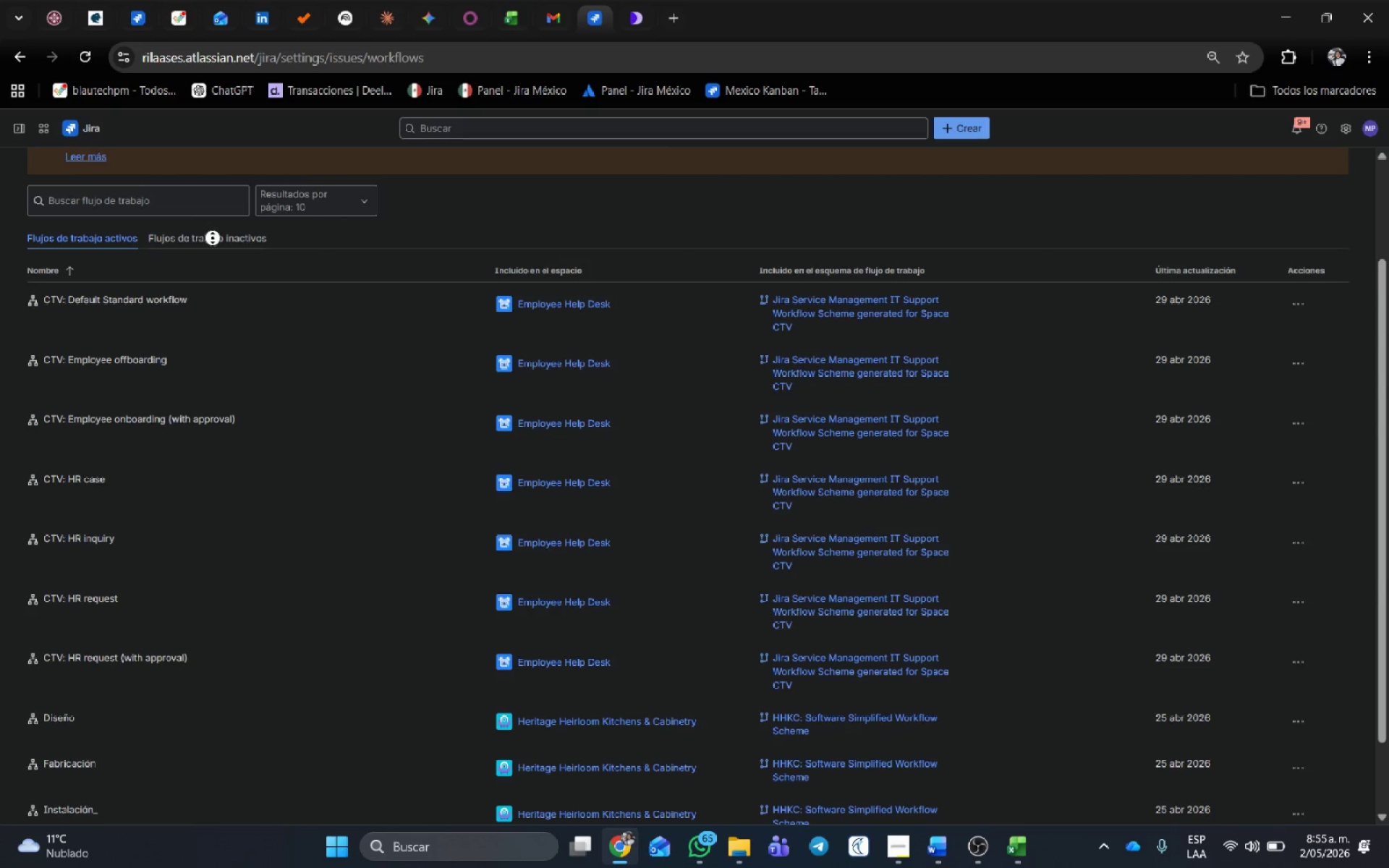 
left_click([213, 238])
 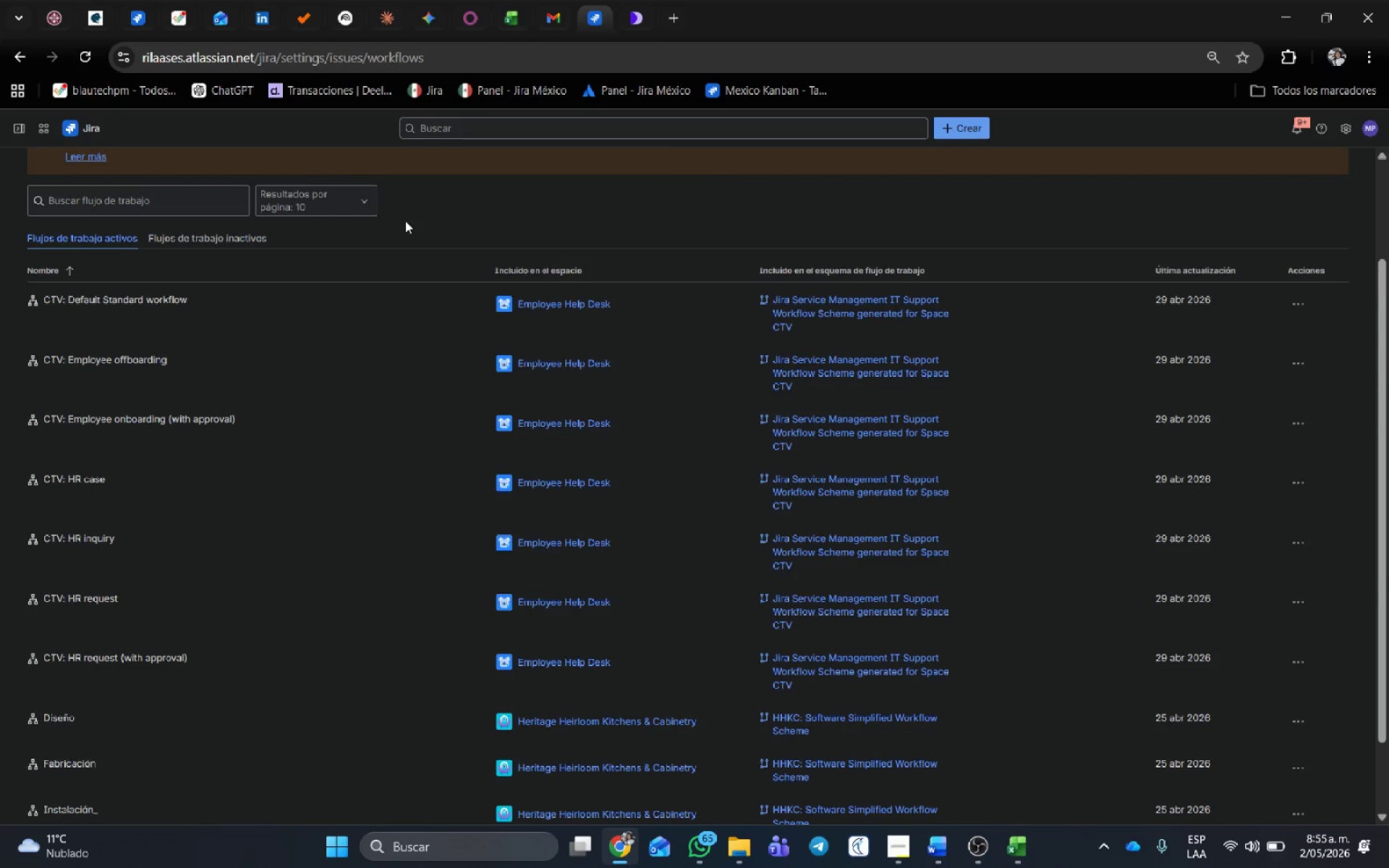 
left_click([482, 216])
 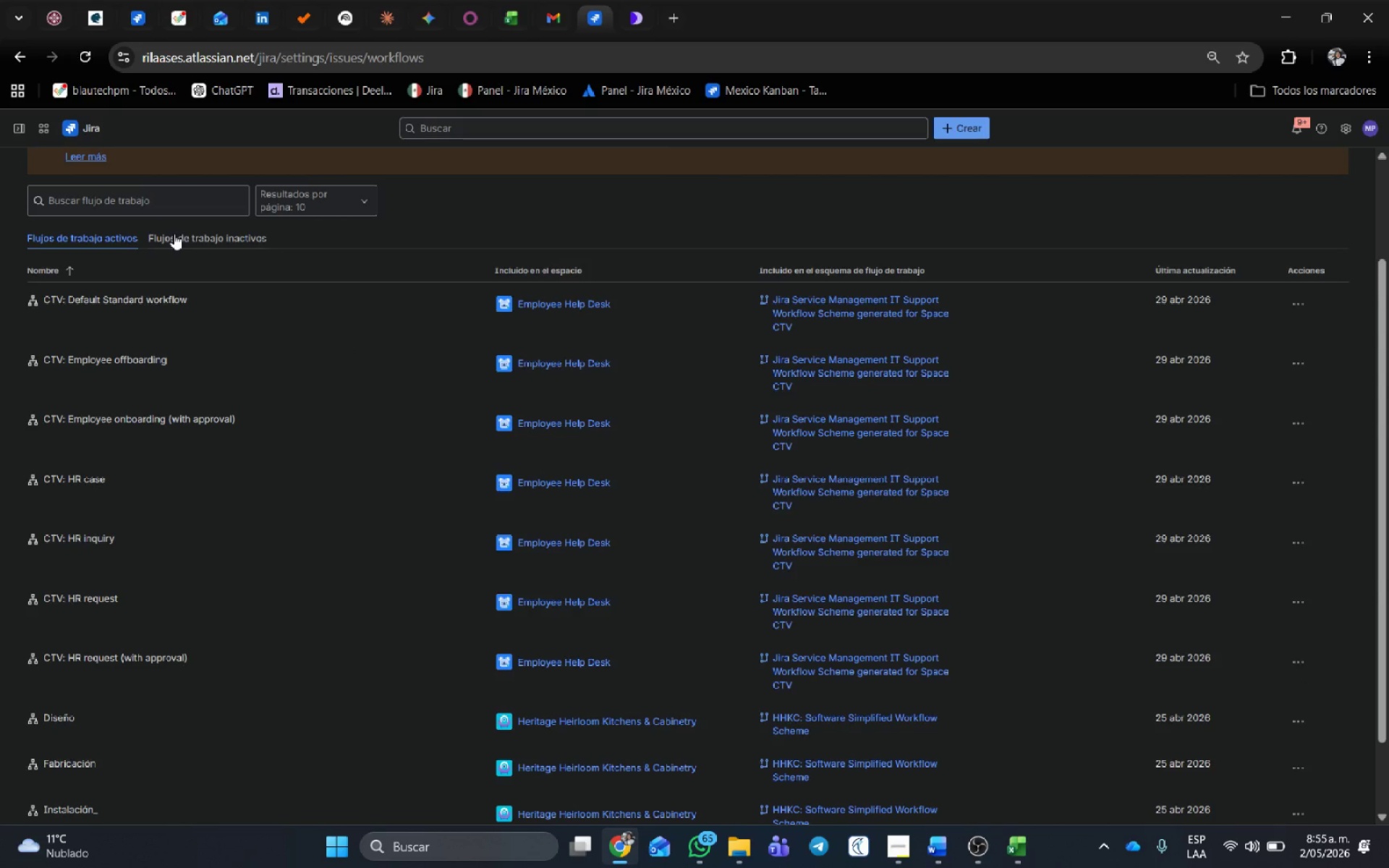 
left_click([187, 231])
 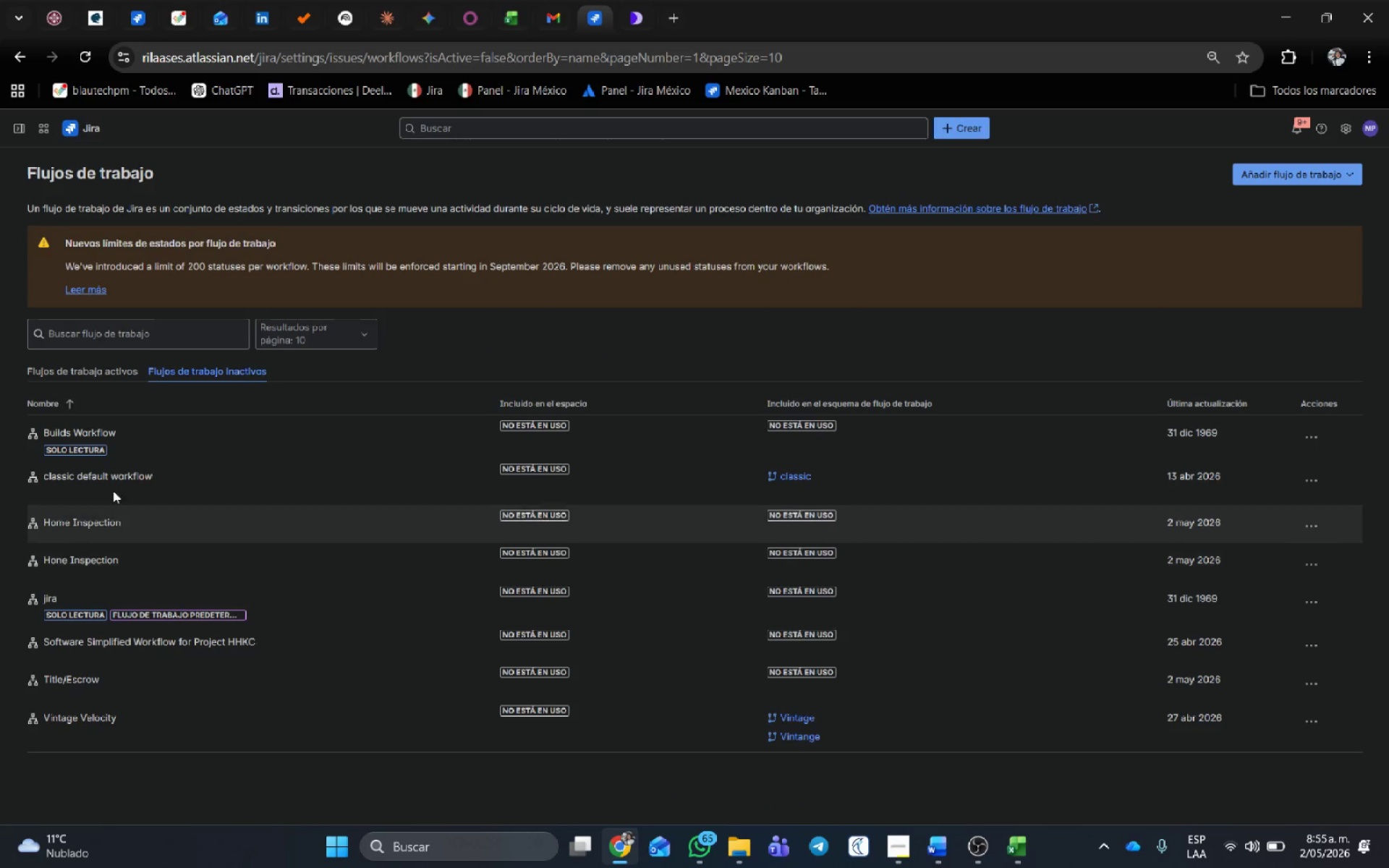 
wait(6.19)
 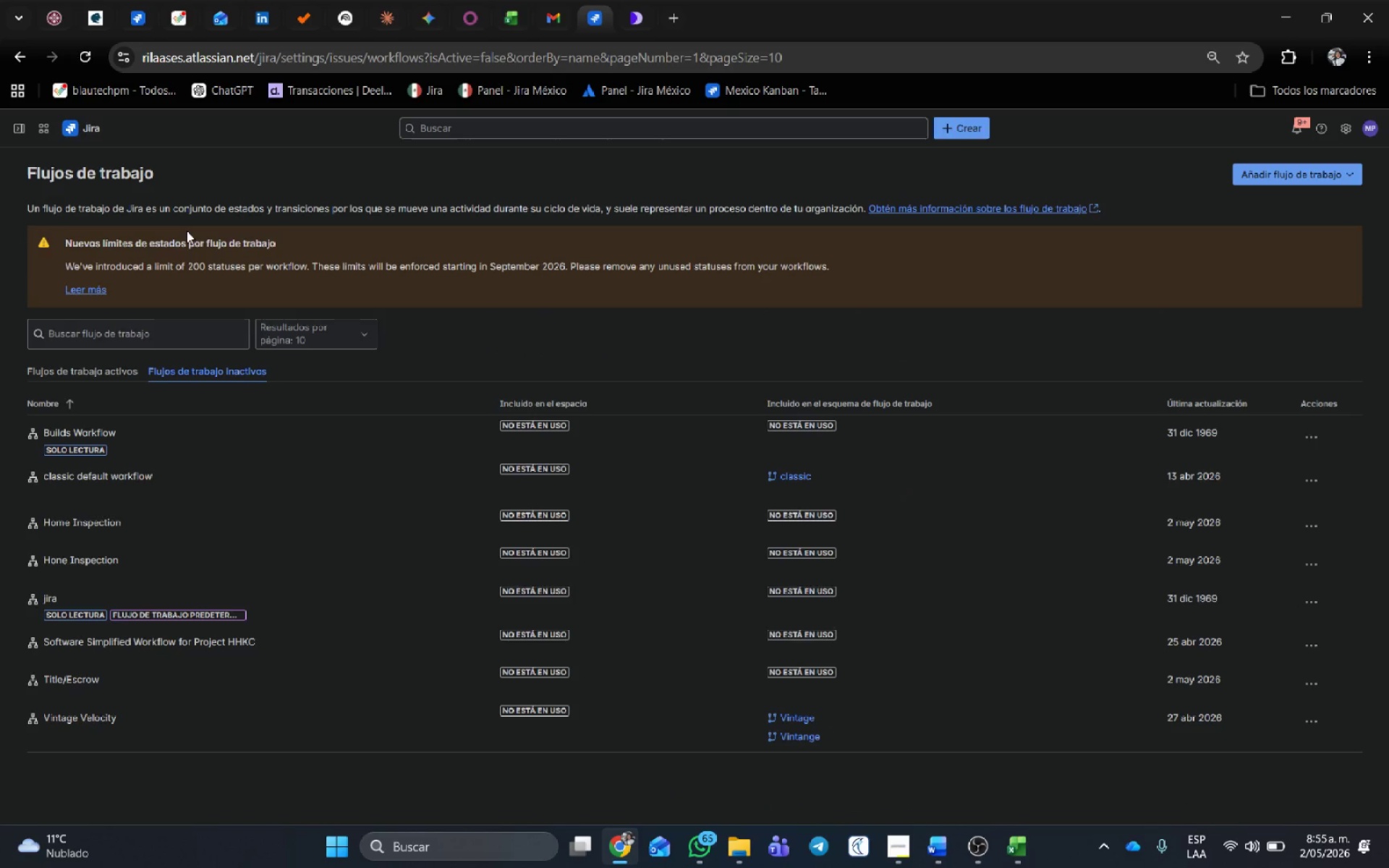 
left_click([1288, 164])
 